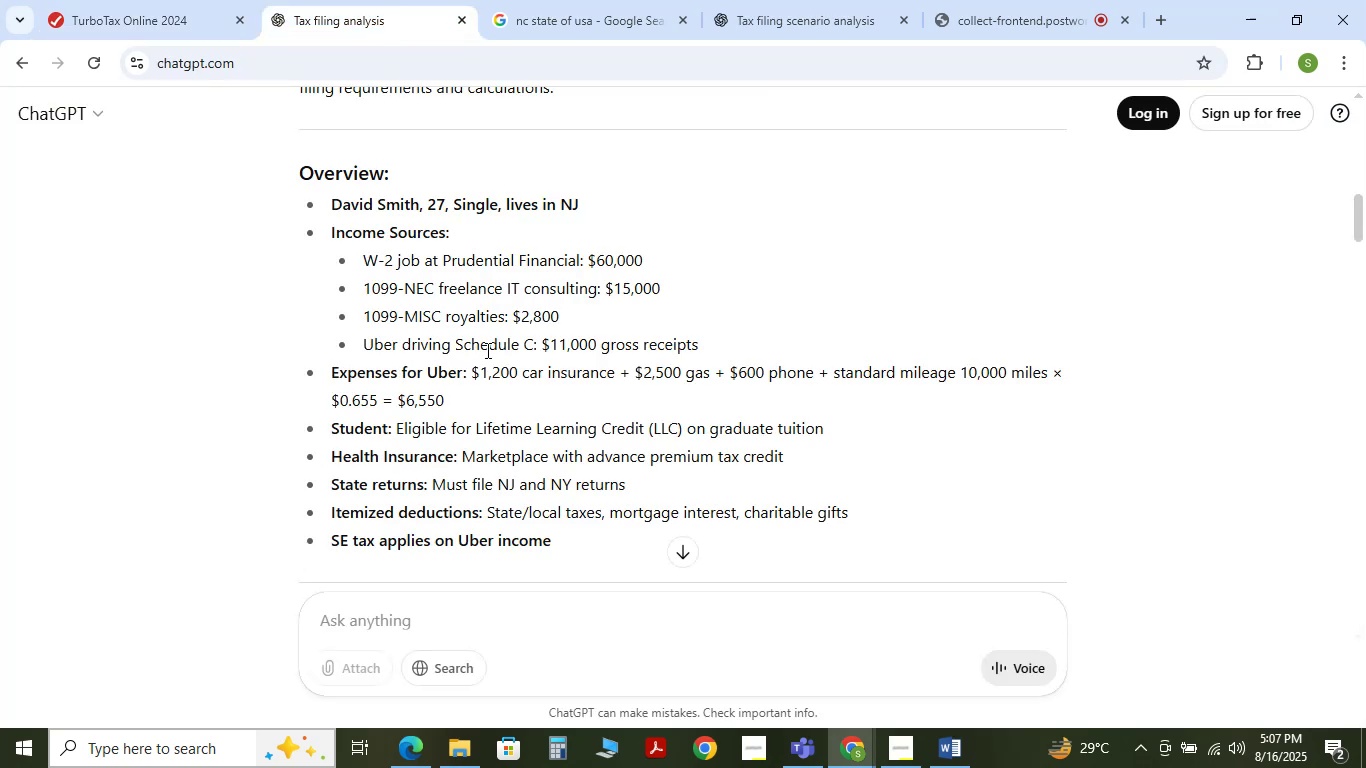 
scroll: coordinate [416, 328], scroll_direction: up, amount: 2.0
 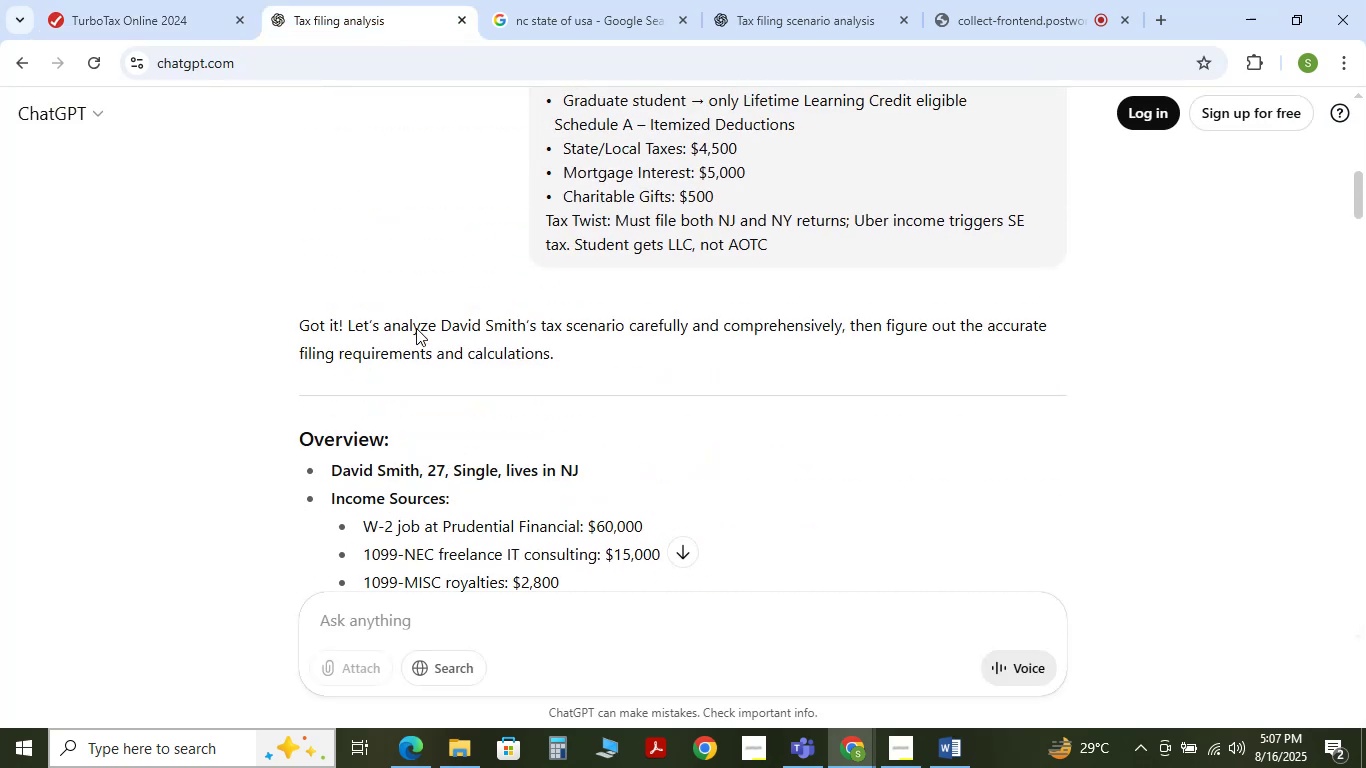 
scroll: coordinate [416, 328], scroll_direction: down, amount: 2.0
 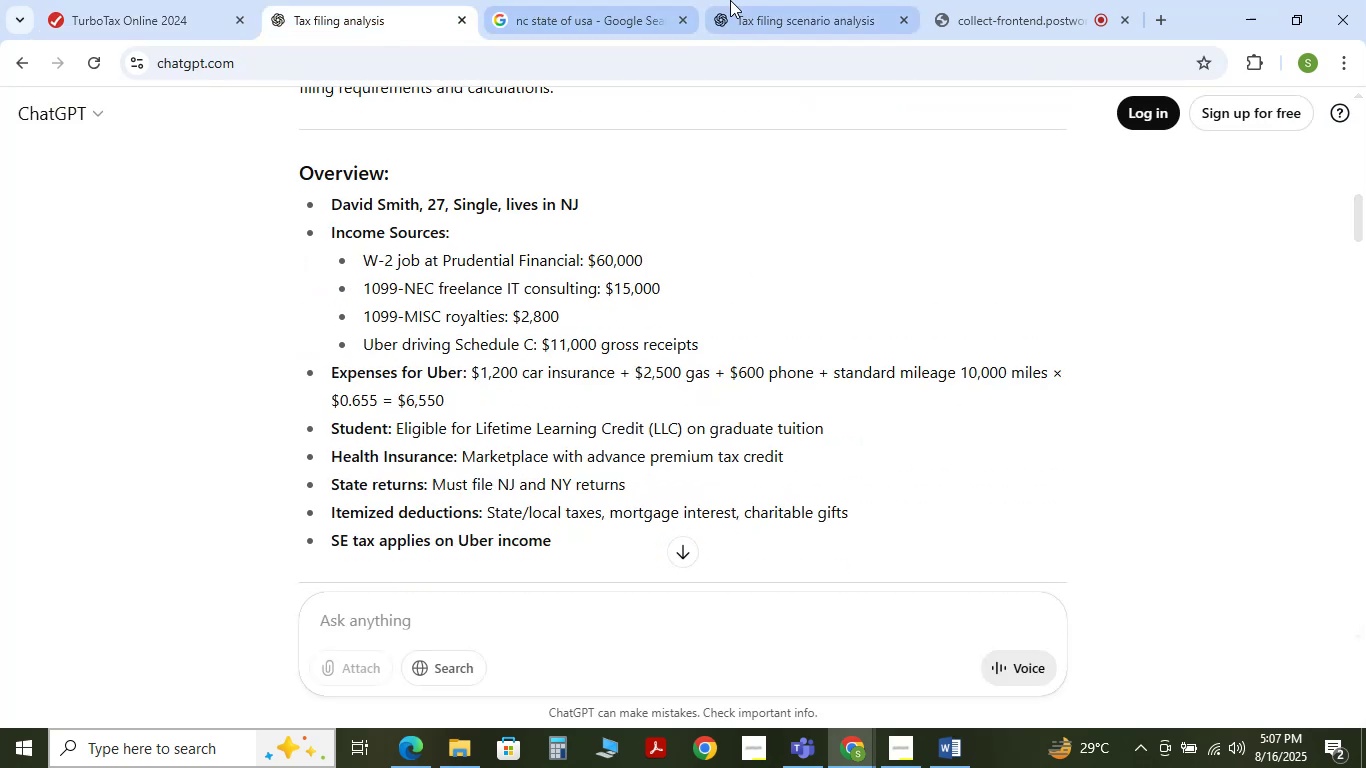 
left_click([730, 0])
 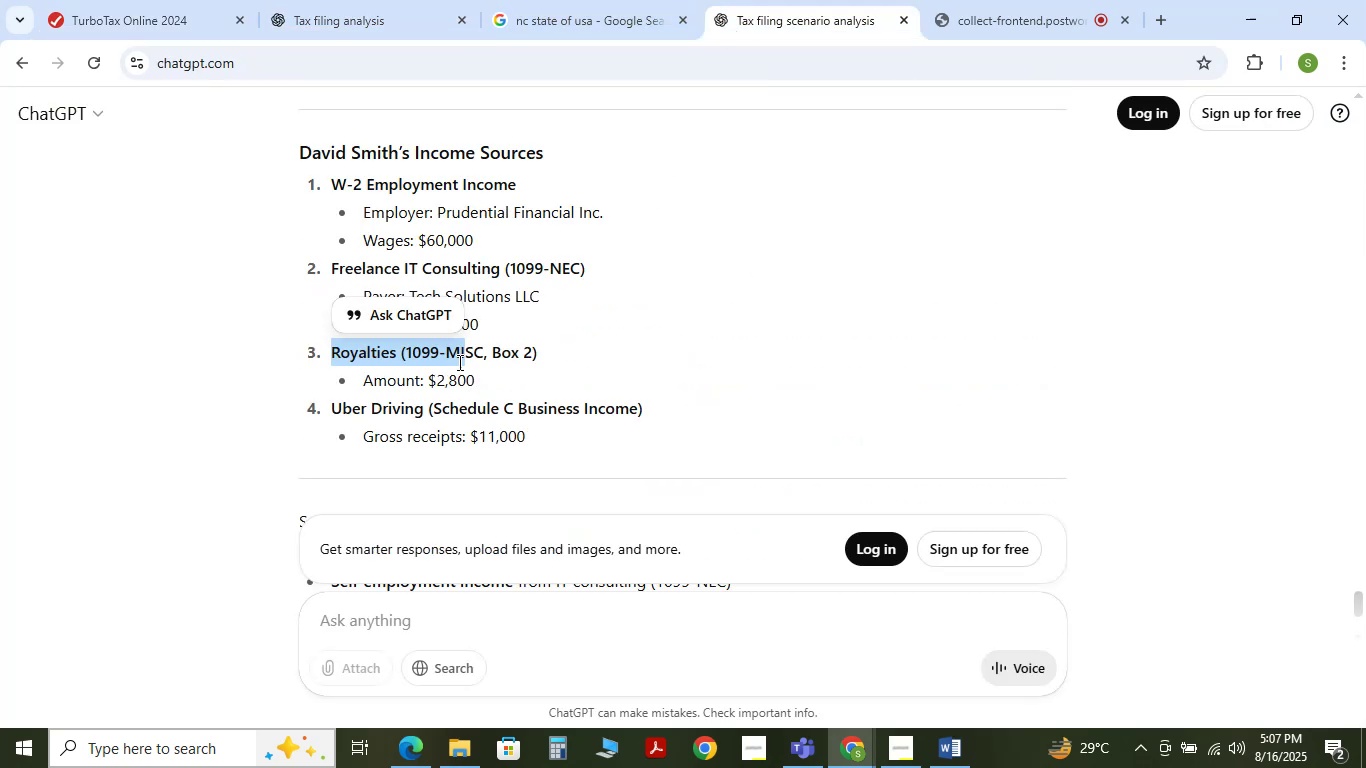 
left_click([464, 367])
 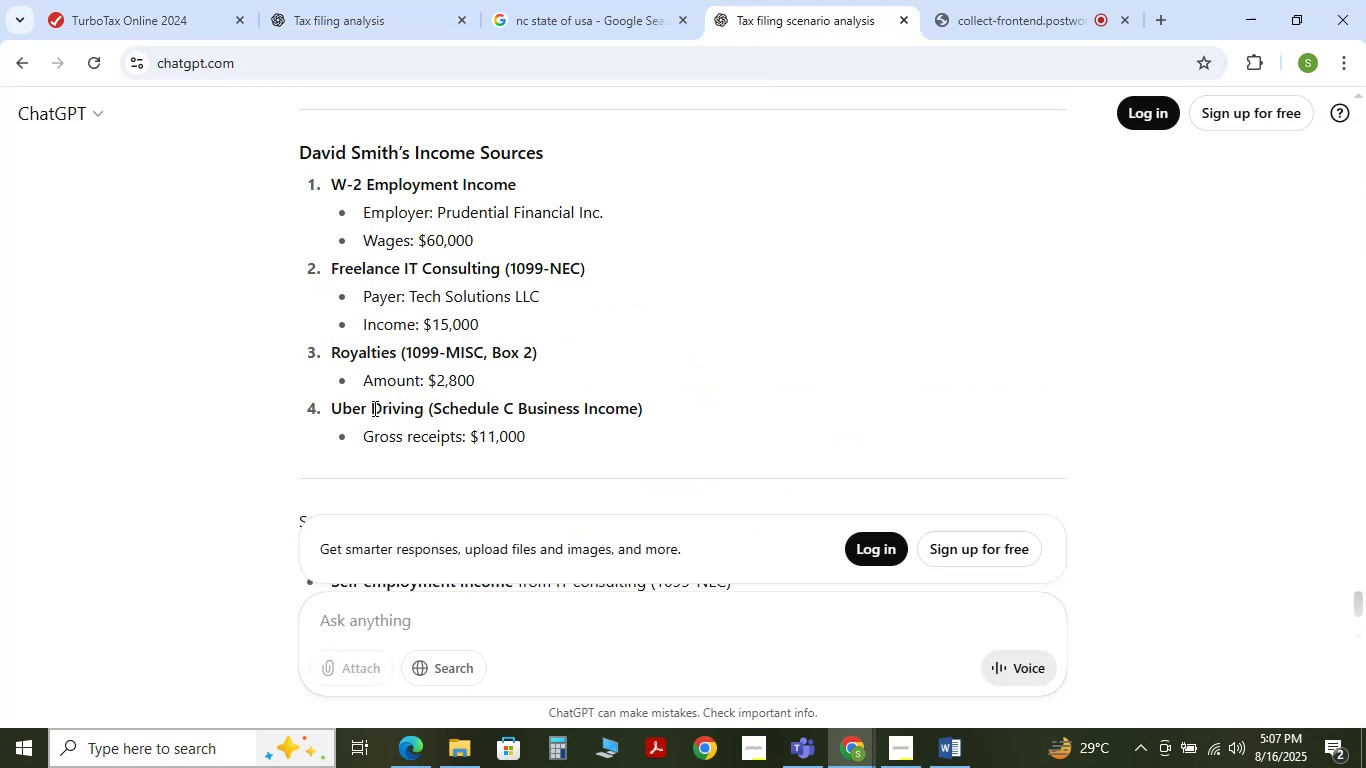 
left_click_drag(start_coordinate=[333, 406], to_coordinate=[639, 417])
 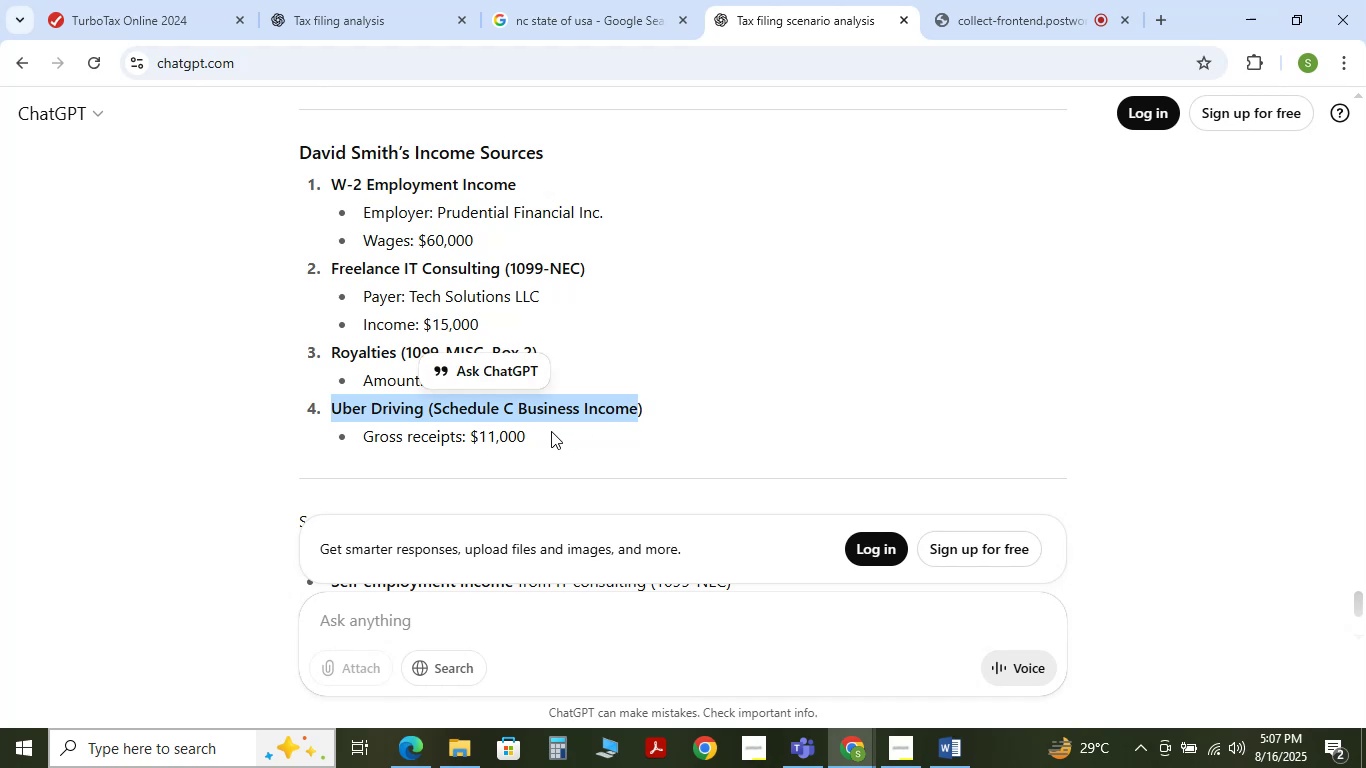 
left_click([551, 431])
 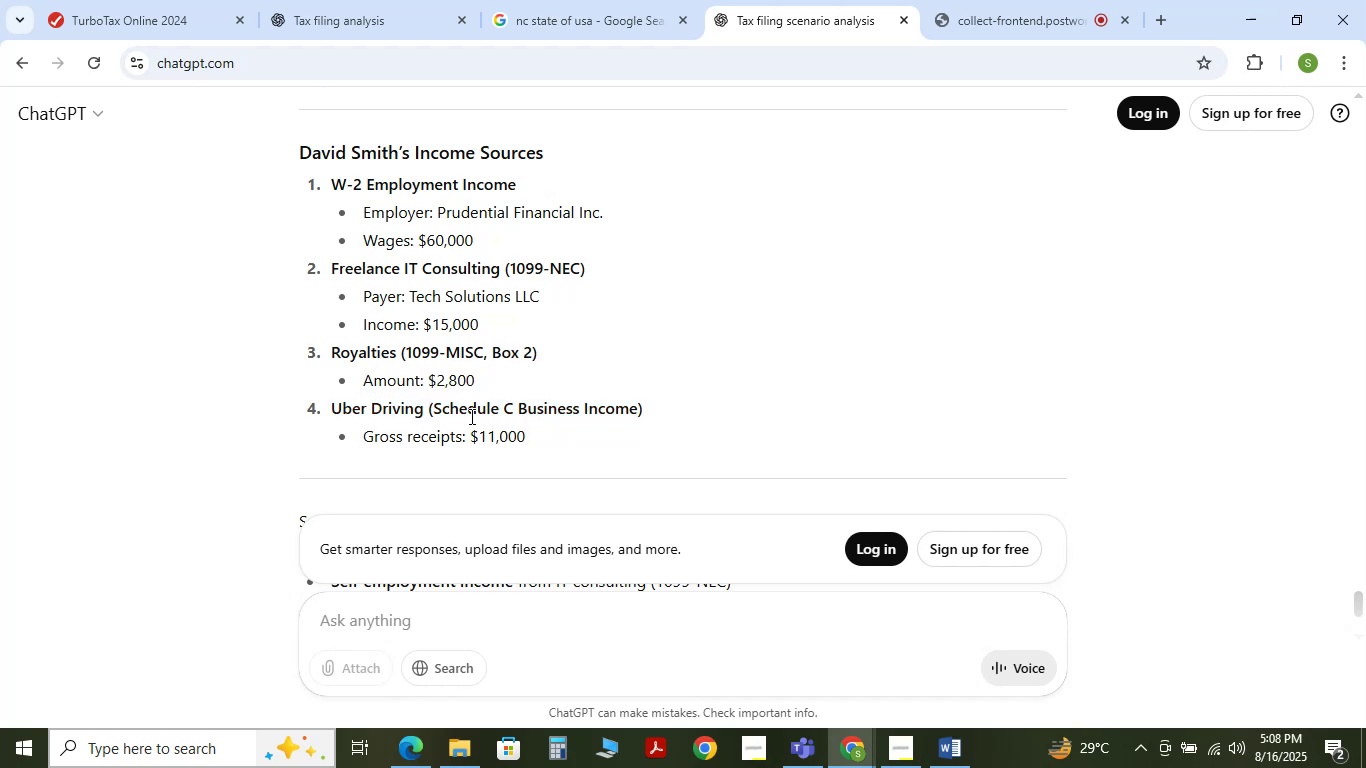 
left_click([334, 416])
 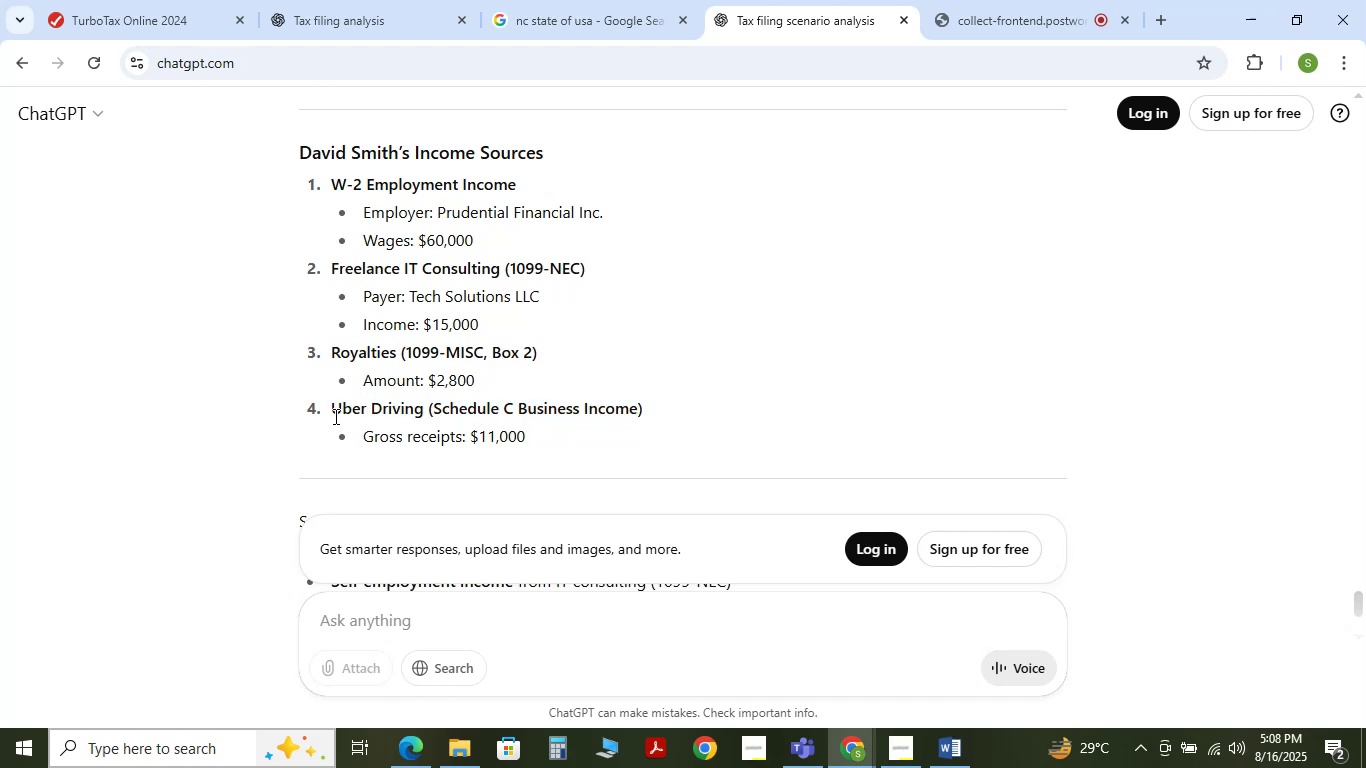 
left_click_drag(start_coordinate=[334, 416], to_coordinate=[452, 411])
 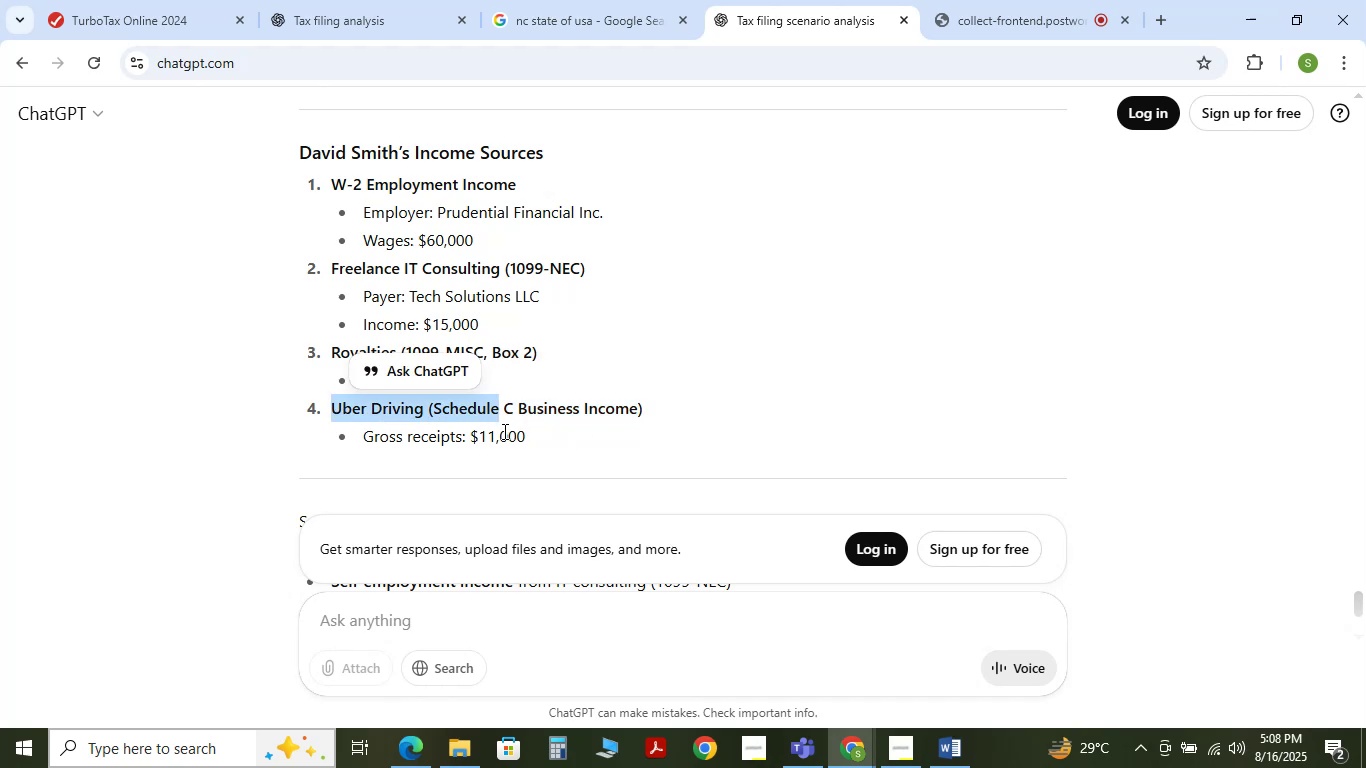 
left_click([481, 435])
 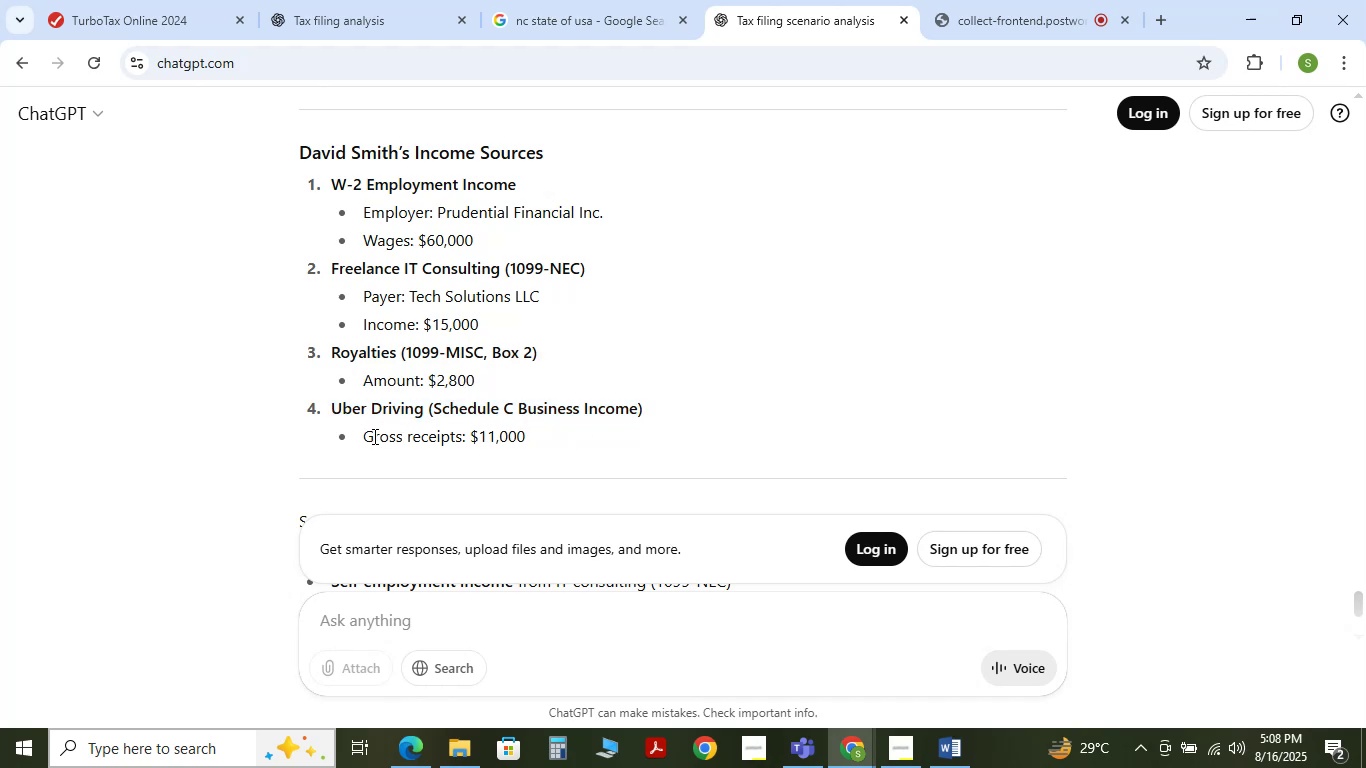 
left_click_drag(start_coordinate=[366, 437], to_coordinate=[432, 438])
 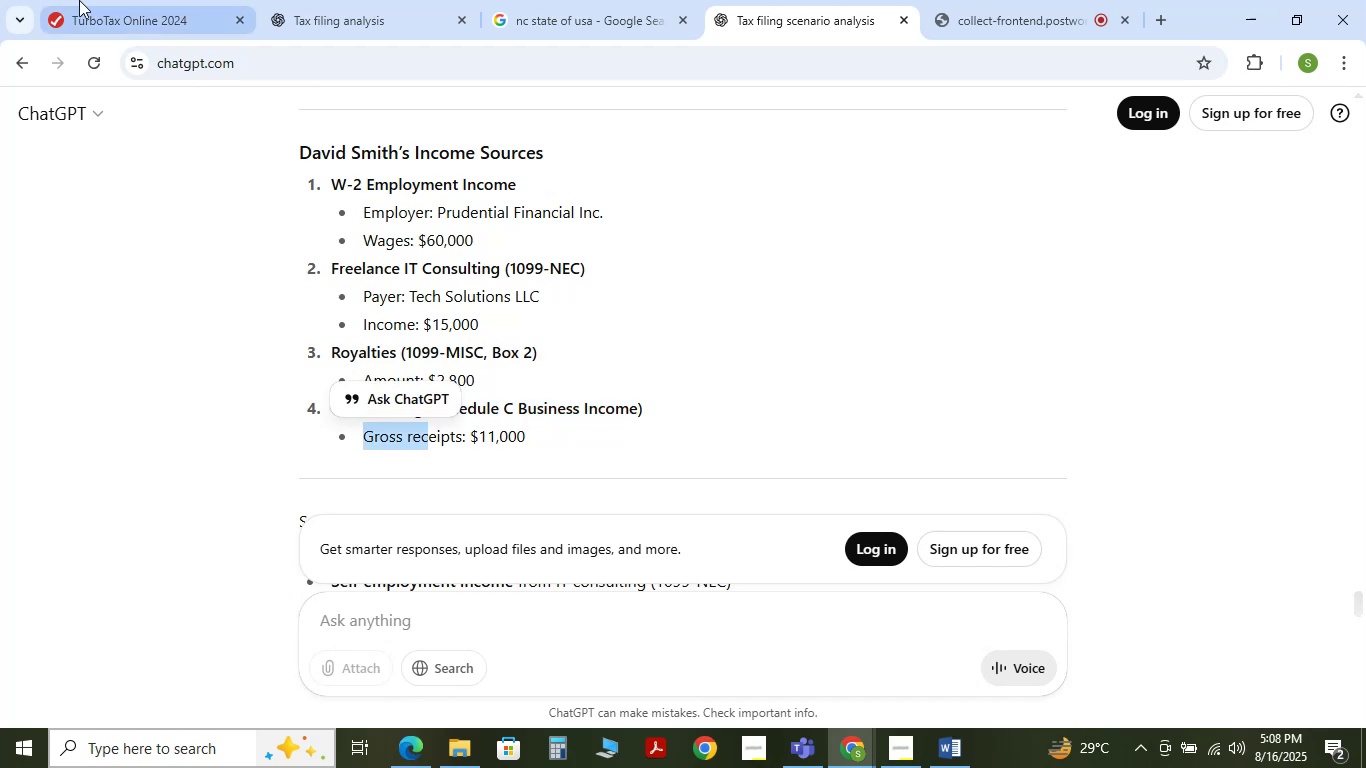 
left_click([72, 0])
 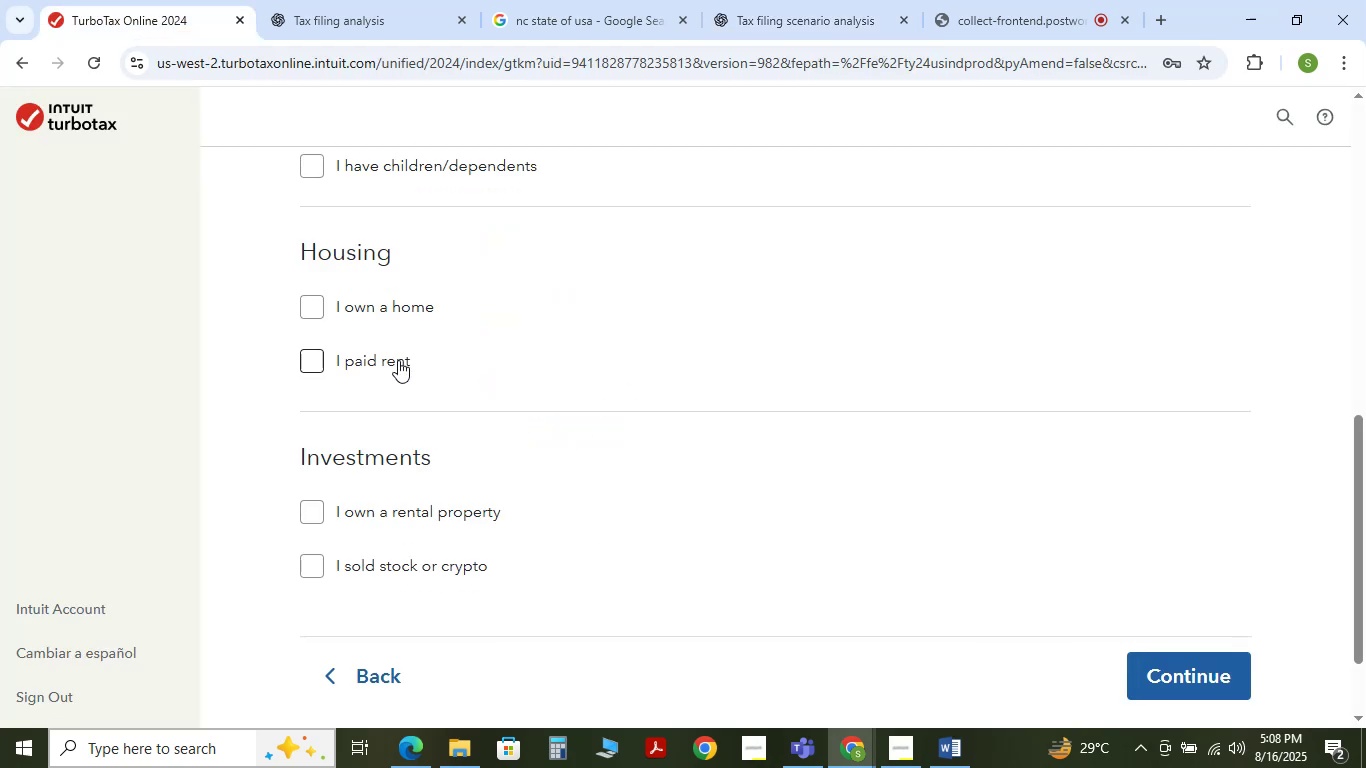 
scroll: coordinate [398, 370], scroll_direction: up, amount: 4.0
 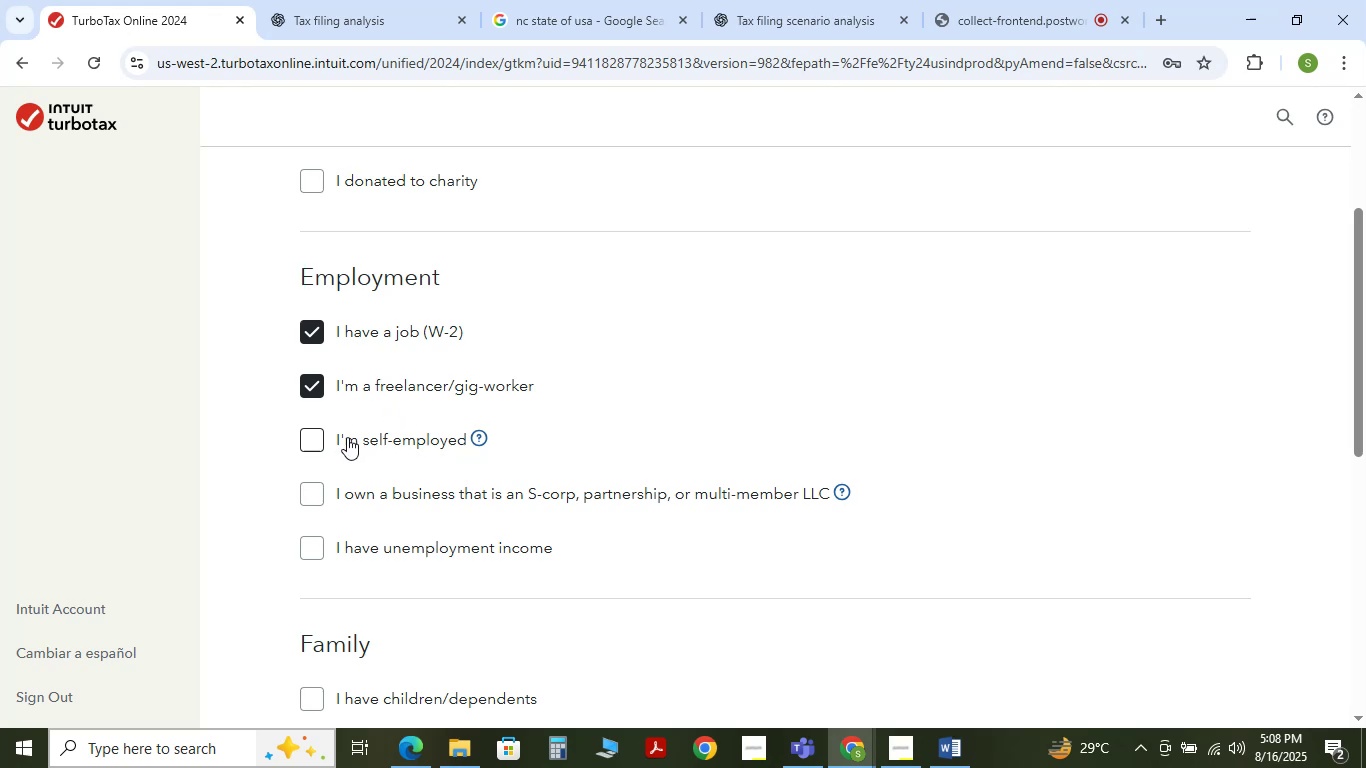 
left_click([313, 440])
 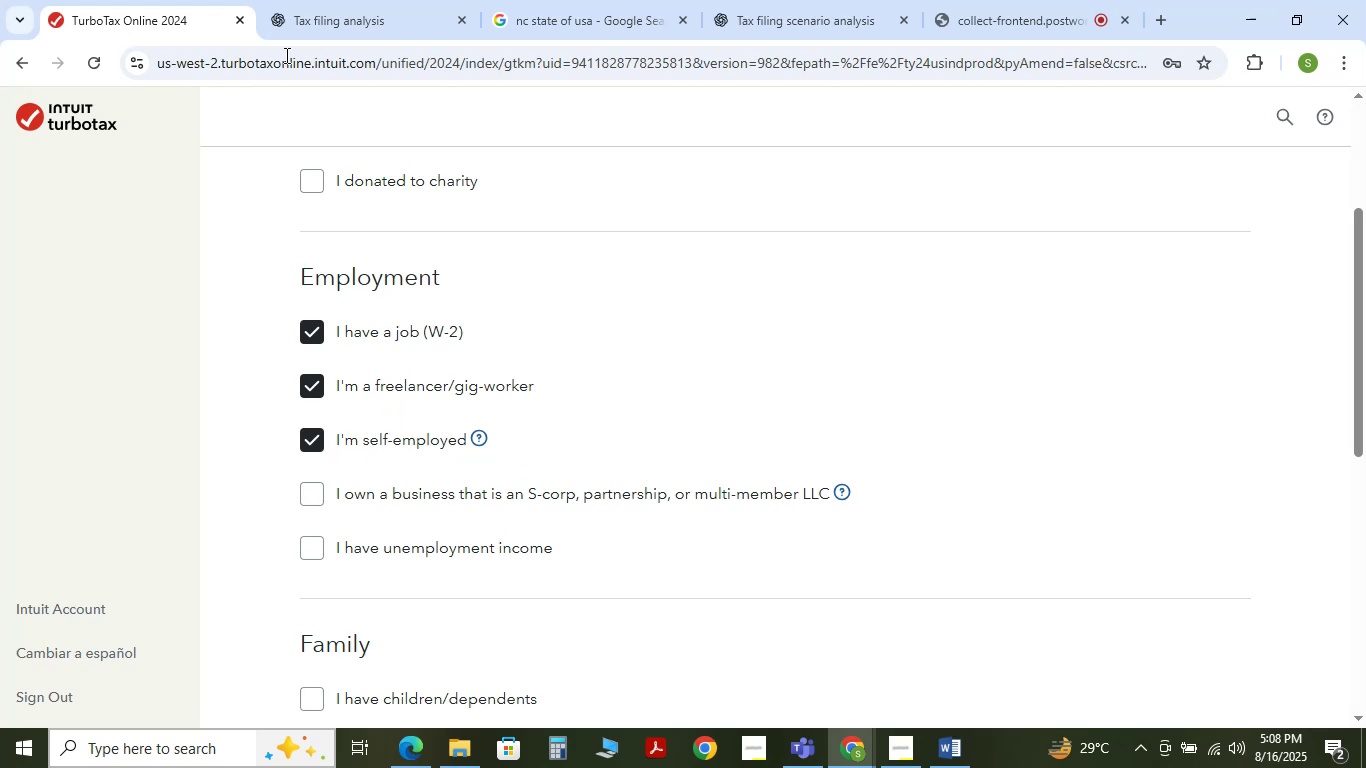 
left_click([310, 0])
 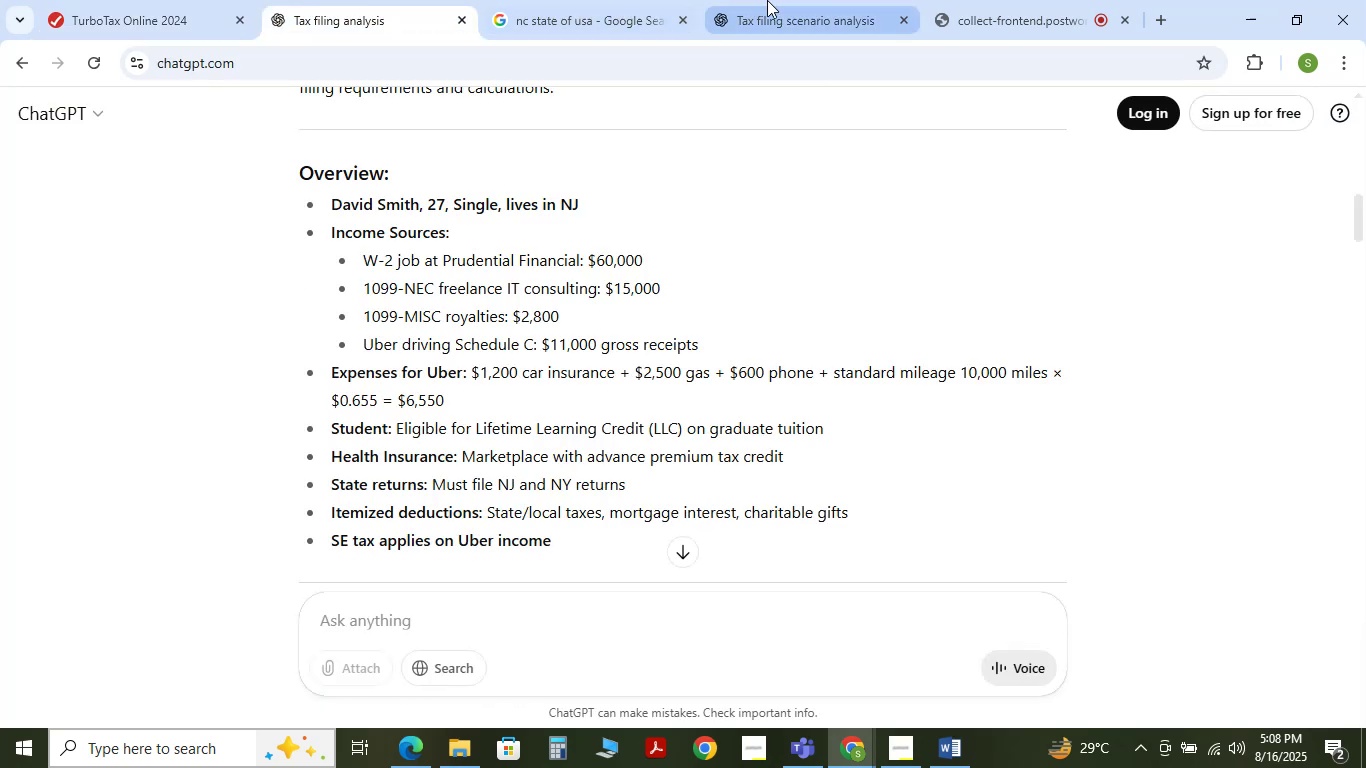 
left_click([813, 0])
 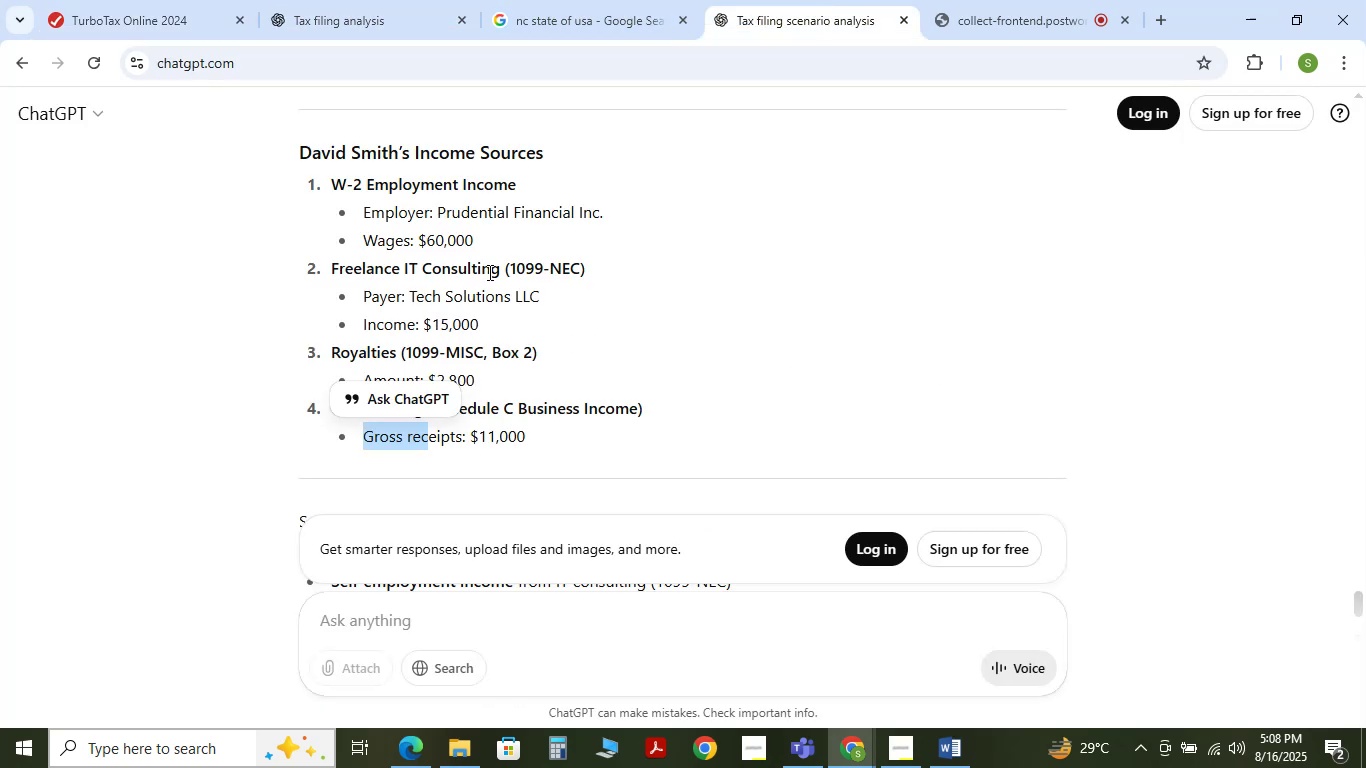 
left_click([609, 358])
 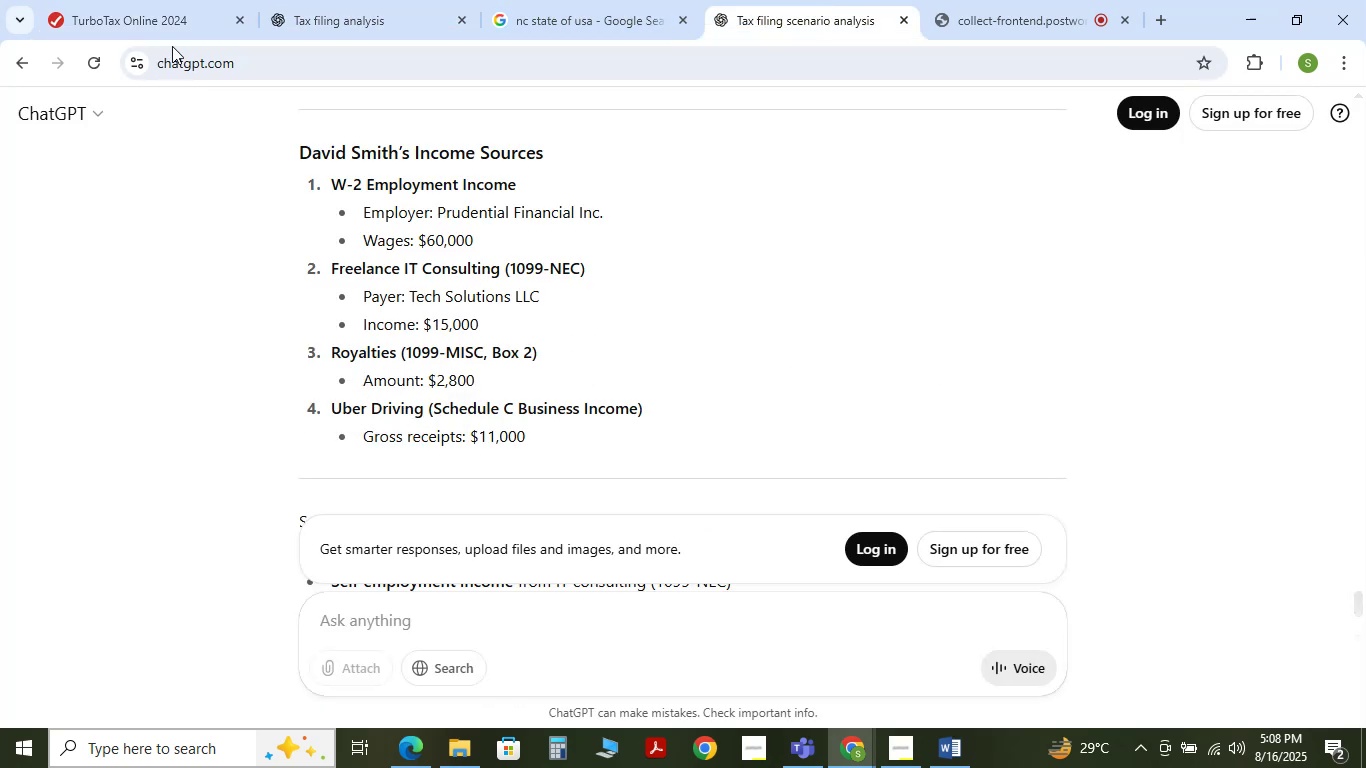 
left_click([157, 19])
 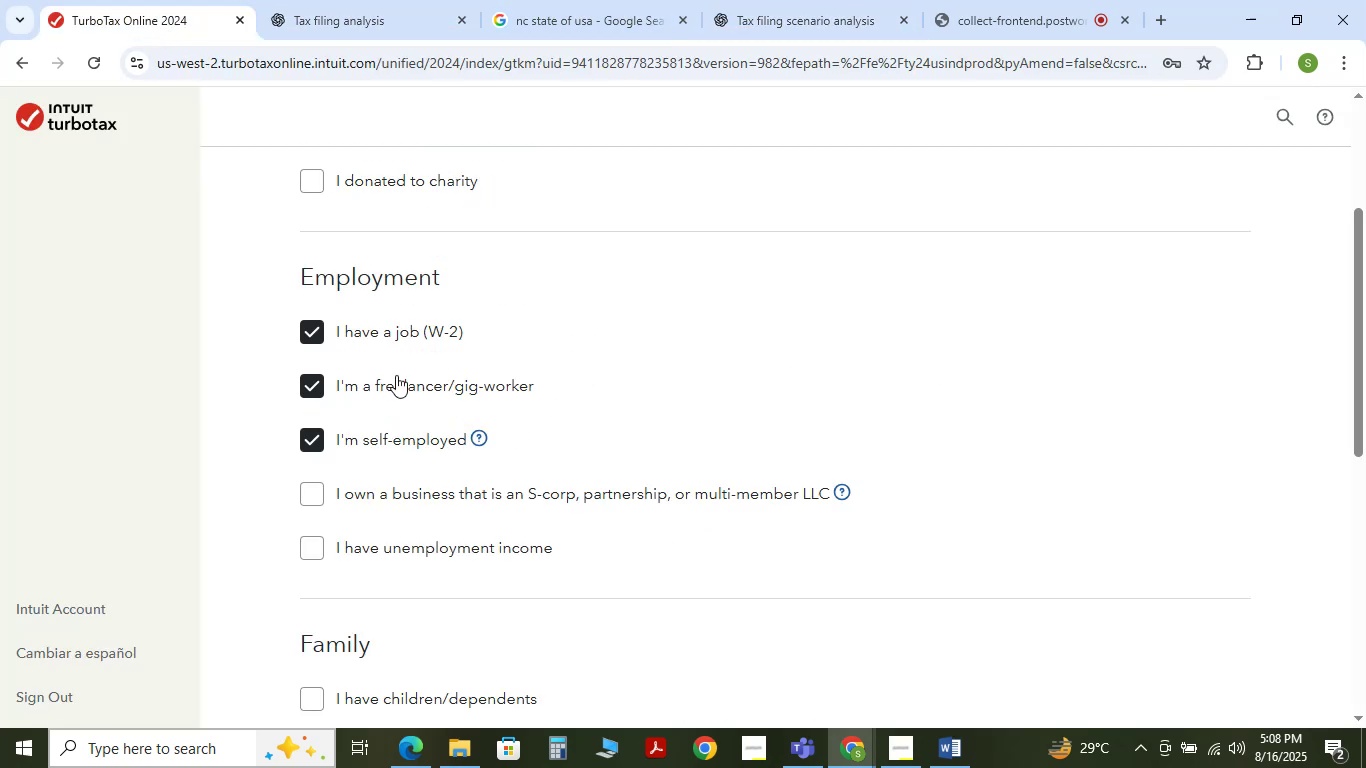 
scroll: coordinate [397, 421], scroll_direction: down, amount: 5.0
 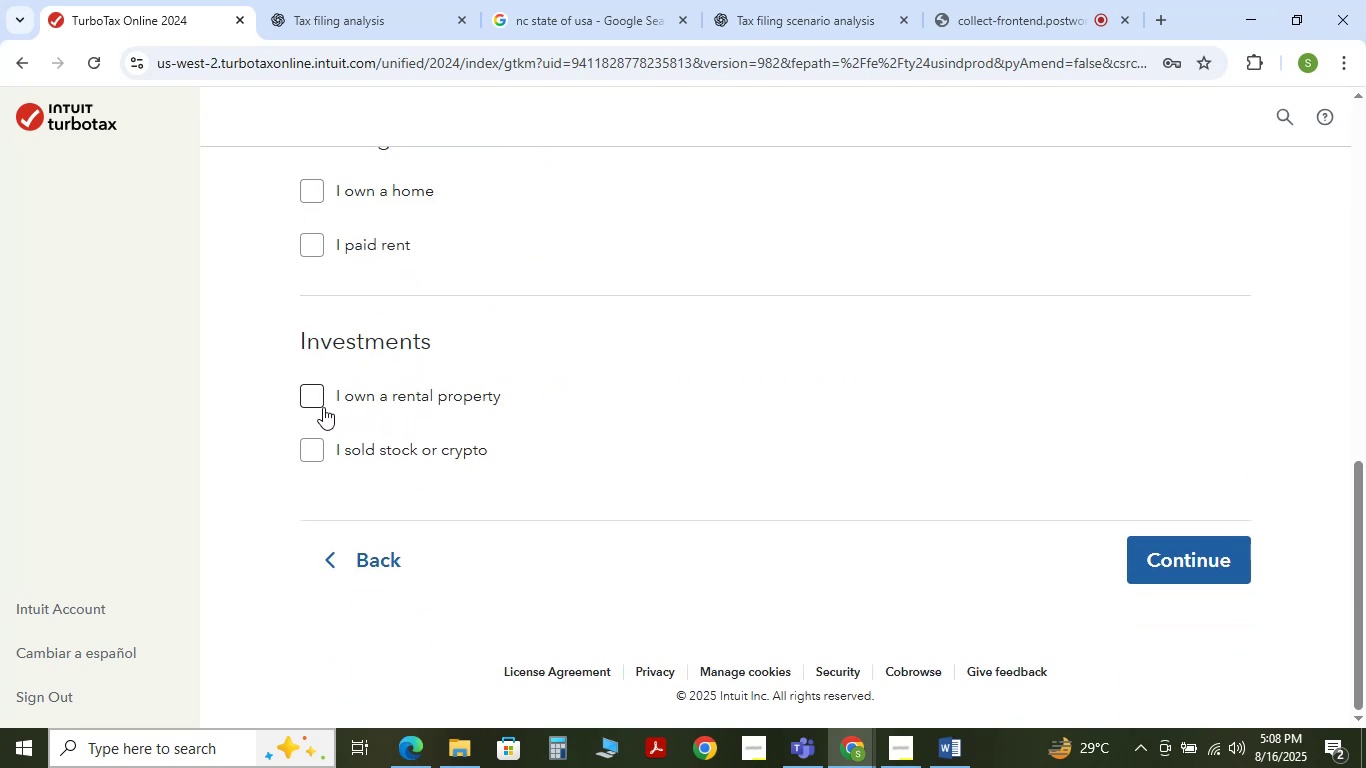 
left_click([312, 392])
 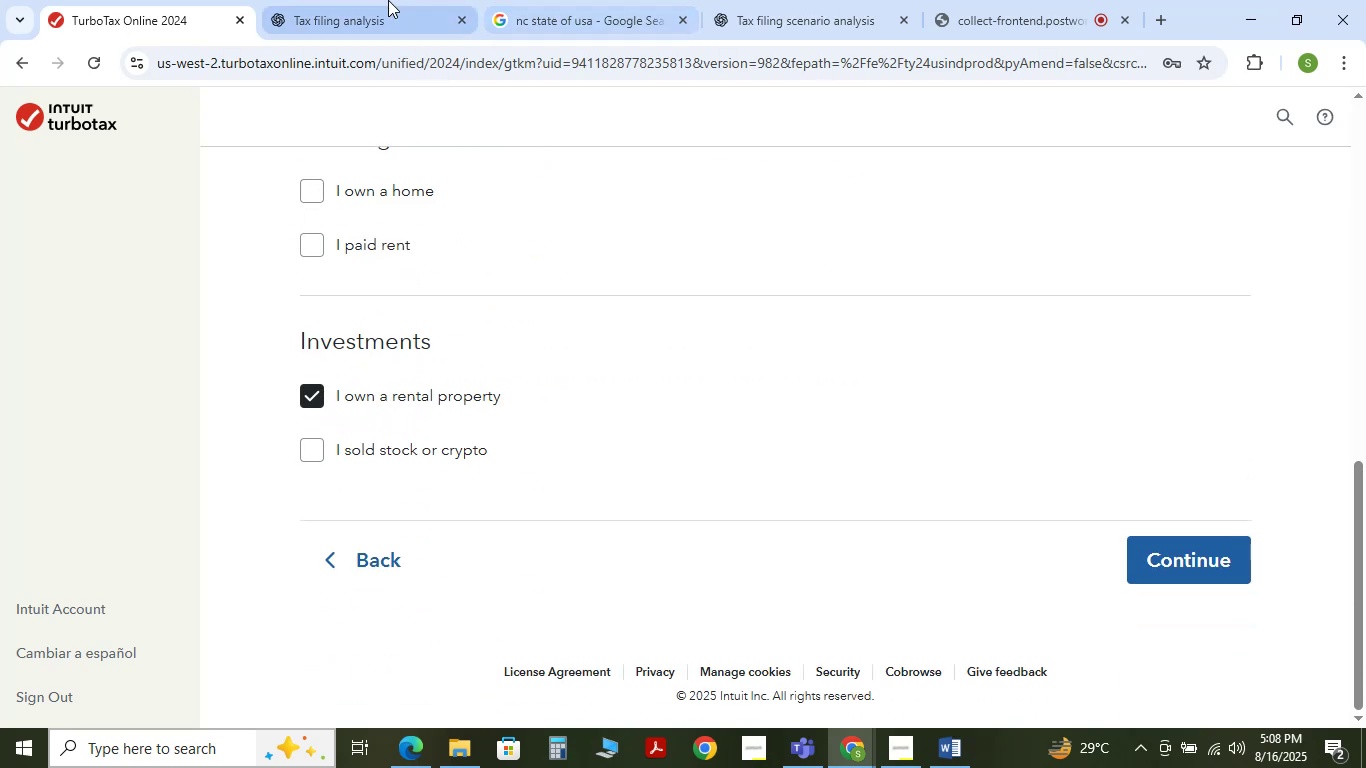 
left_click([359, 0])
 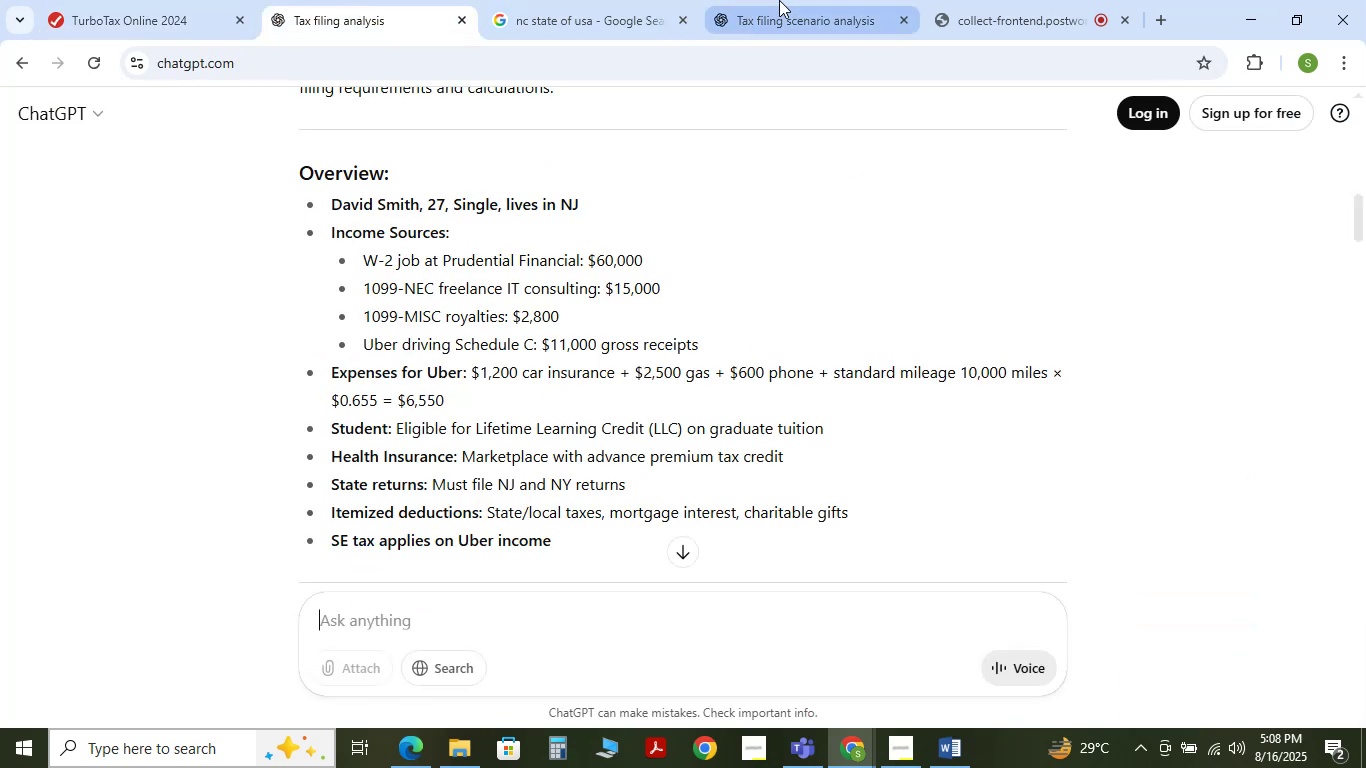 
left_click([779, 0])
 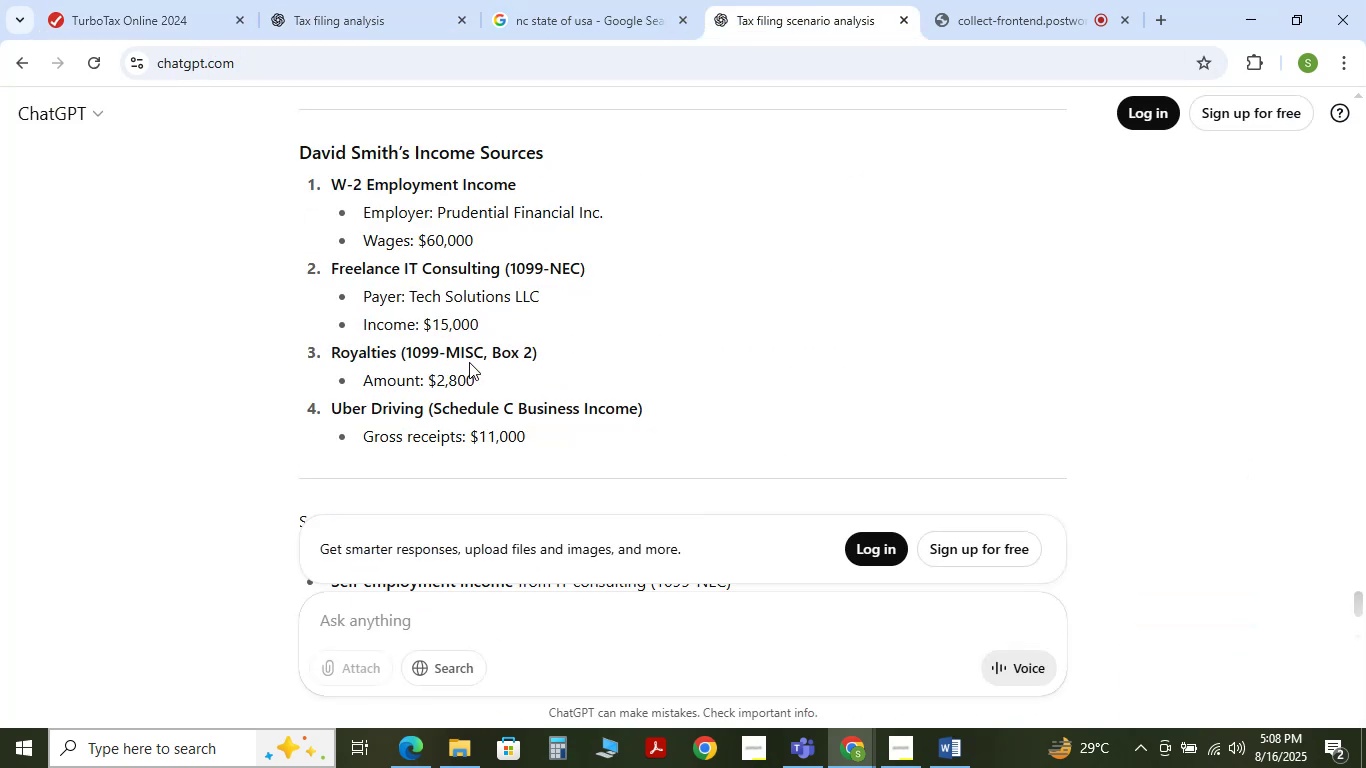 
left_click([139, 18])
 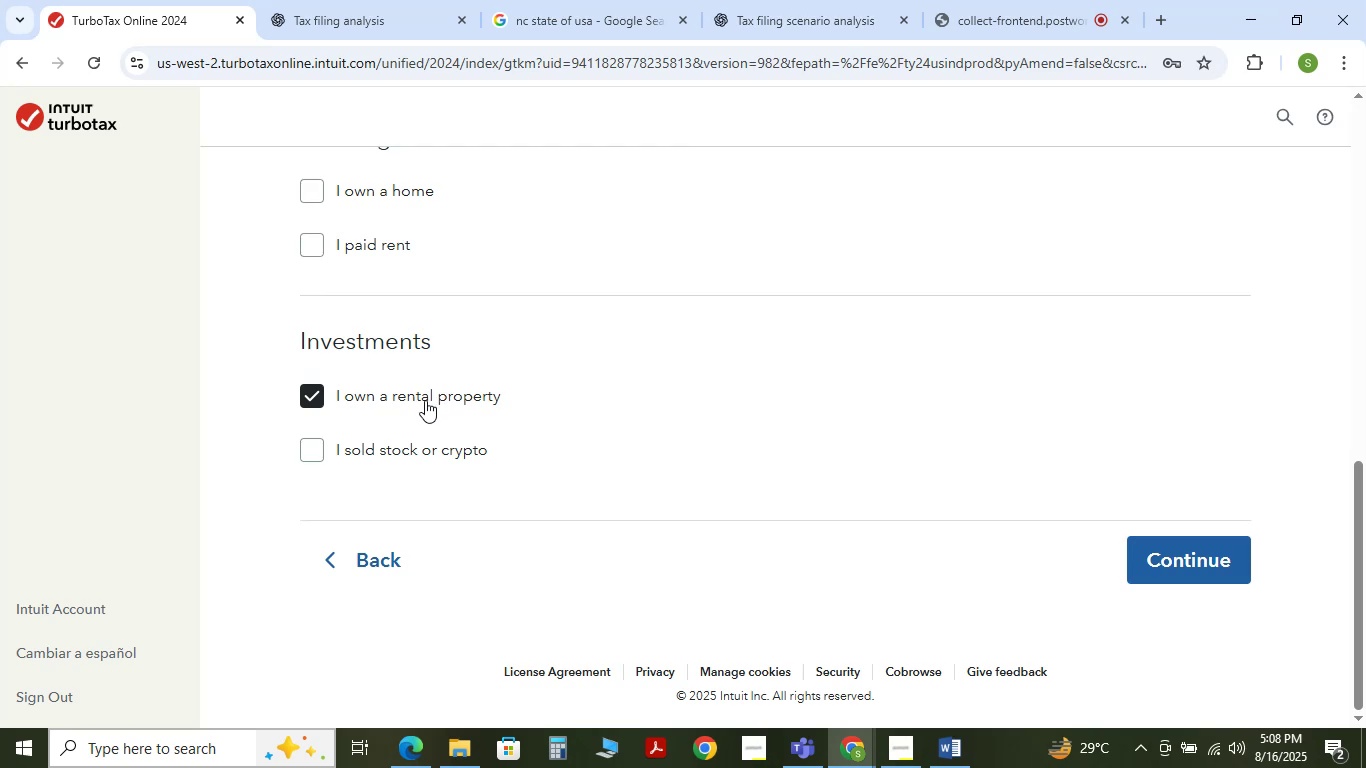 
scroll: coordinate [425, 400], scroll_direction: up, amount: 1.0
 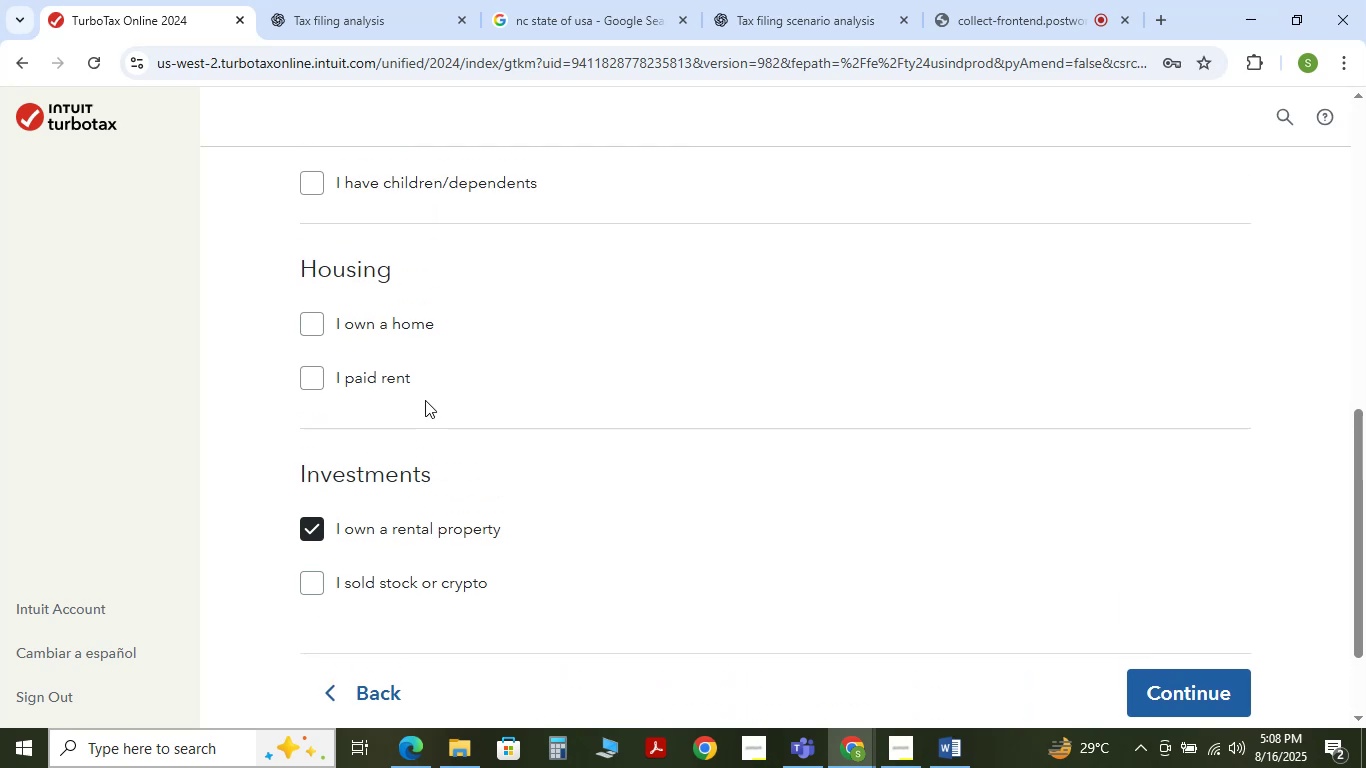 
scroll: coordinate [425, 400], scroll_direction: down, amount: 1.0
 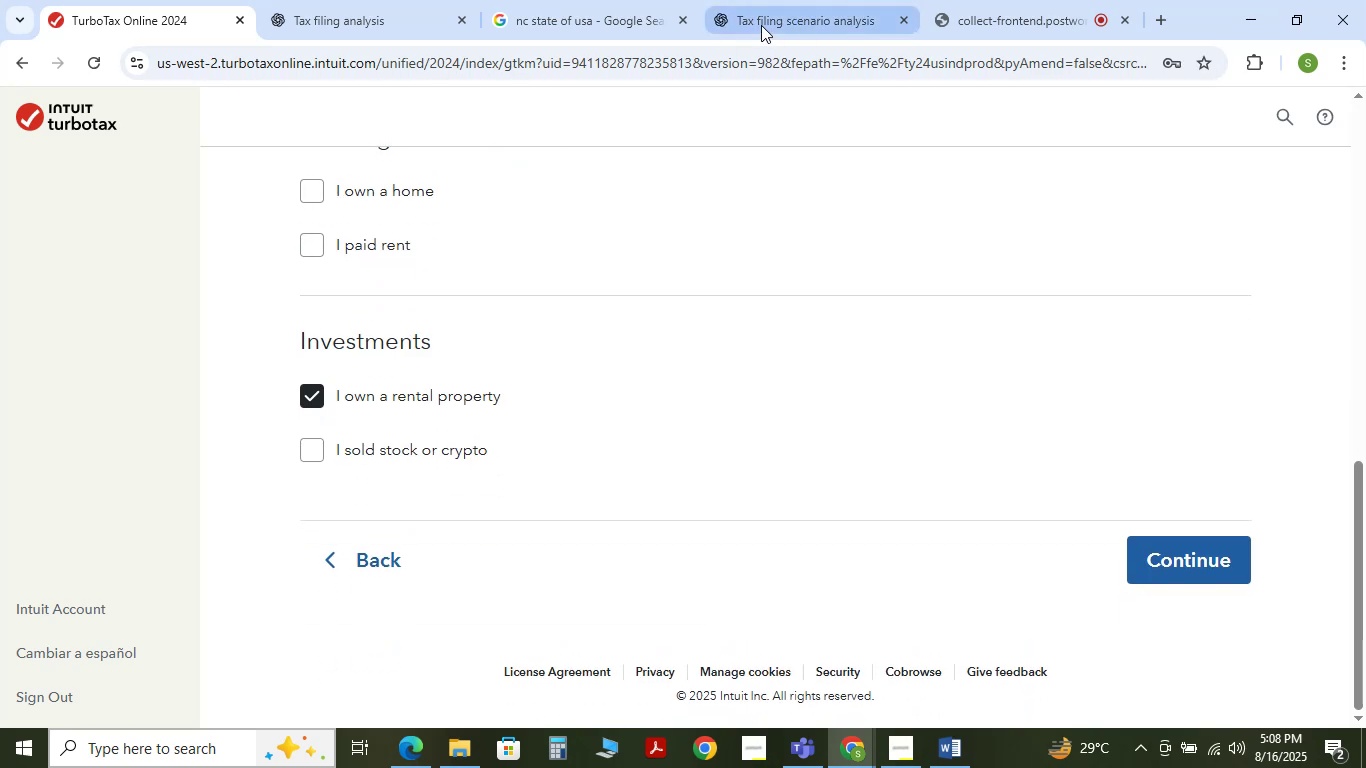 
left_click([767, 16])
 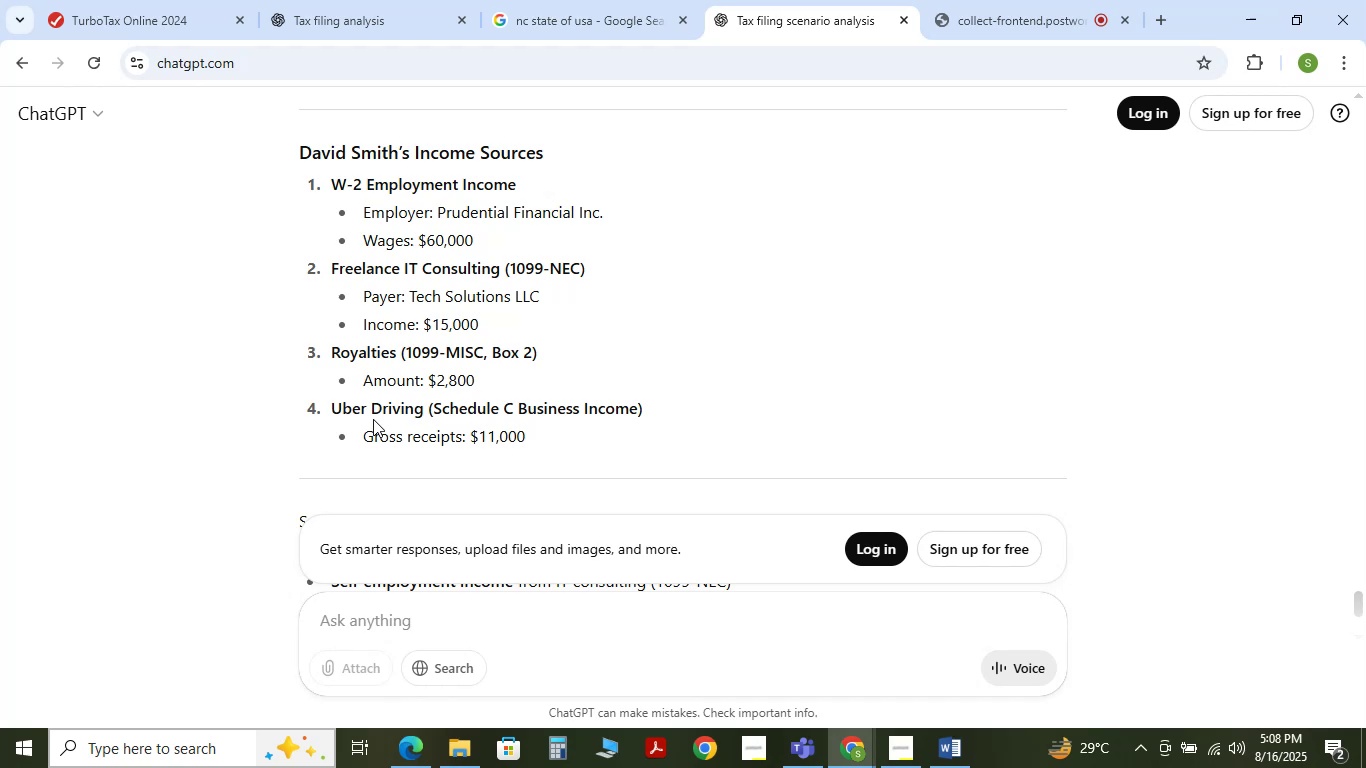 
wait(8.24)
 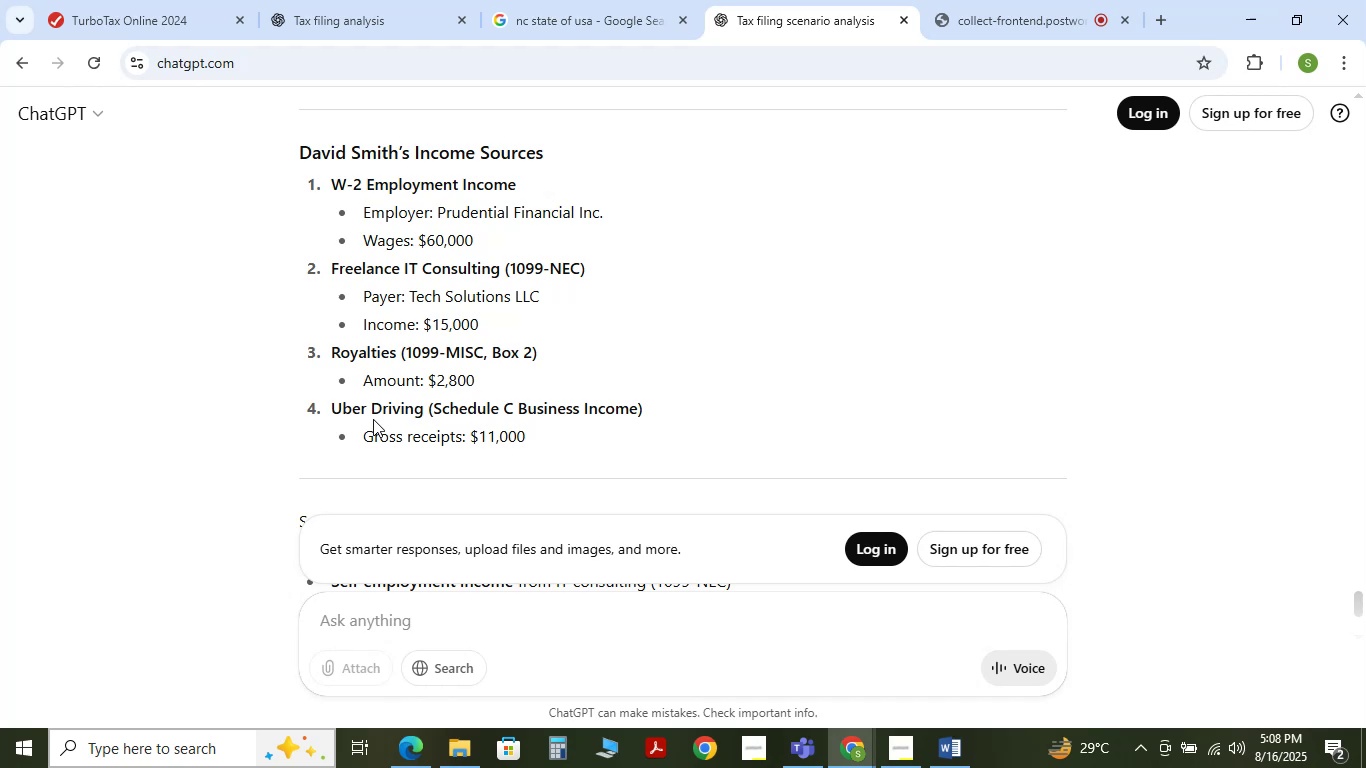 
left_click_drag(start_coordinate=[367, 380], to_coordinate=[478, 388])
 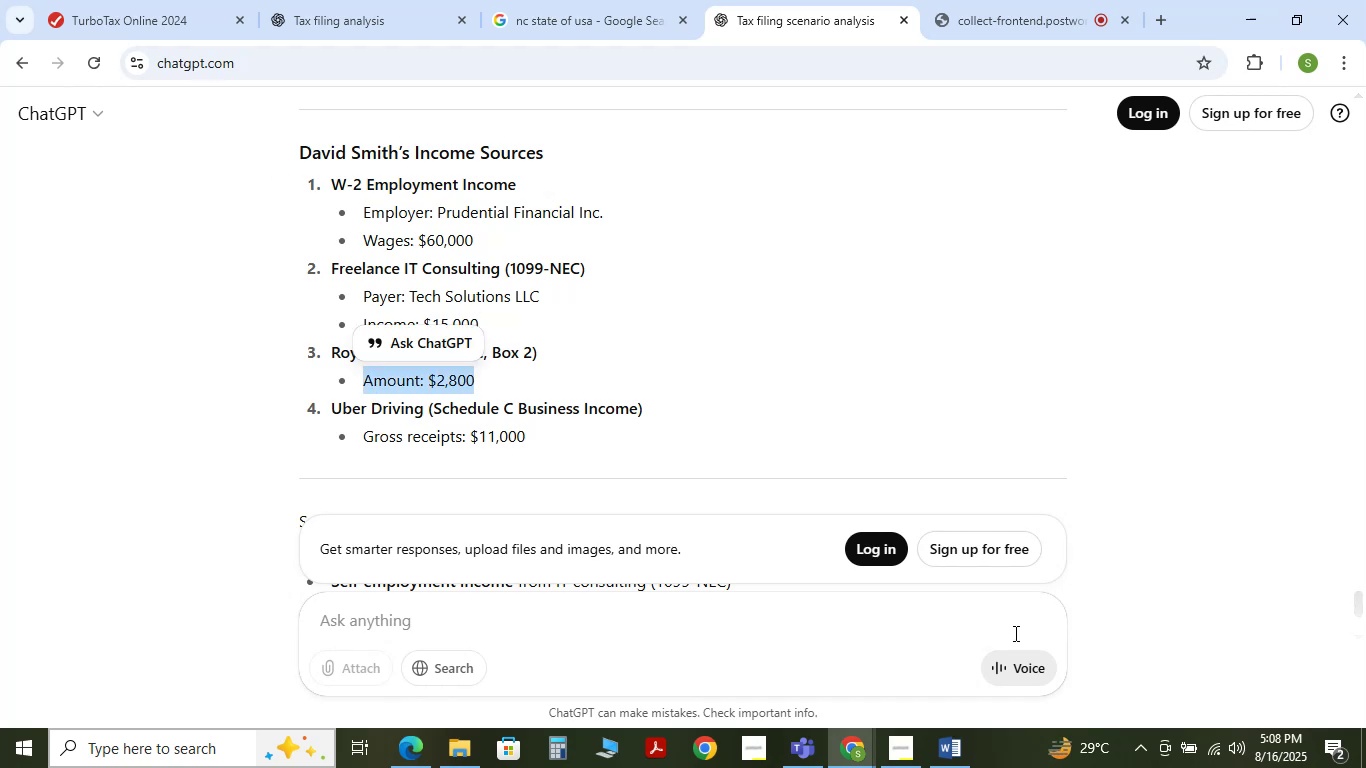 
left_click([957, 742])
 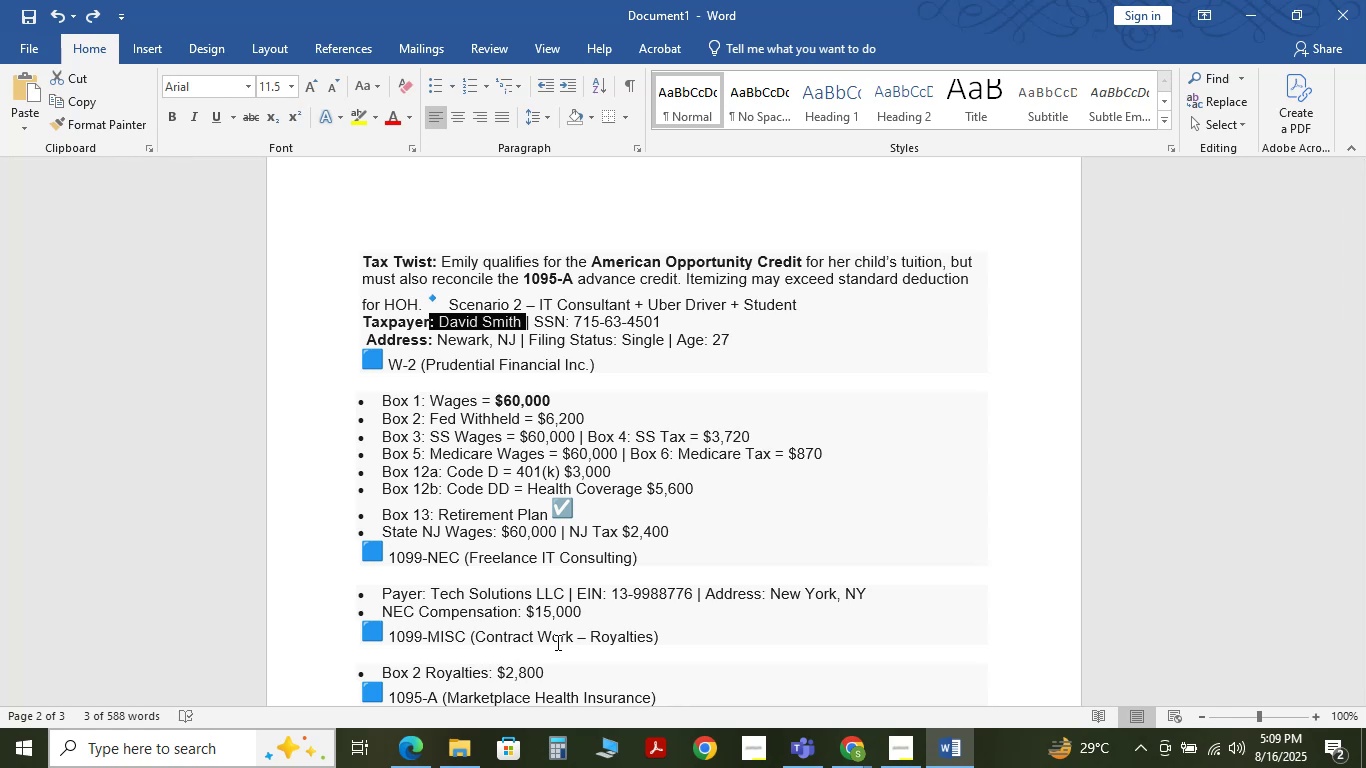 
wait(17.3)
 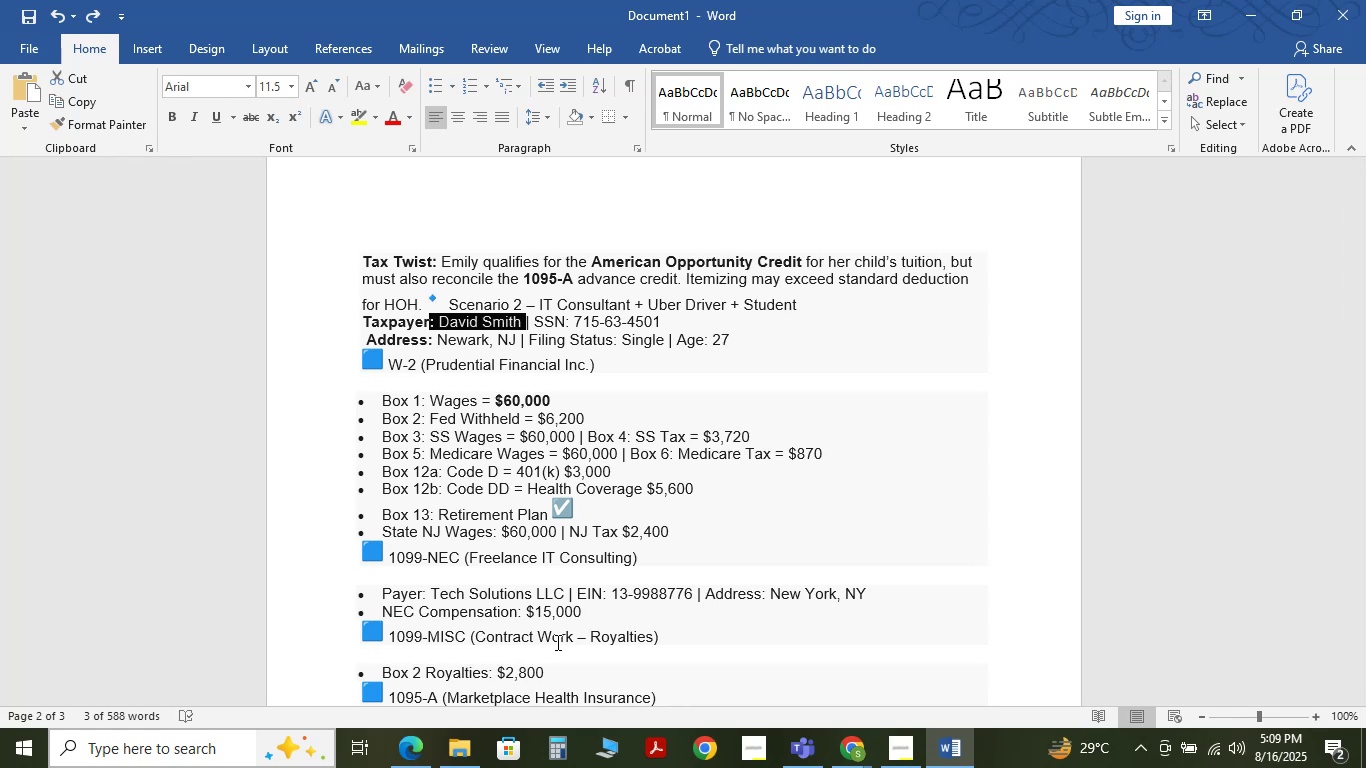 
left_click([393, 425])
 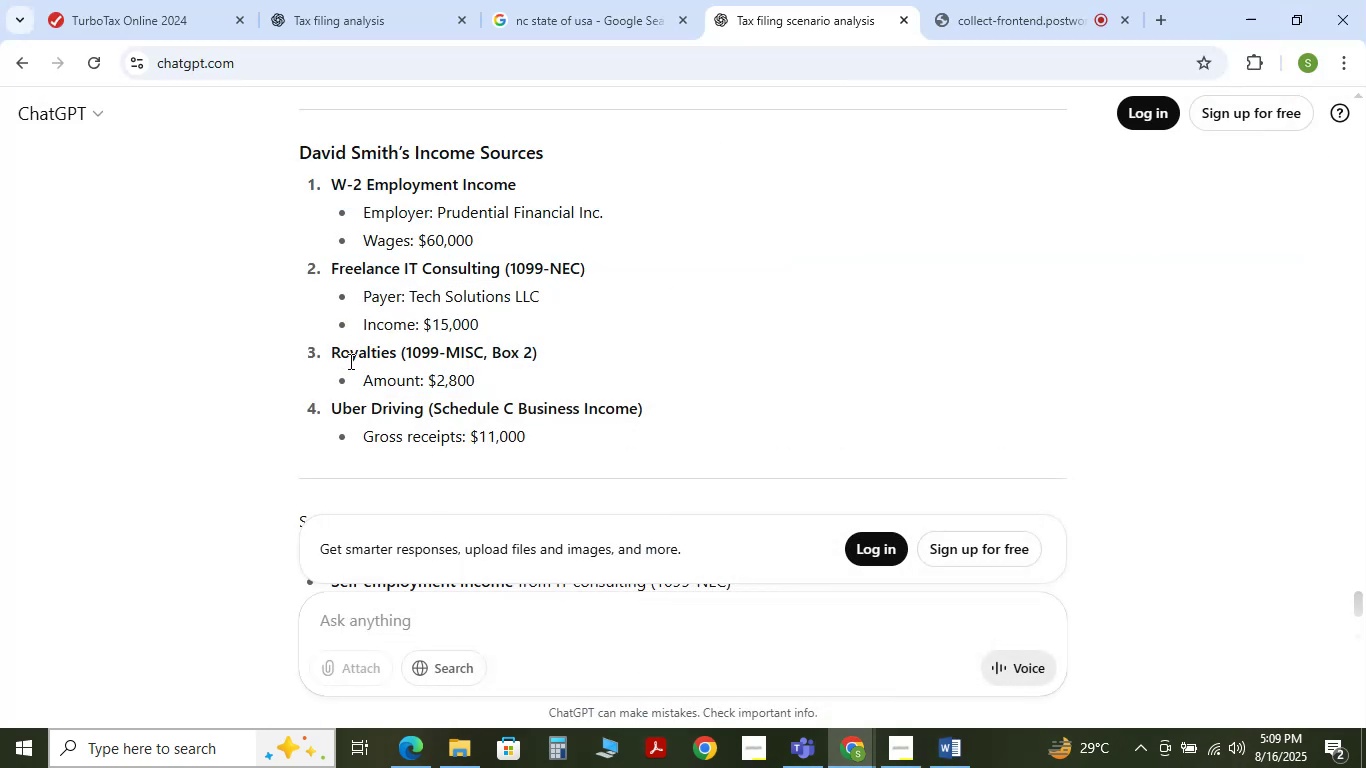 
left_click_drag(start_coordinate=[331, 349], to_coordinate=[550, 359])
 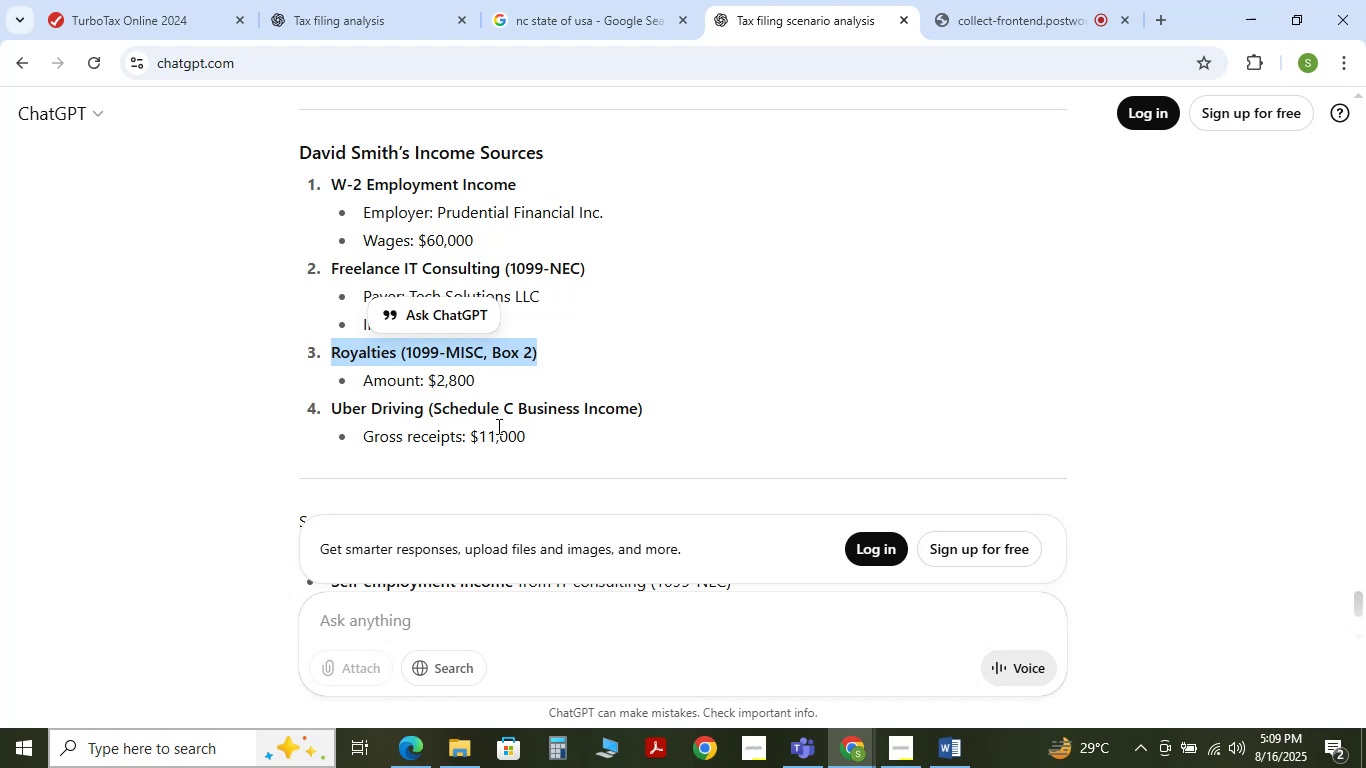 
key(Control+C)
 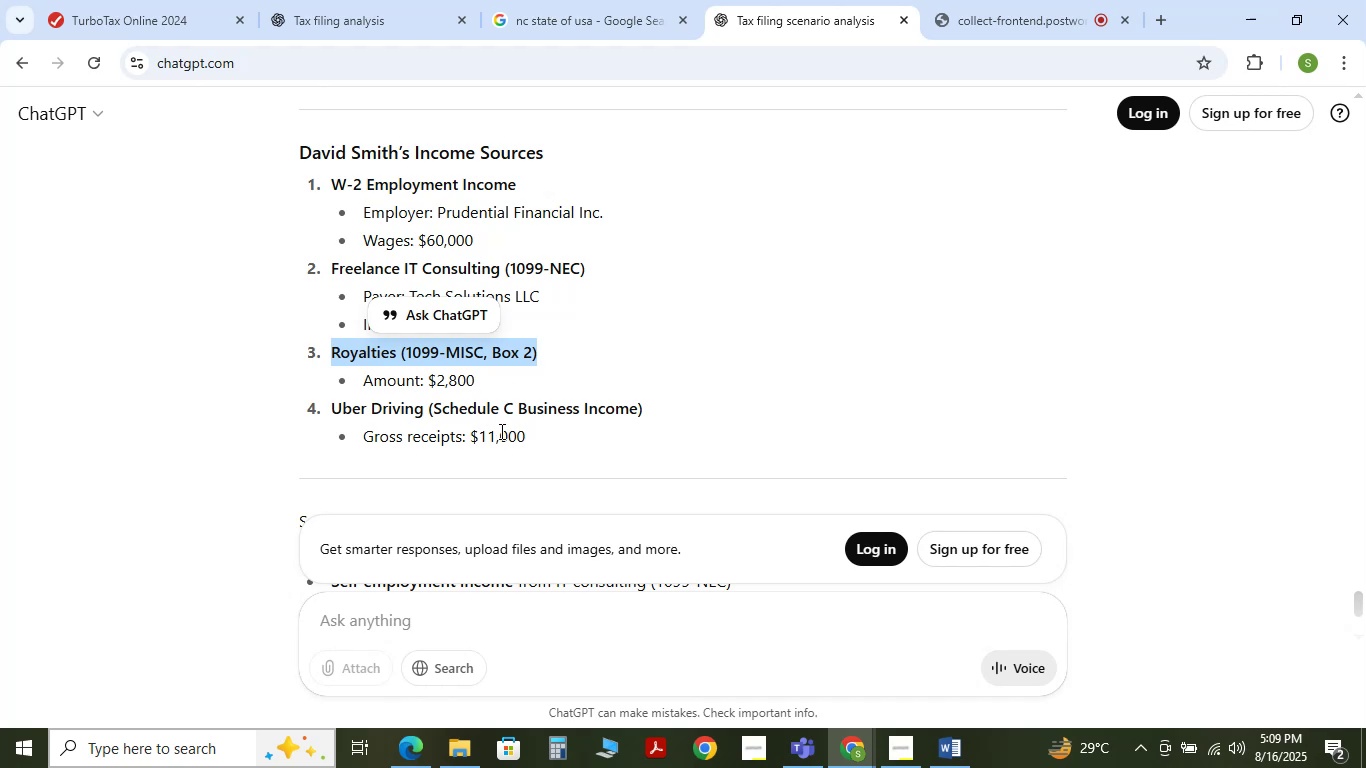 
key(Control+C)
 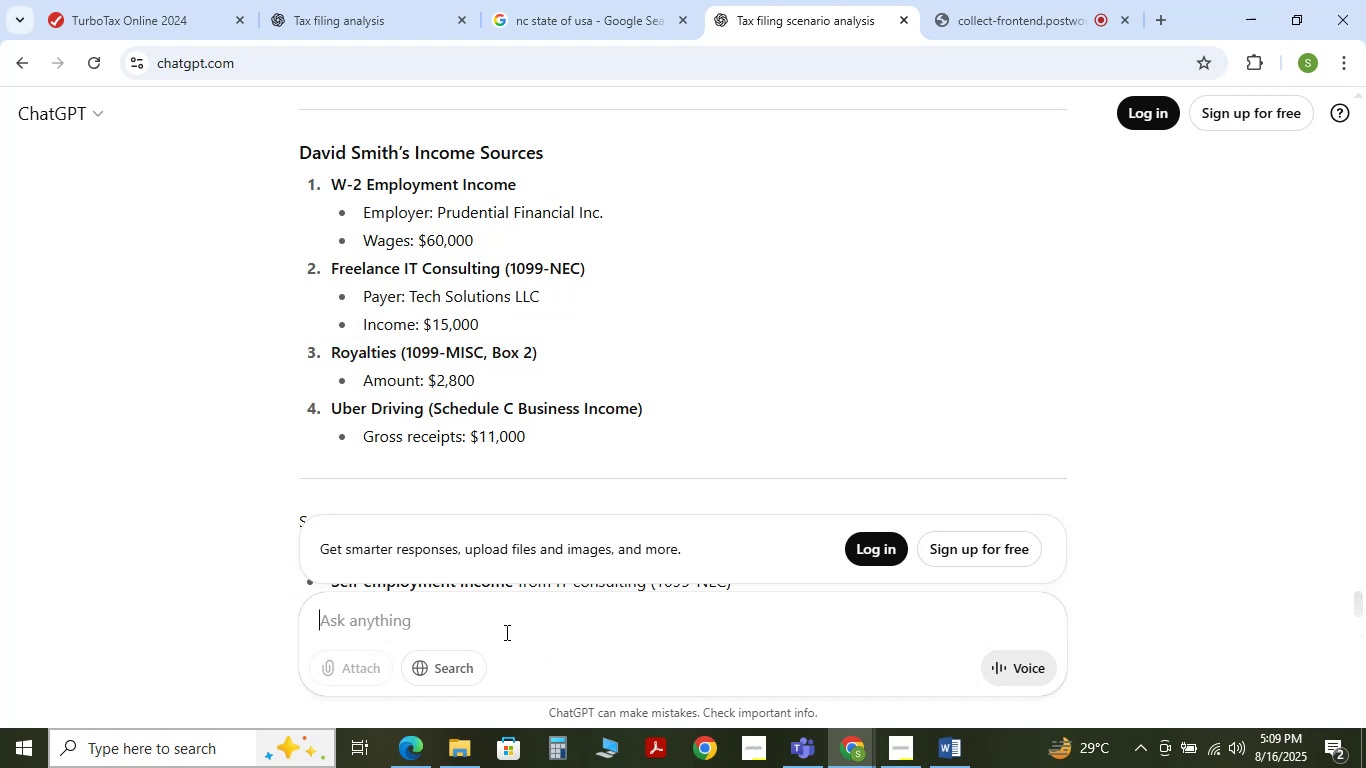 
type(is he receive royaly from property<)
key(Backspace)
type(?)
 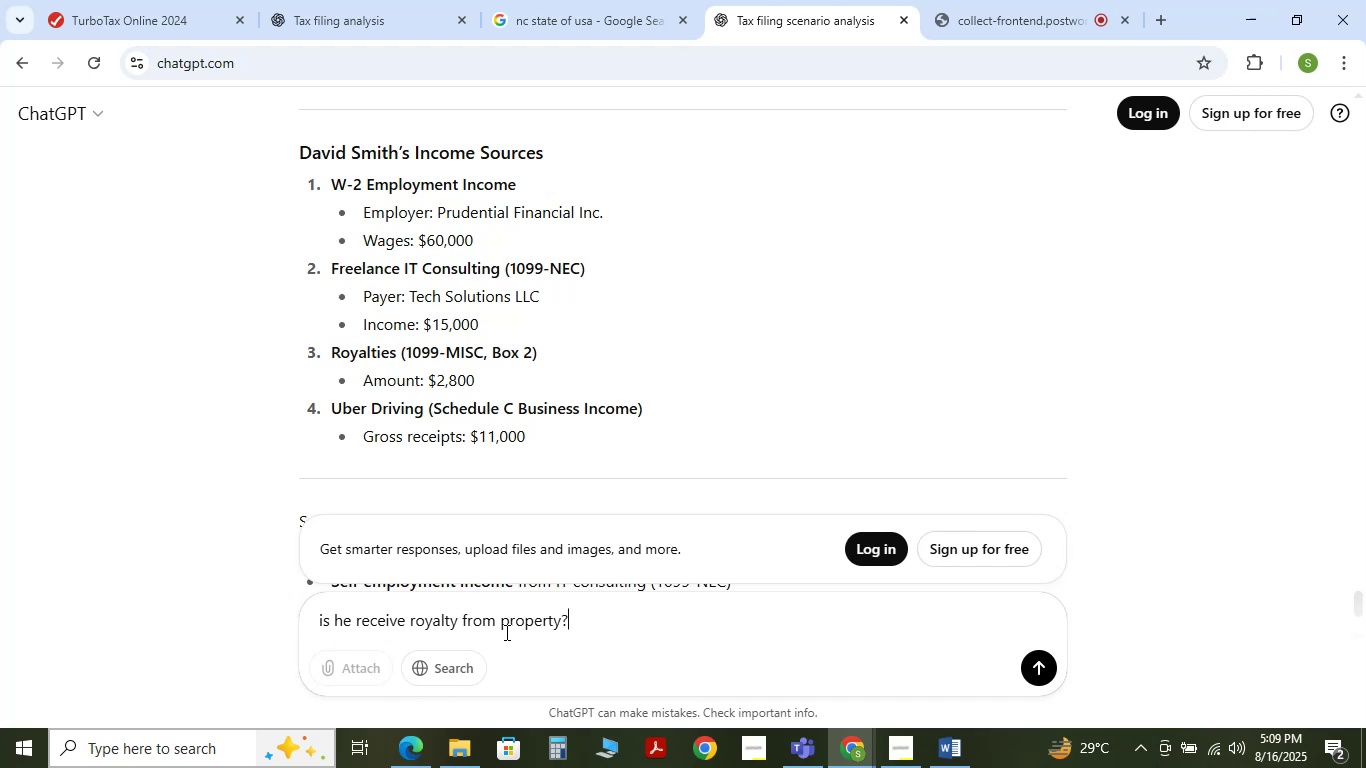 
key(Enter)
 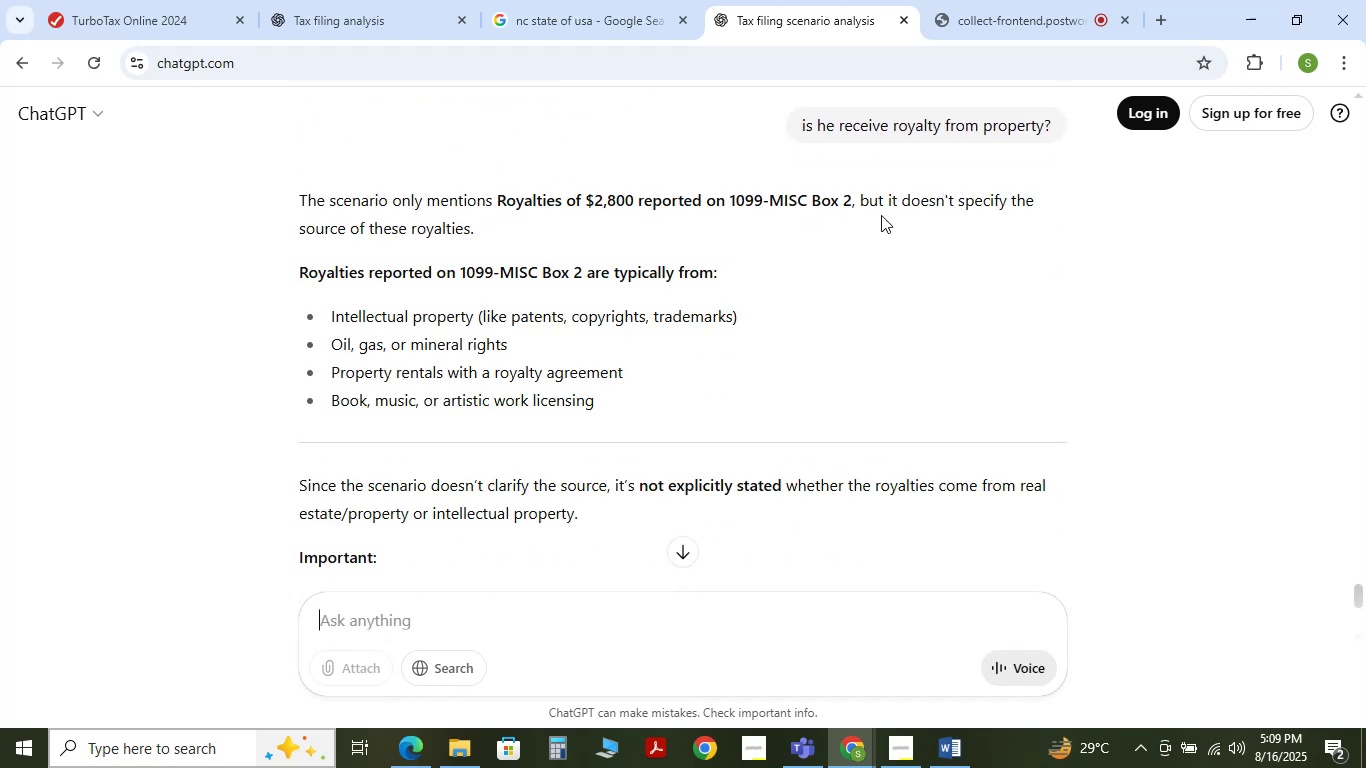 
wait(11.48)
 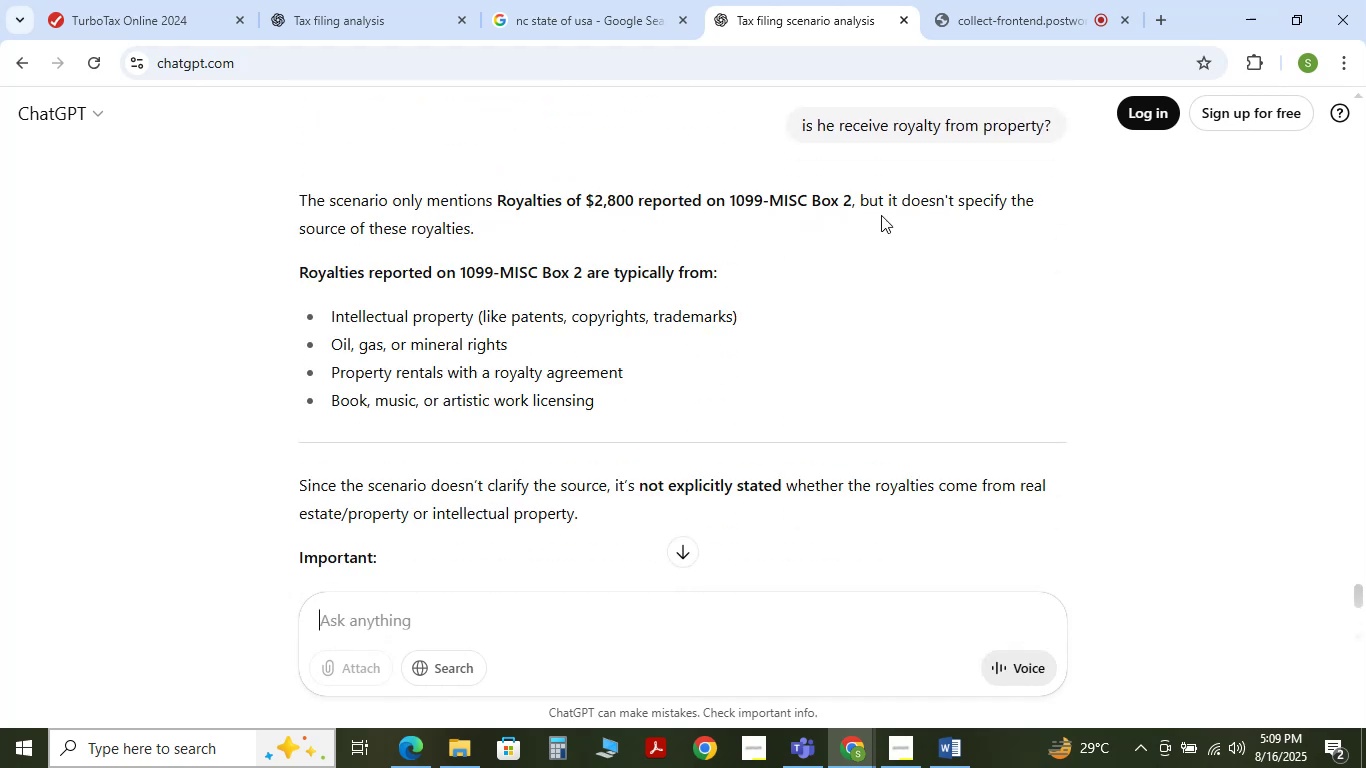 
type(what )
key(Backspace)
type(f)
key(Backspace)
 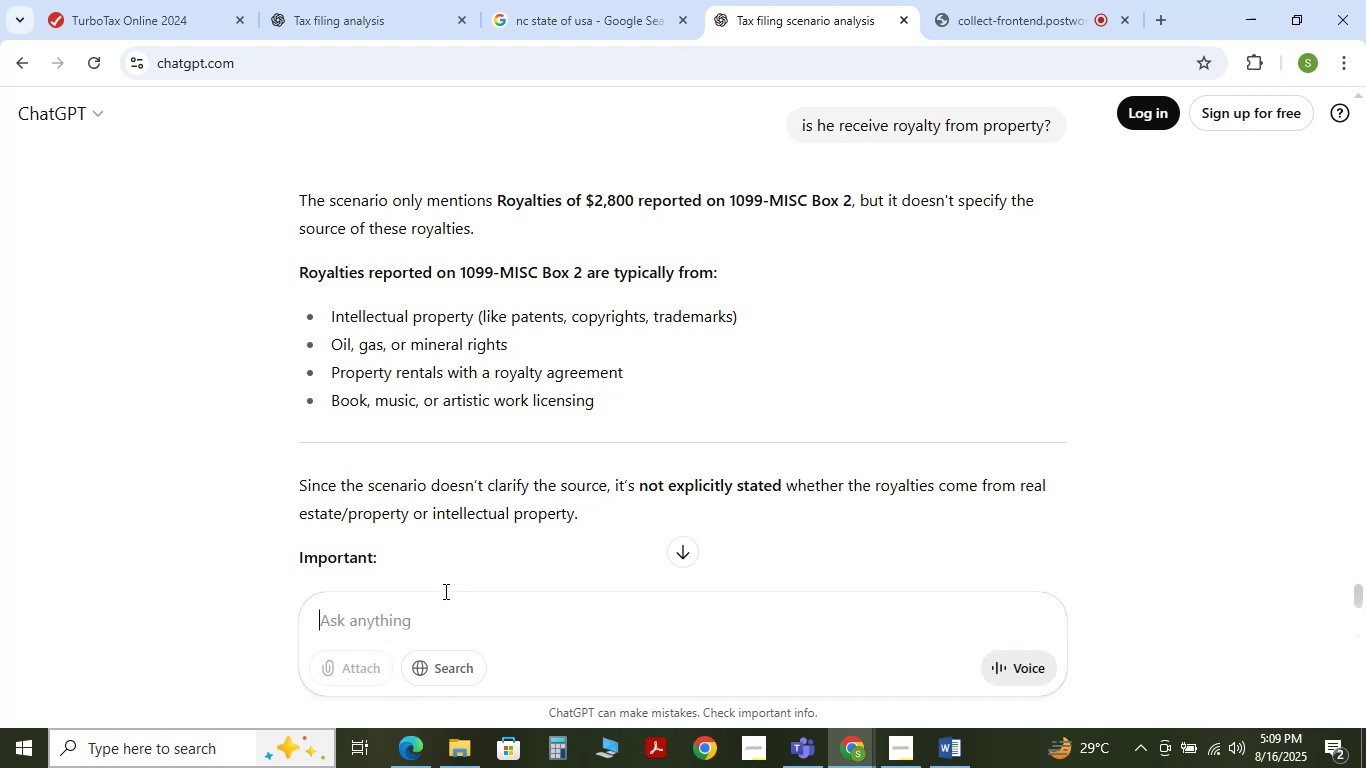 
key(Control+V)
 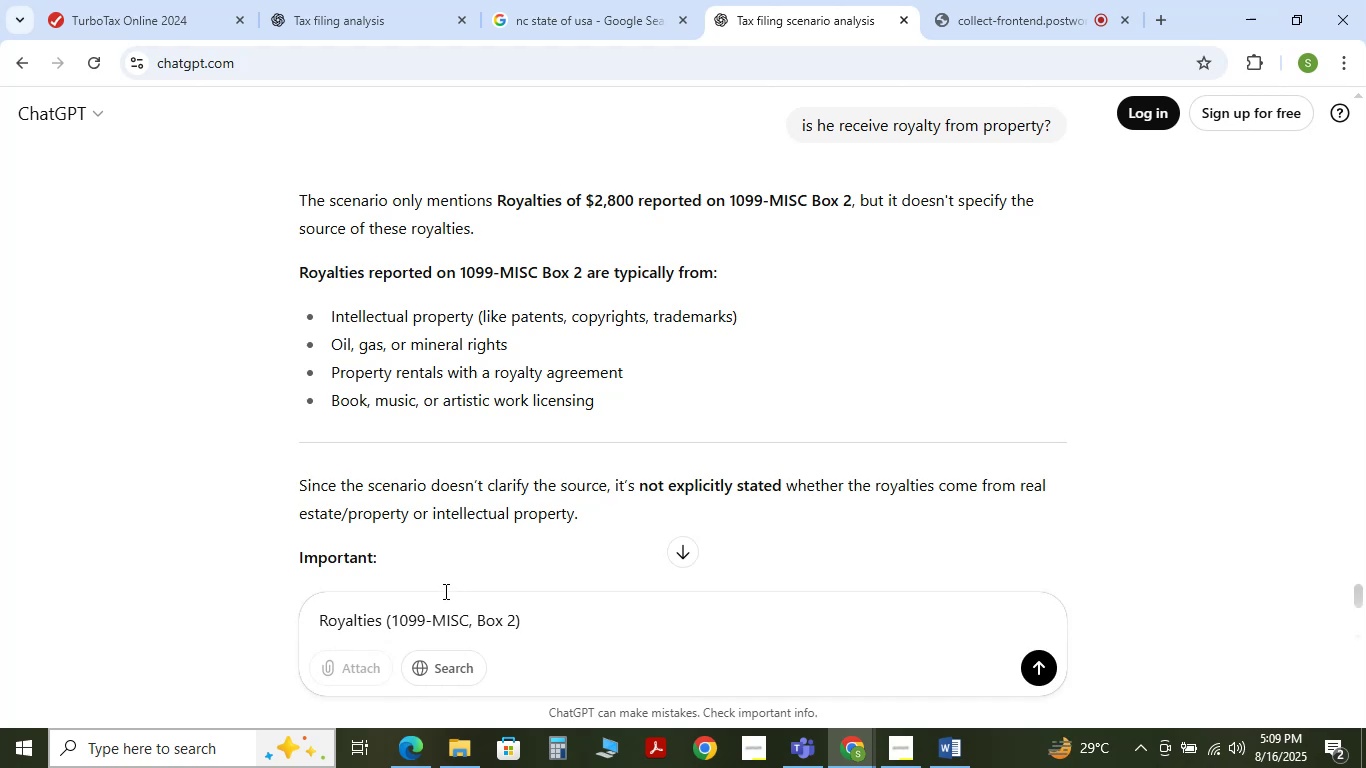 
hold_key(key=ArrowLeft, duration=1.1)
 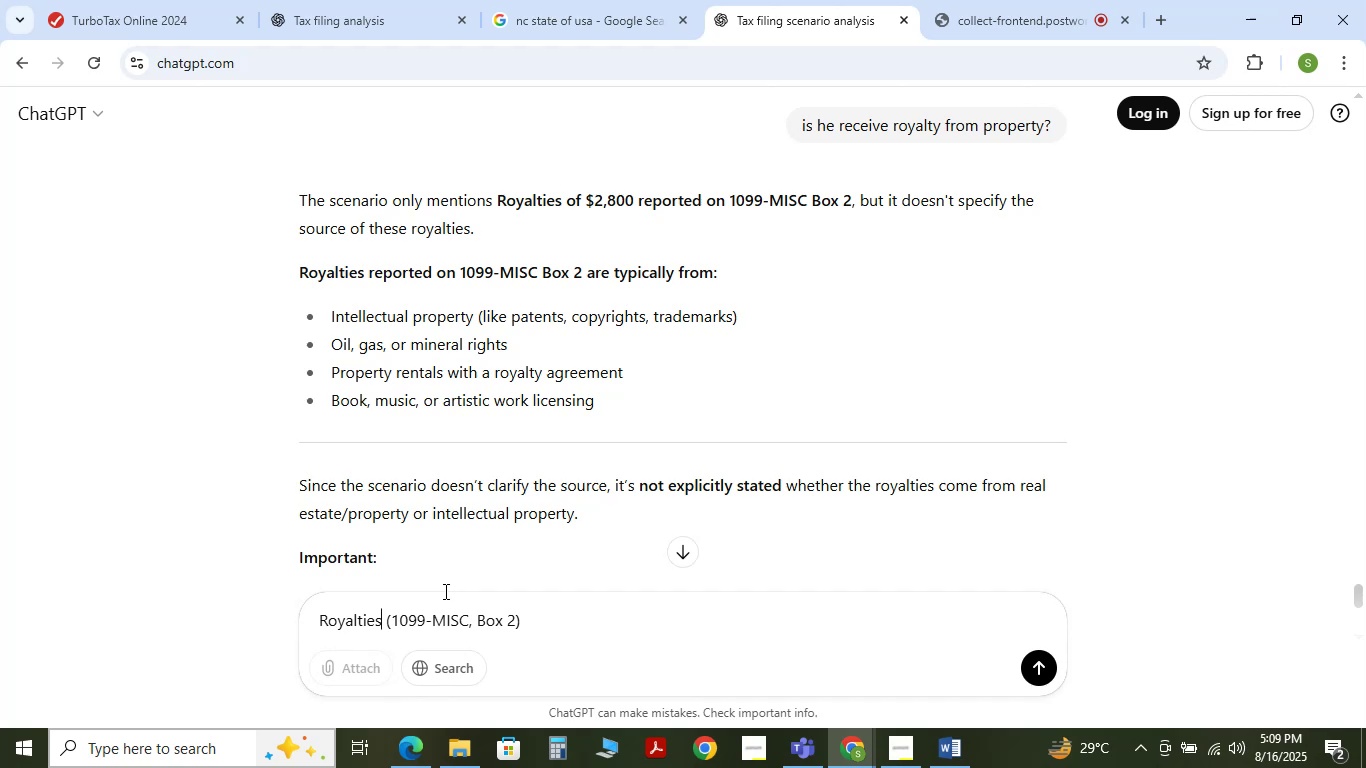 
key(ArrowRight)
 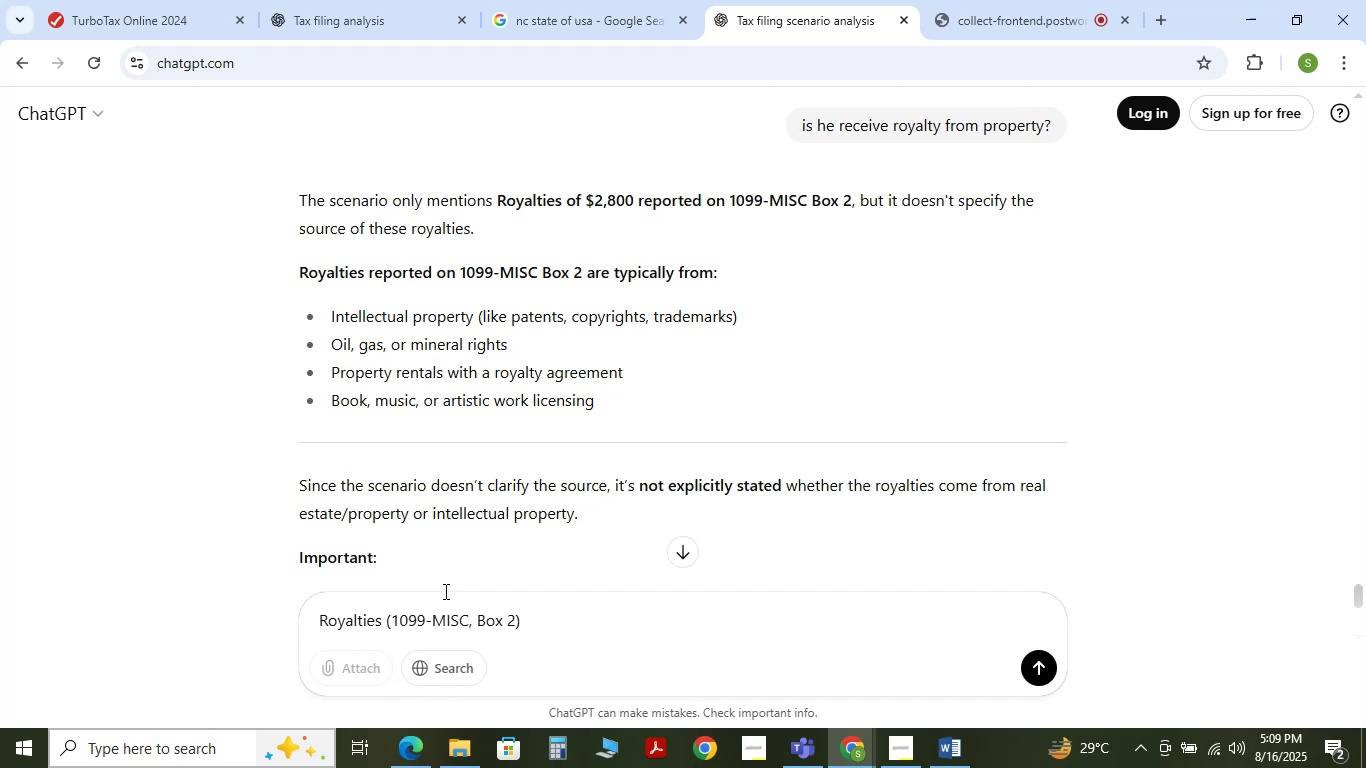 
hold_key(key=Backspace, duration=0.91)
 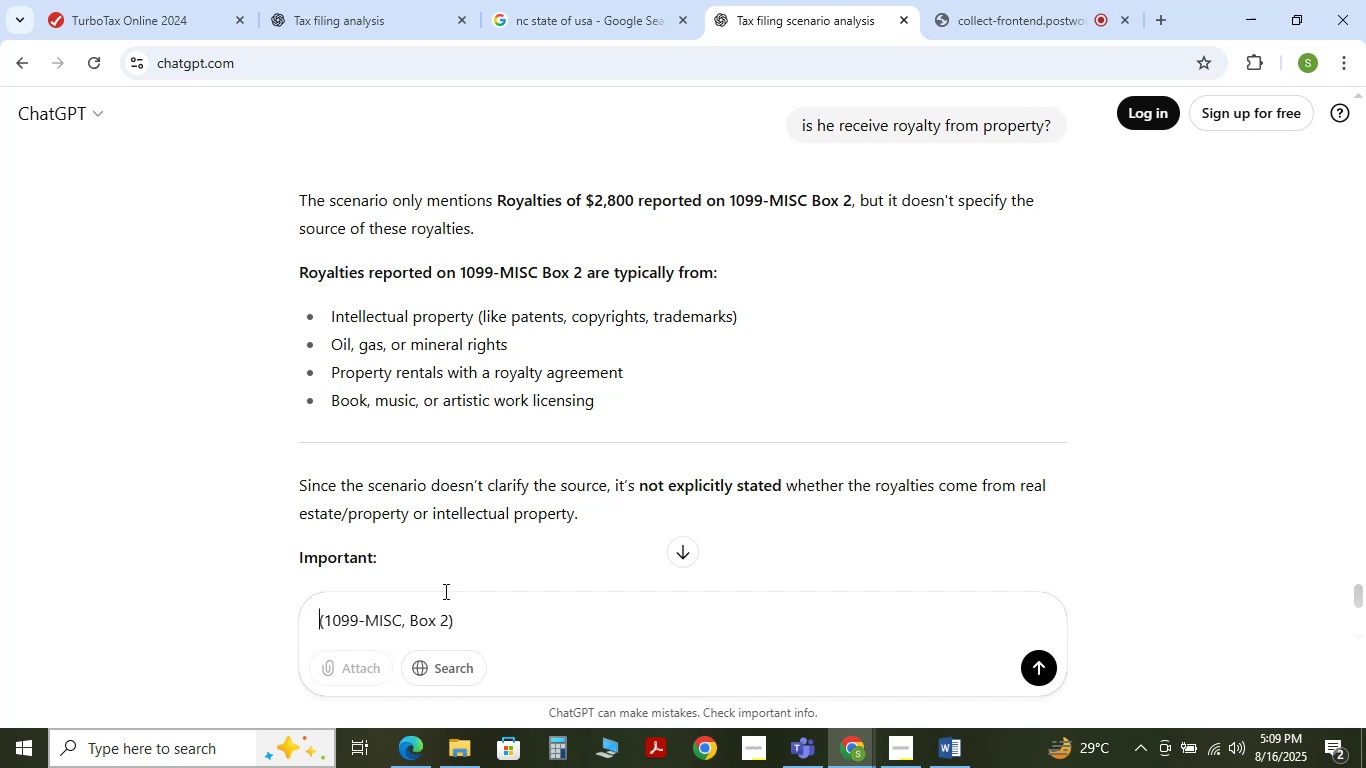 
type(fore )
key(Backspace)
key(Backspace)
type(For ehat )
key(Backspace)
key(Backspace)
key(Backspace)
key(Backspace)
key(Backspace)
type(what purpode)
key(Backspace)
key(Backspace)
type(se he use )
 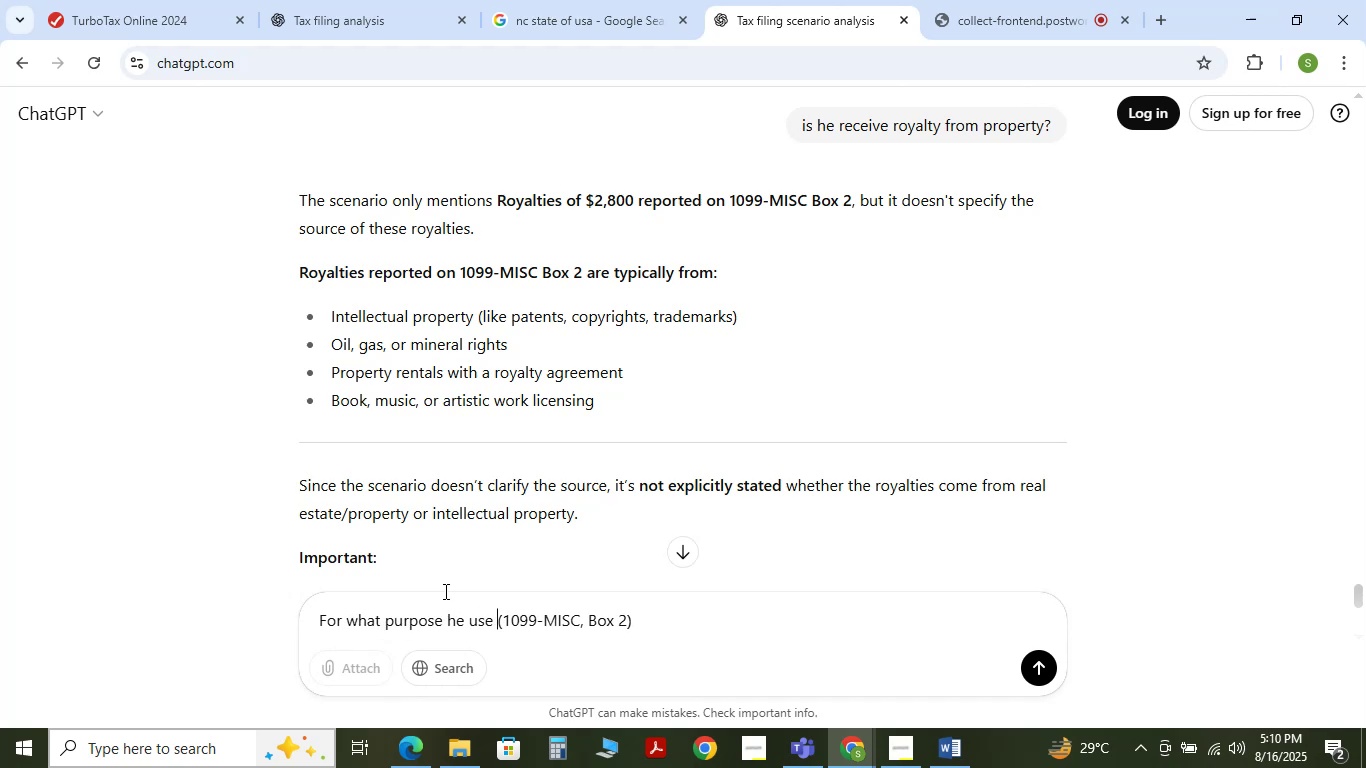 
wait(13.62)
 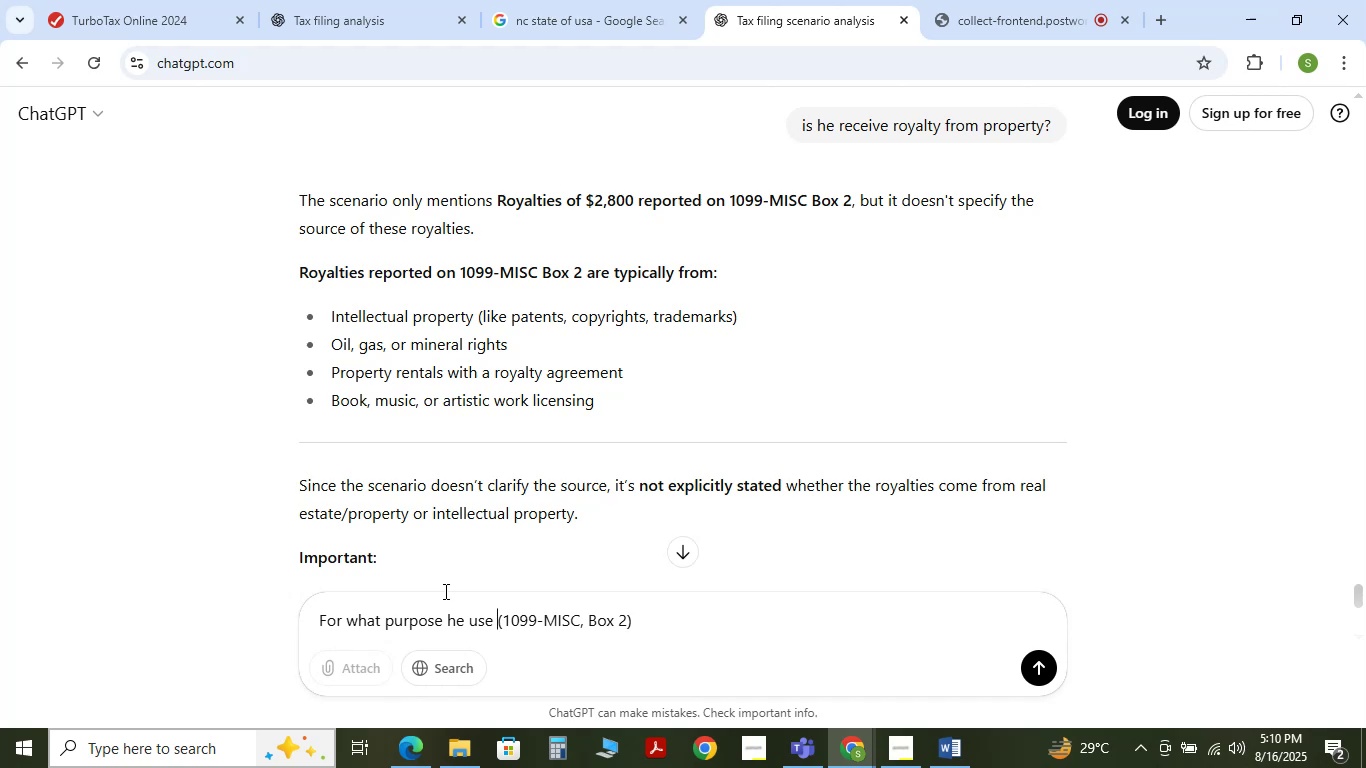 
key(Backspace)
key(Backspace)
key(Backspace)
key(Backspace)
key(Backspace)
key(Backspace)
type(this form use )
 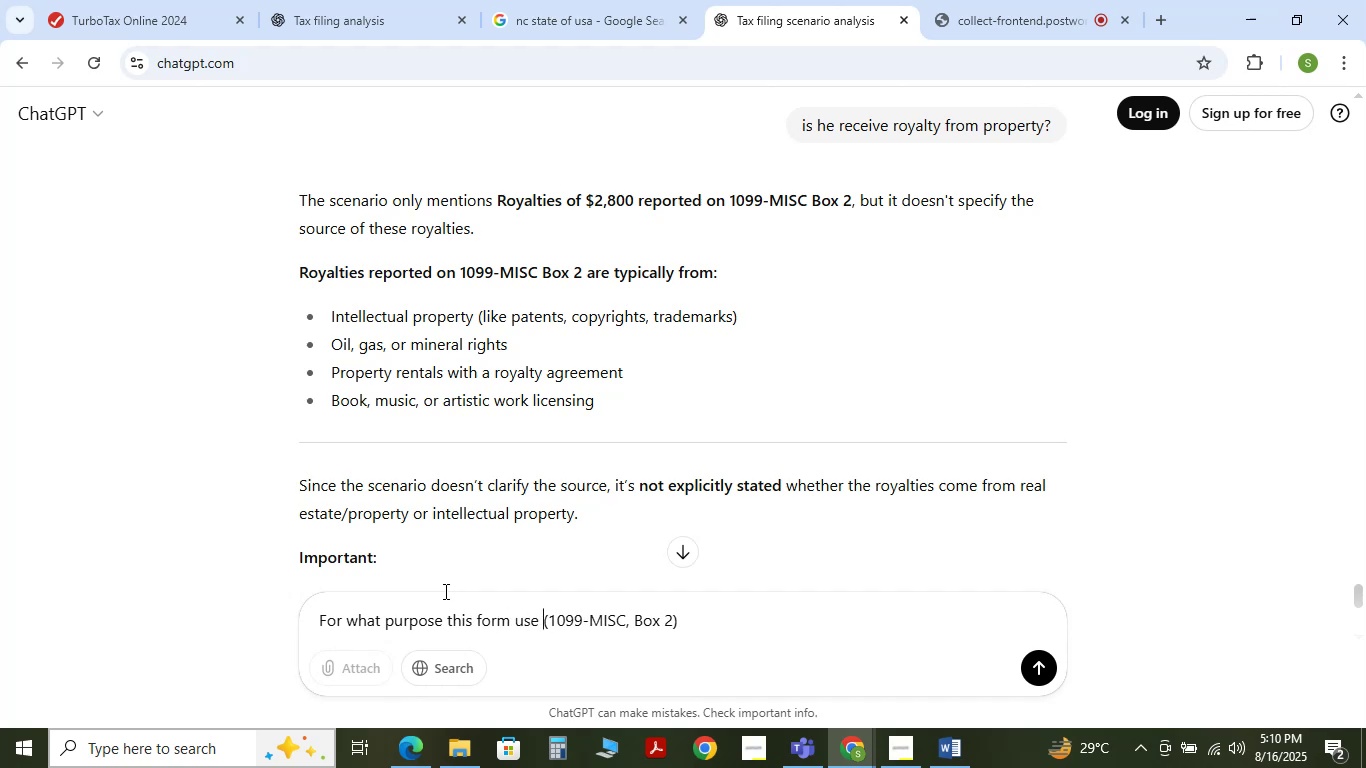 
key(Enter)
 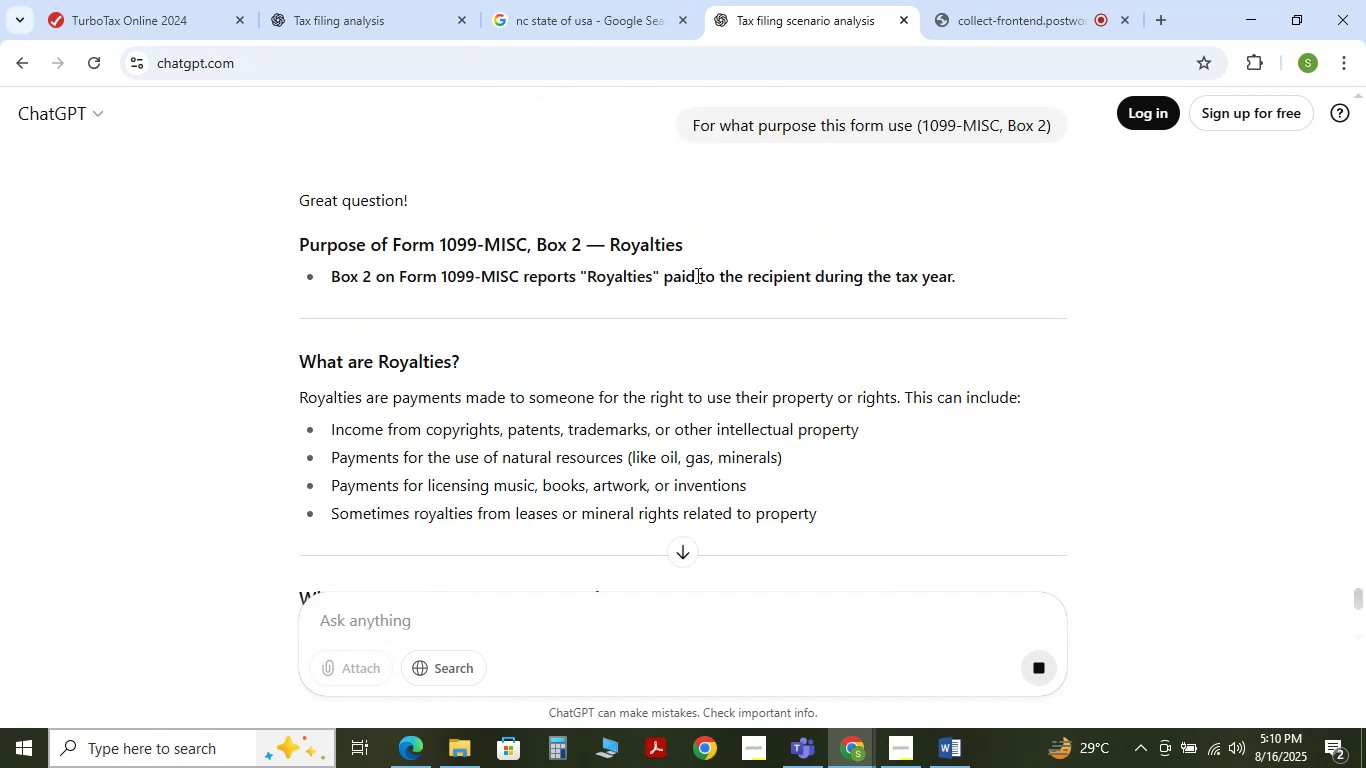 
wait(8.46)
 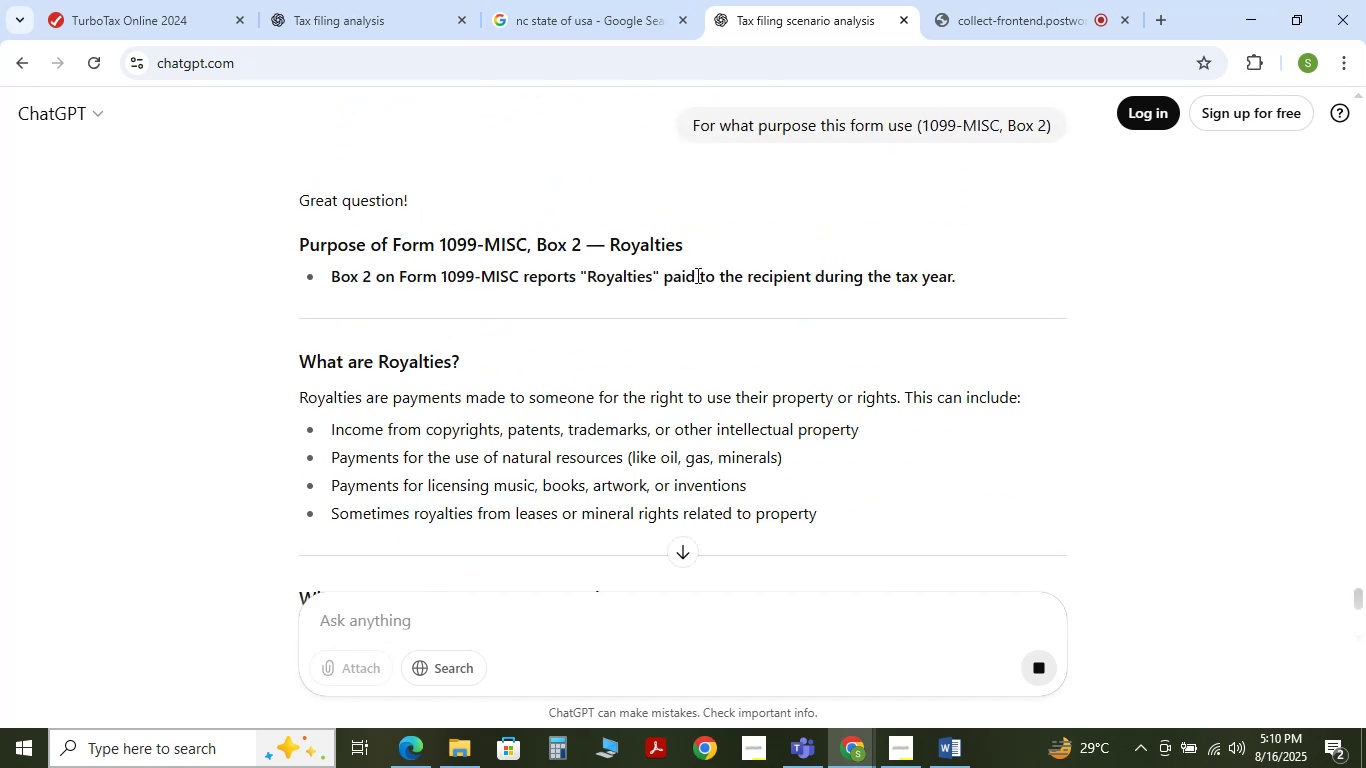 
scroll: coordinate [443, 359], scroll_direction: down, amount: 1.0
 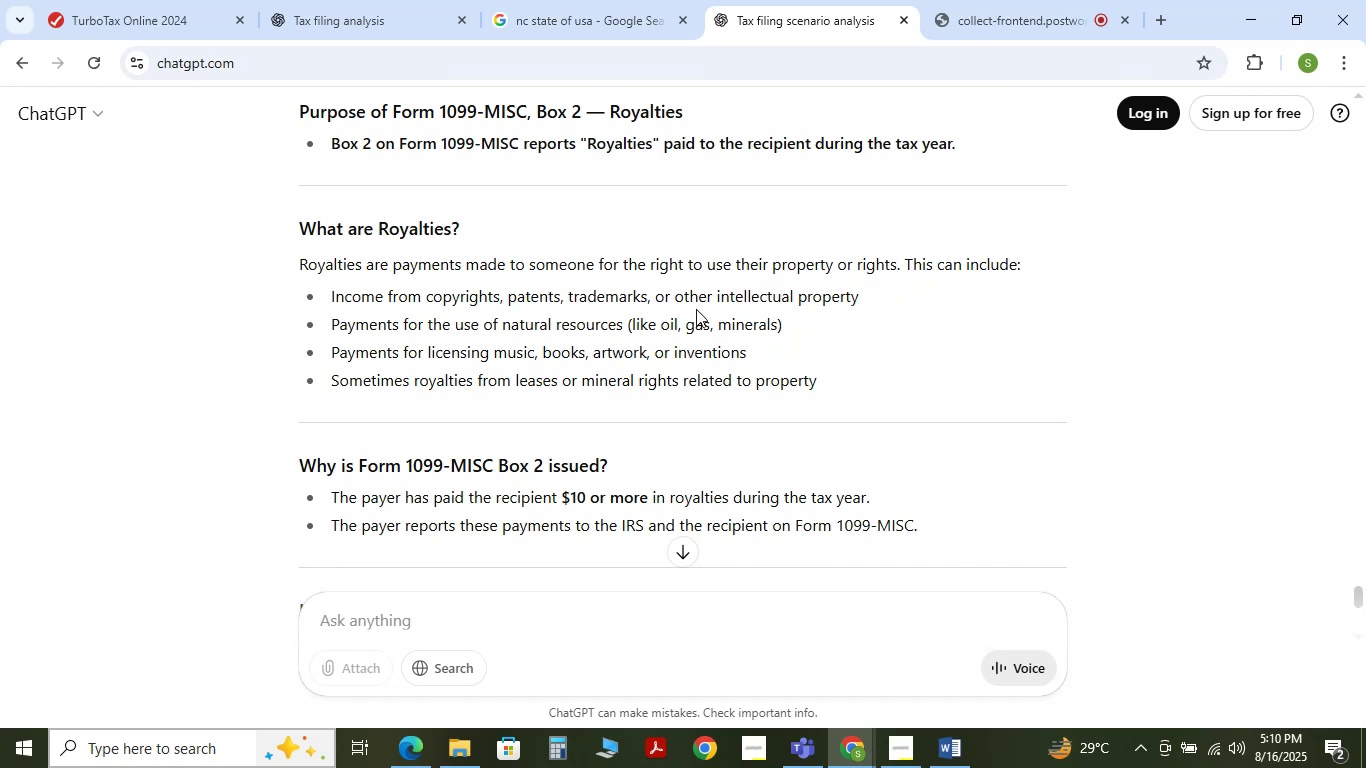 
wait(15.78)
 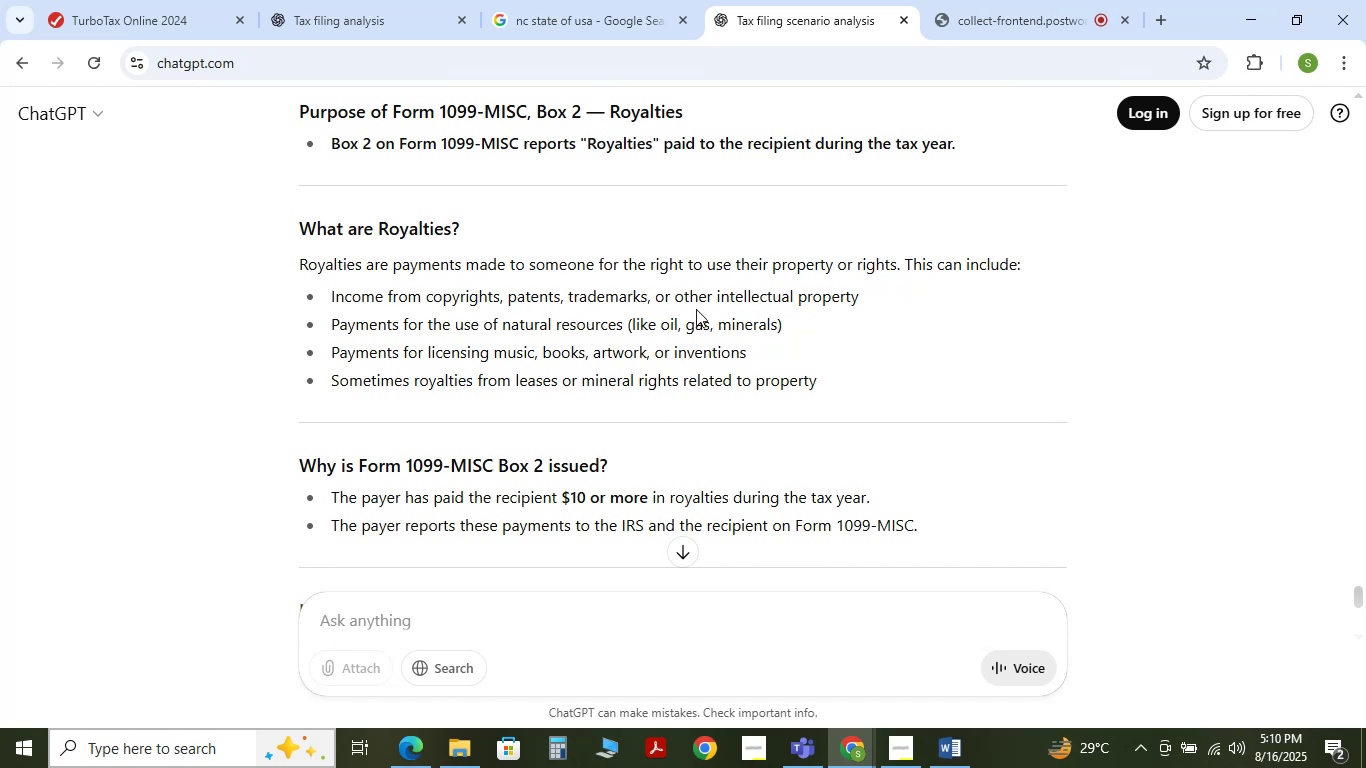 
left_click([162, 0])
 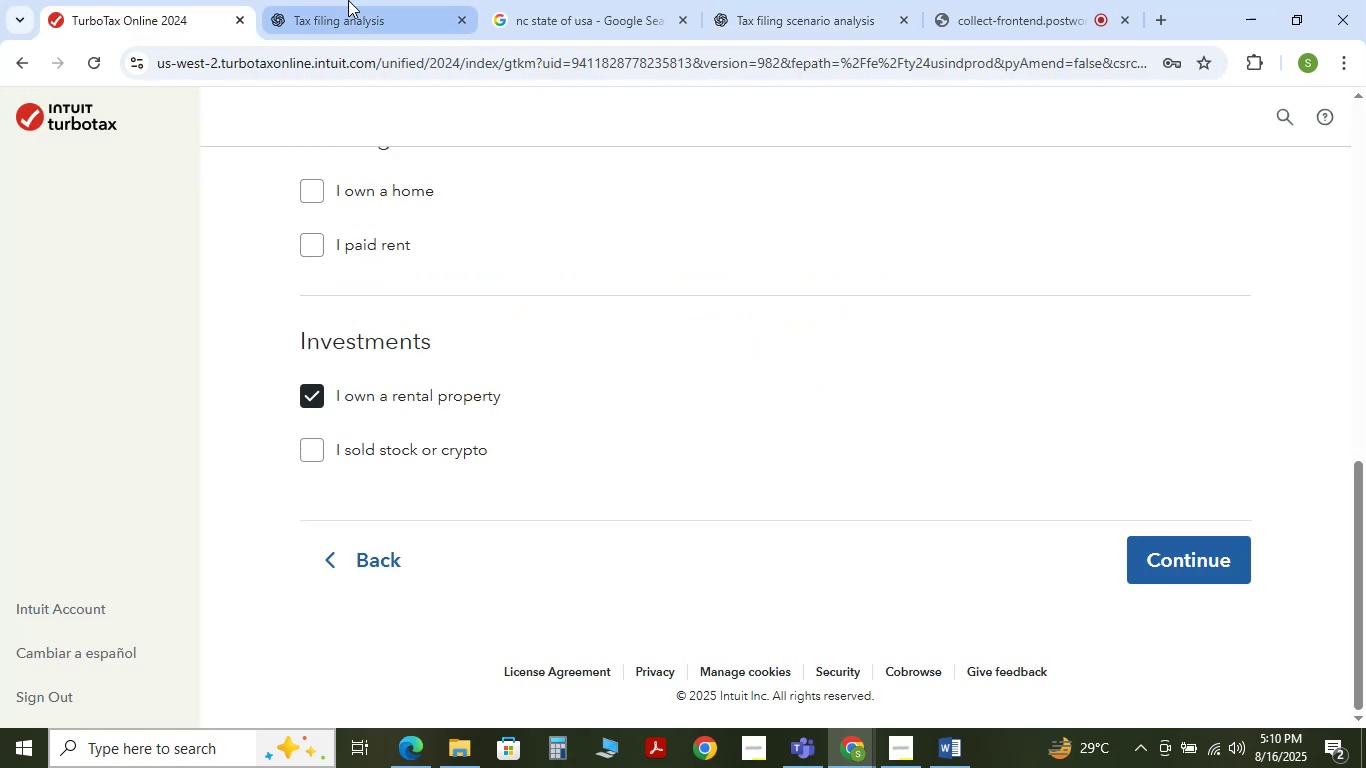 
scroll: coordinate [437, 325], scroll_direction: up, amount: 3.0
 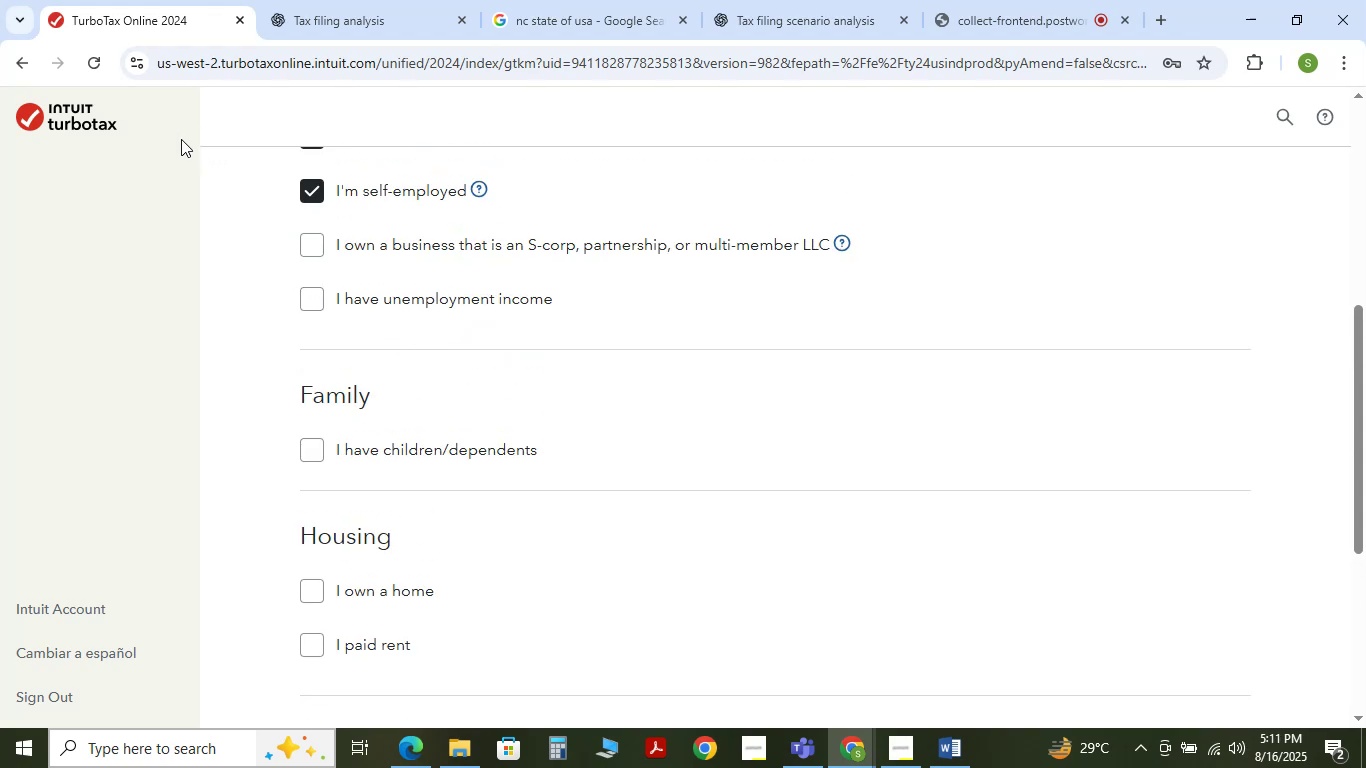 
left_click([310, 12])
 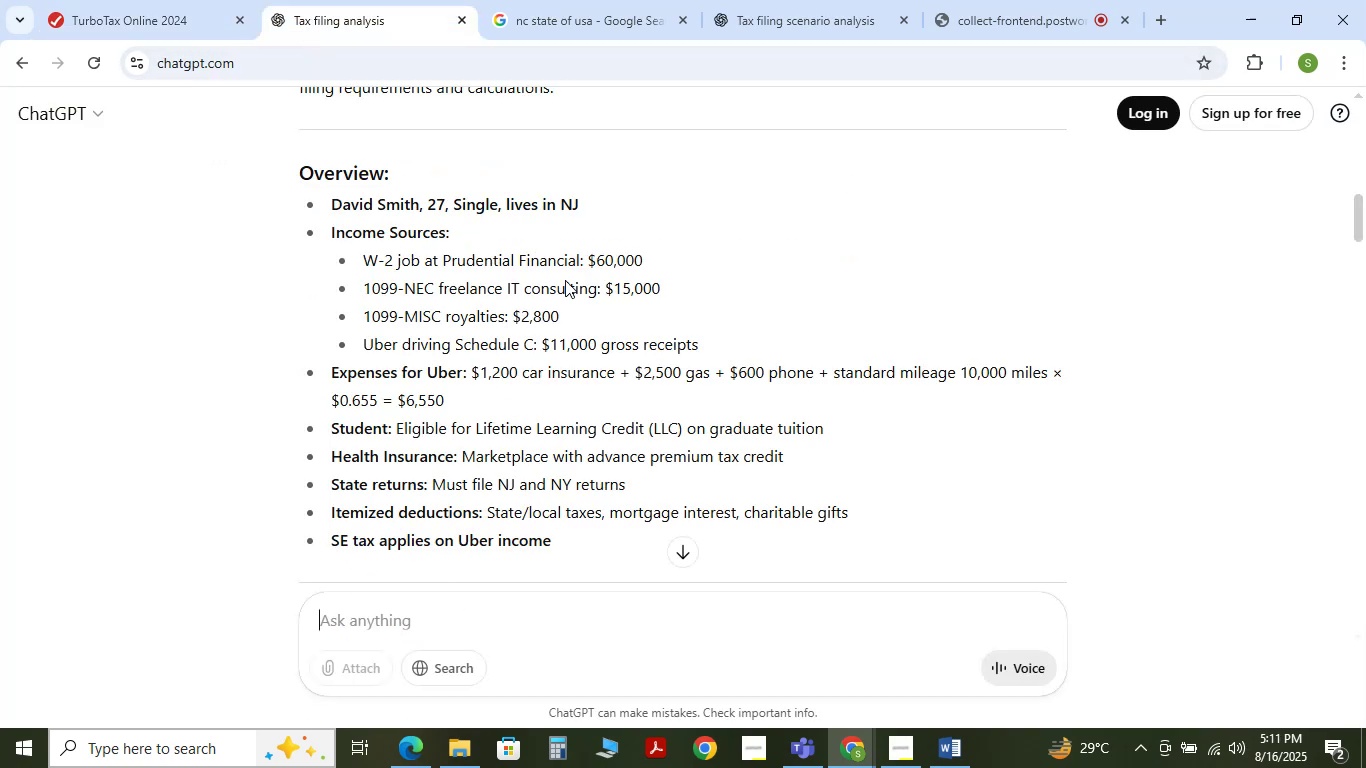 
left_click([781, 0])
 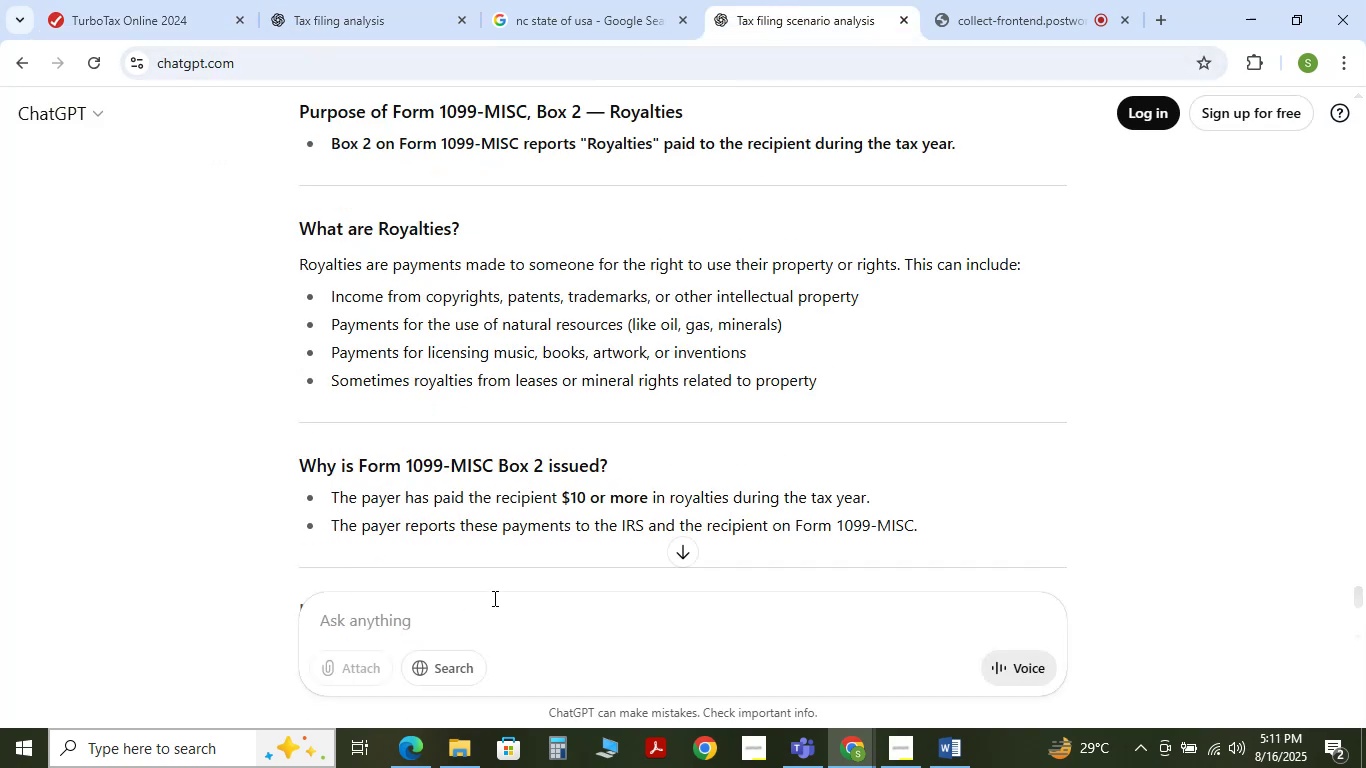 
left_click([491, 600])
 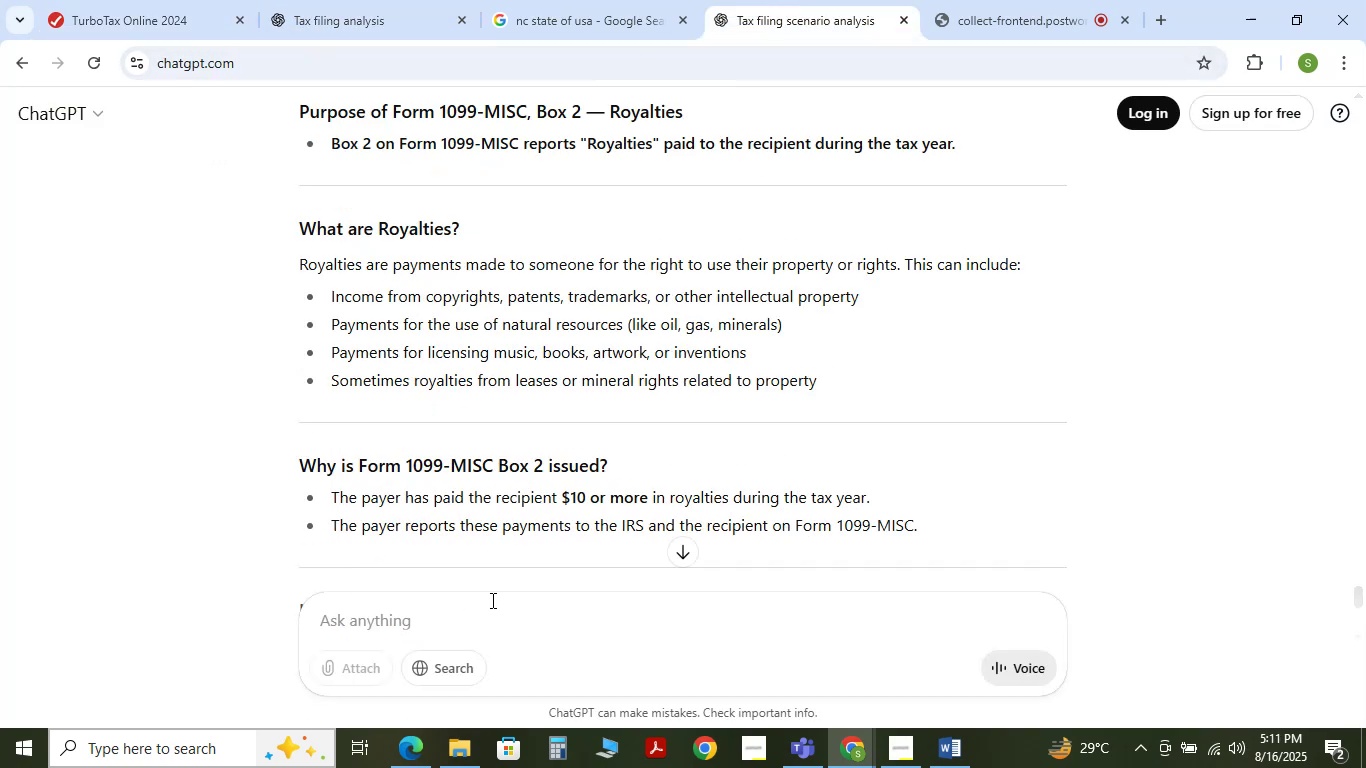 
type(is he have any child)
 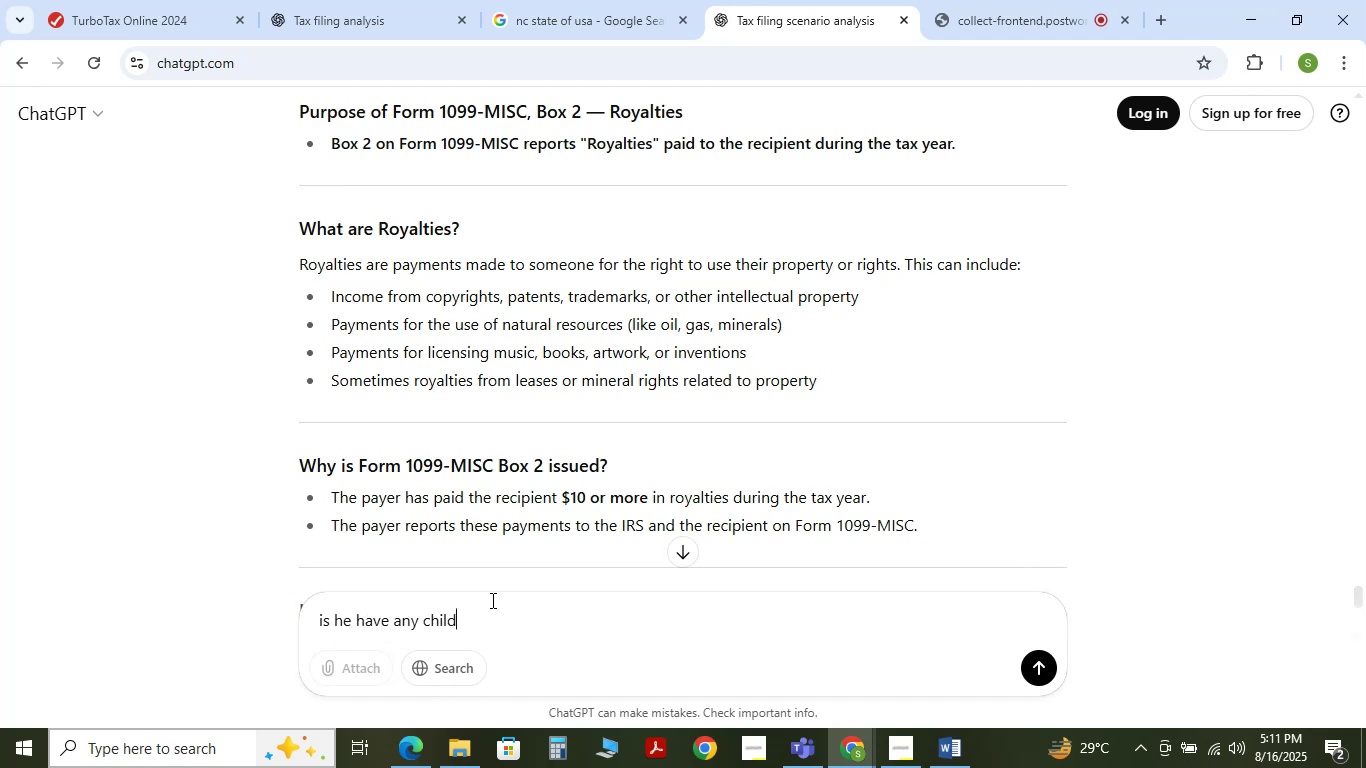 
key(Enter)
 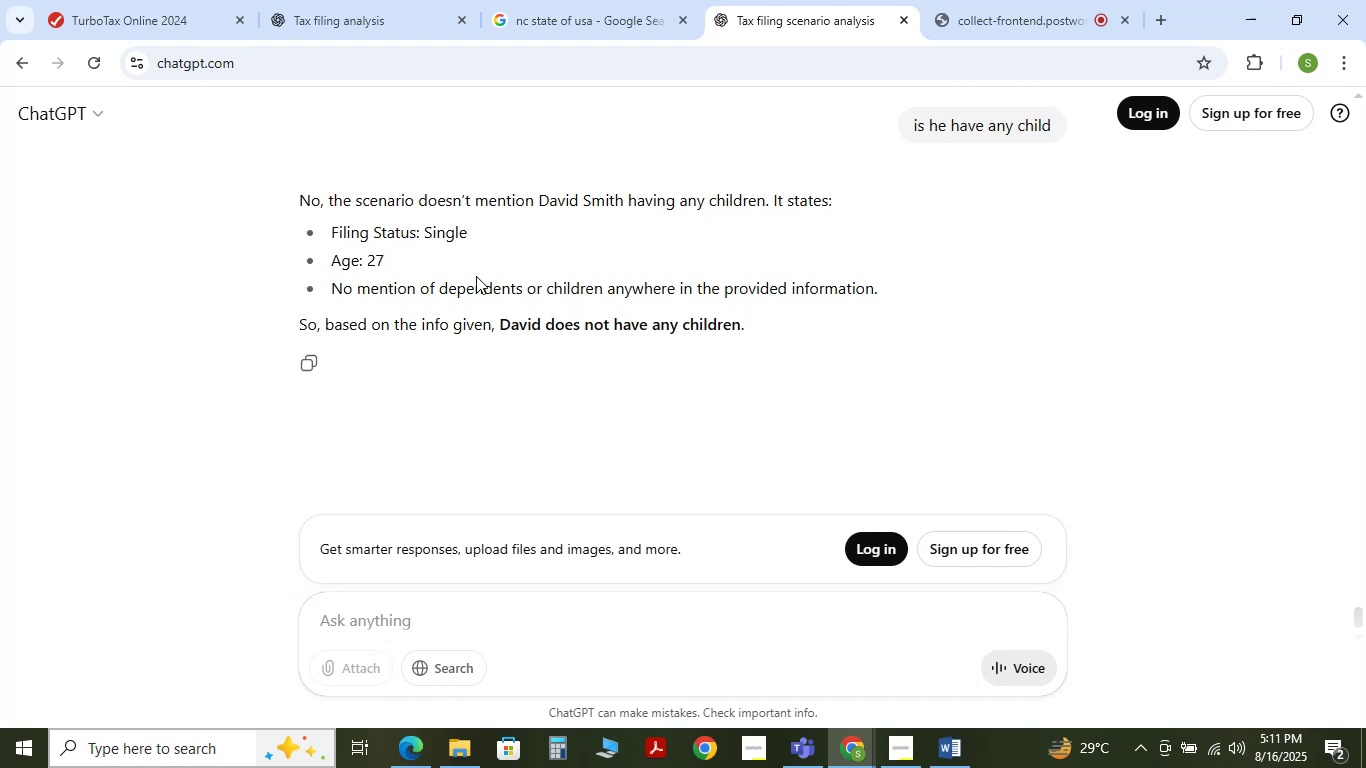 
wait(6.16)
 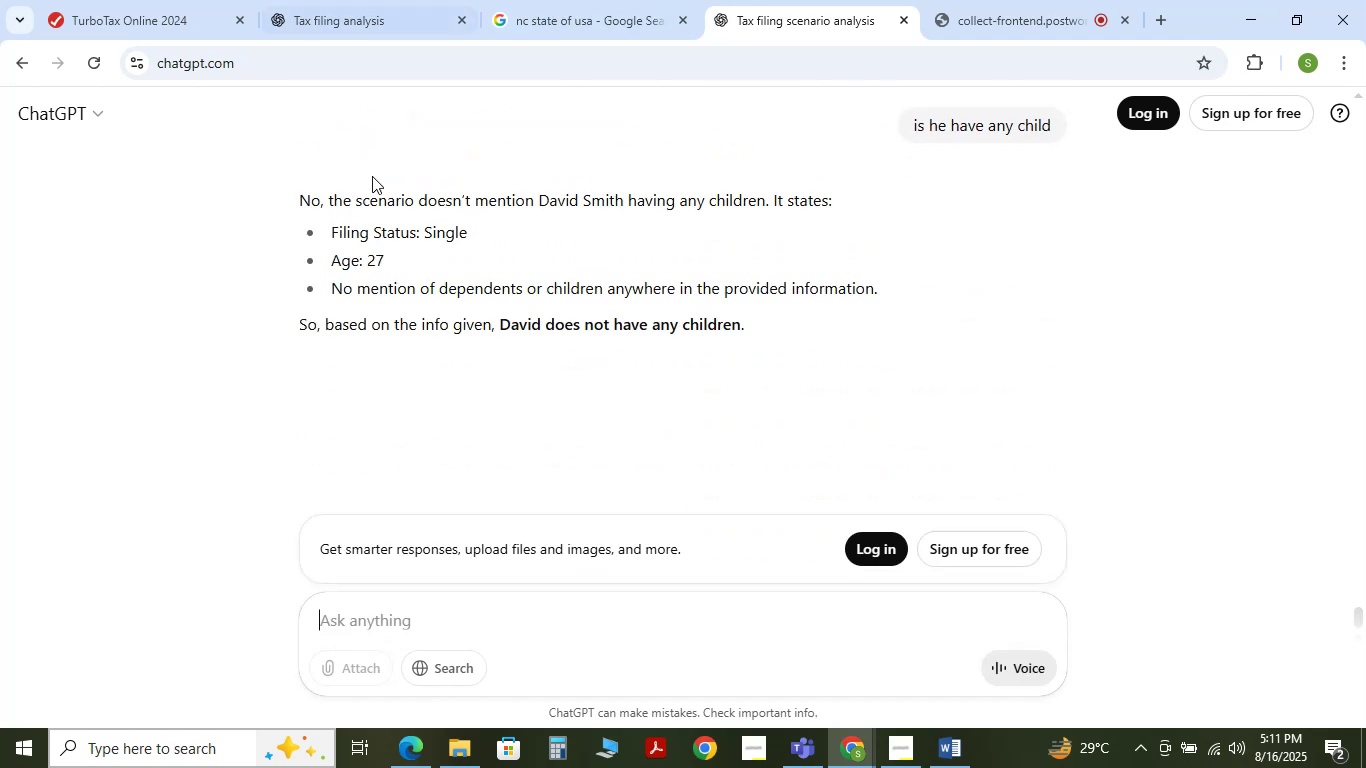 
scroll: coordinate [468, 282], scroll_direction: up, amount: 2.0
 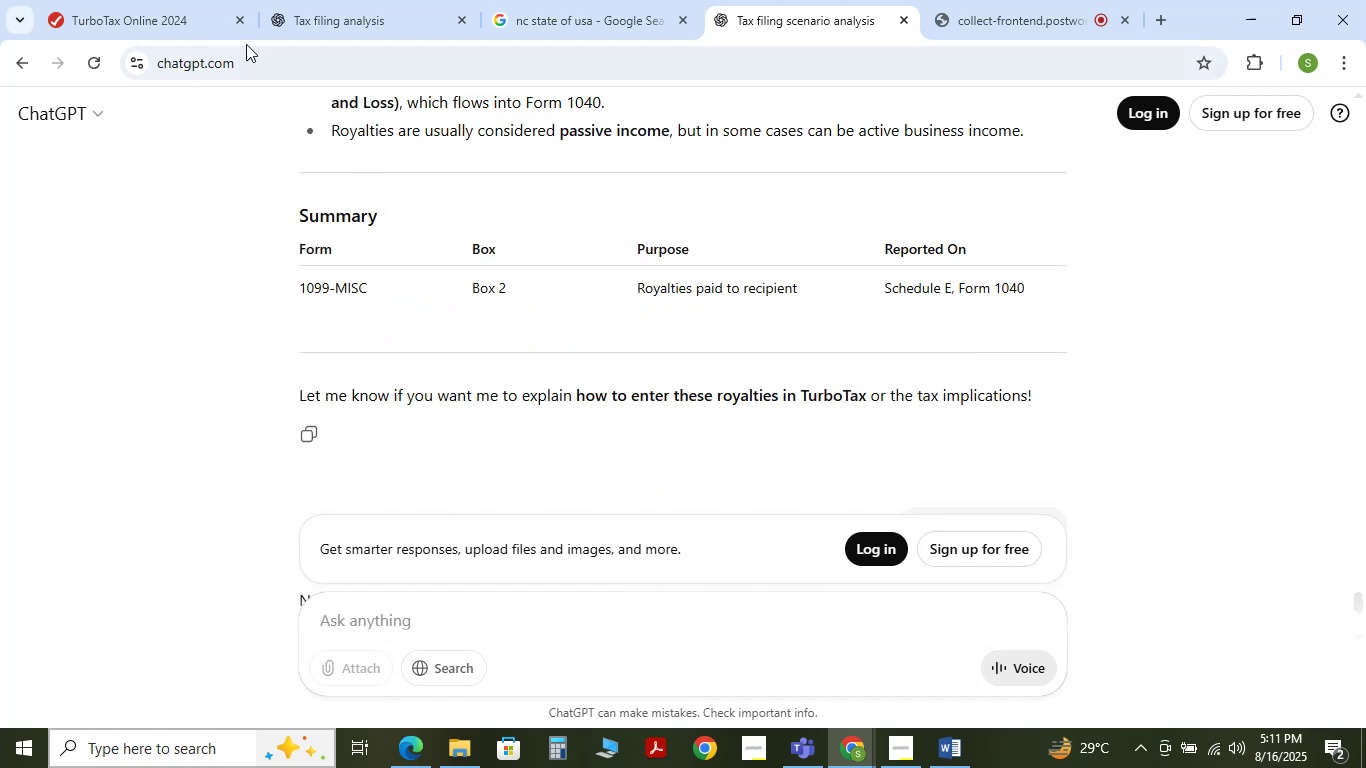 
left_click([179, 0])
 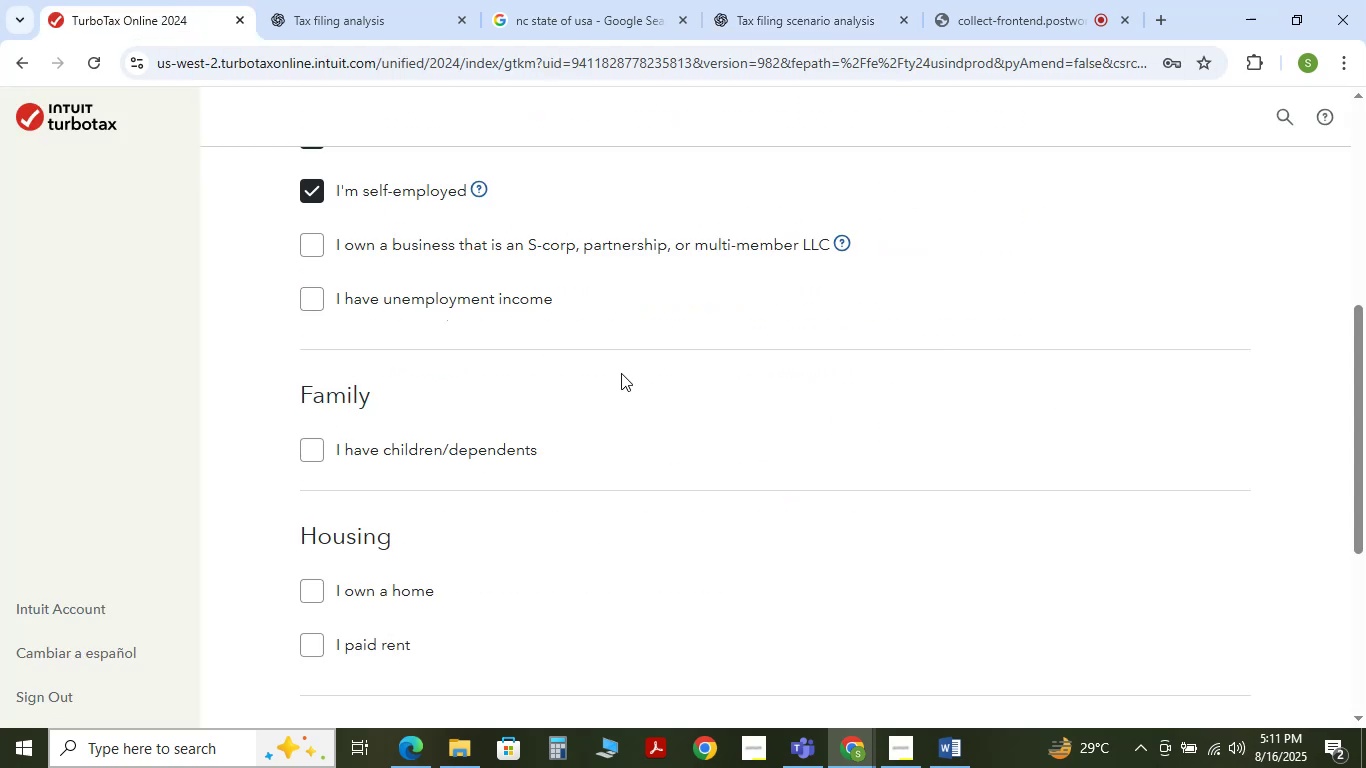 
scroll: coordinate [635, 379], scroll_direction: down, amount: 2.0
 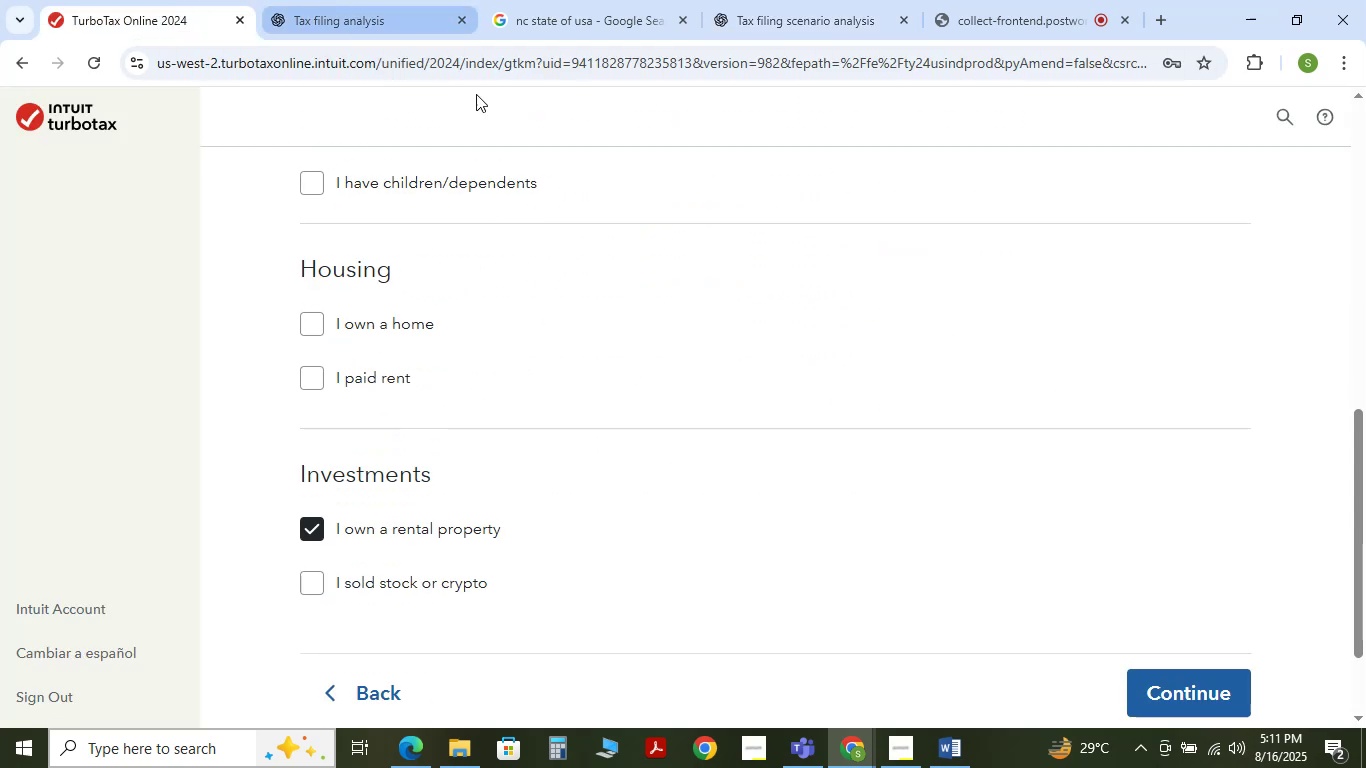 
mouse_move([353, 50])
 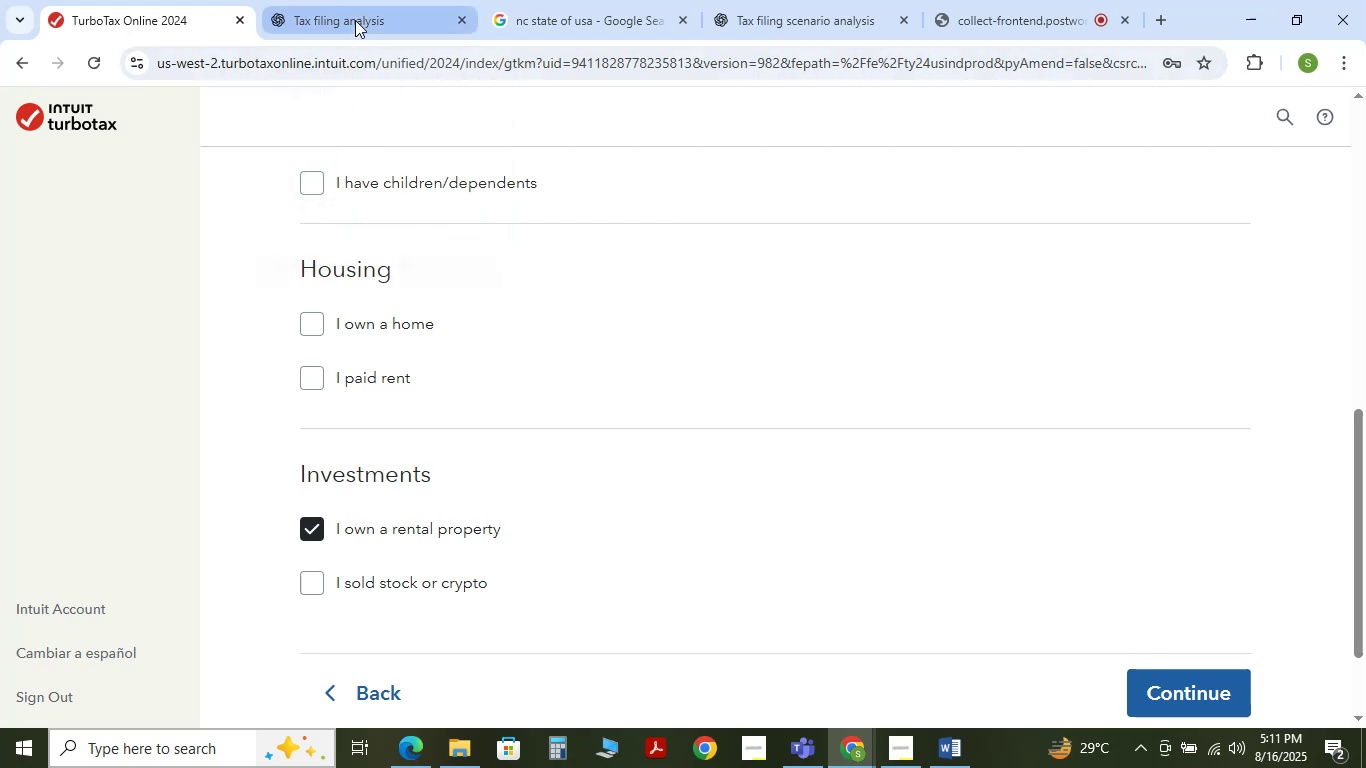 
left_click([353, 14])
 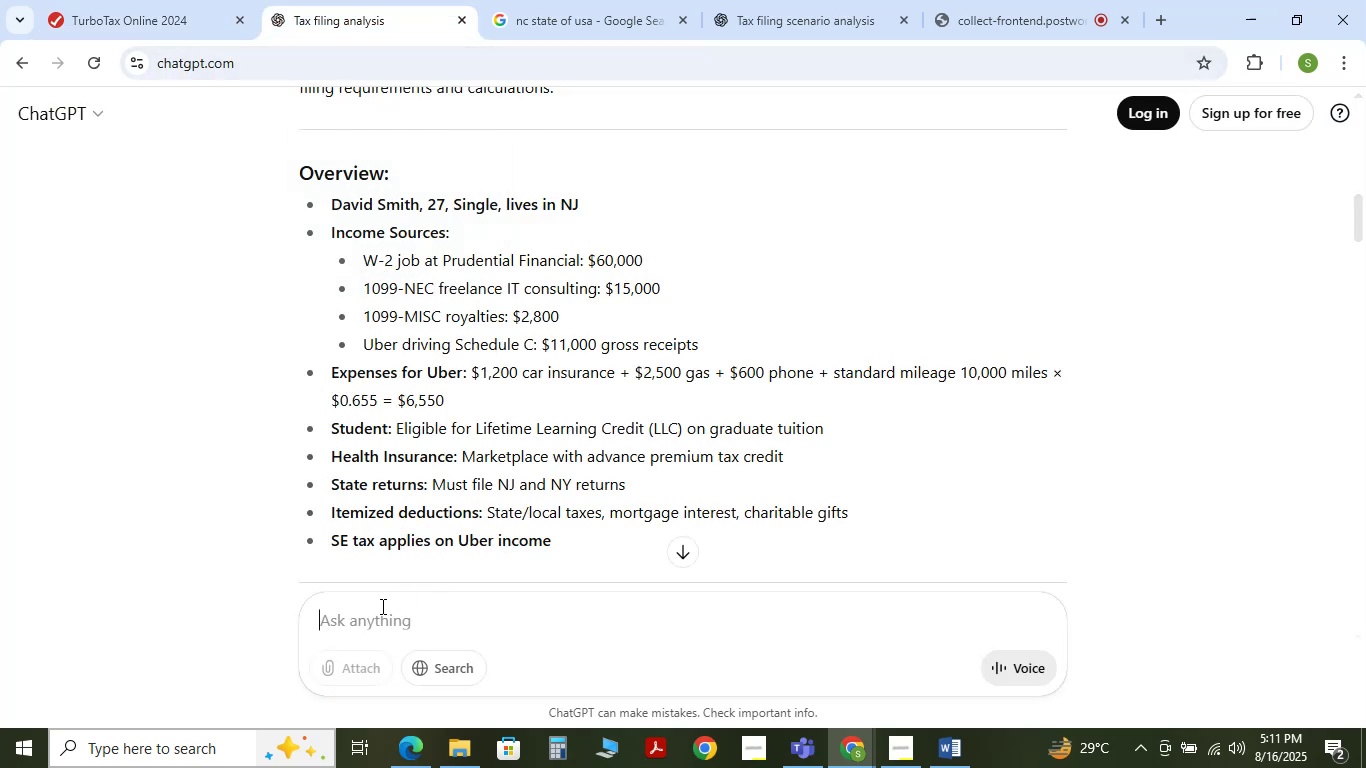 
type(add )
 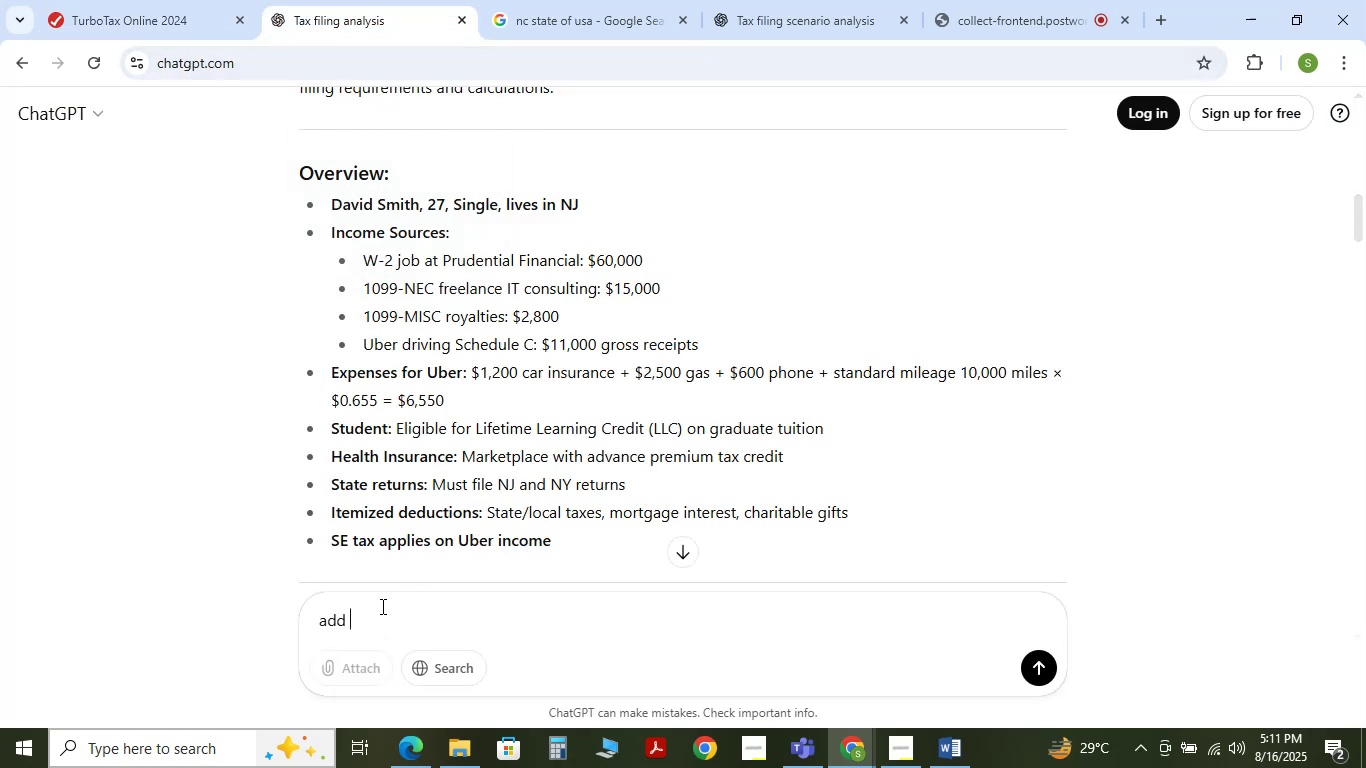 
hold_key(key=Backspace, duration=0.67)
 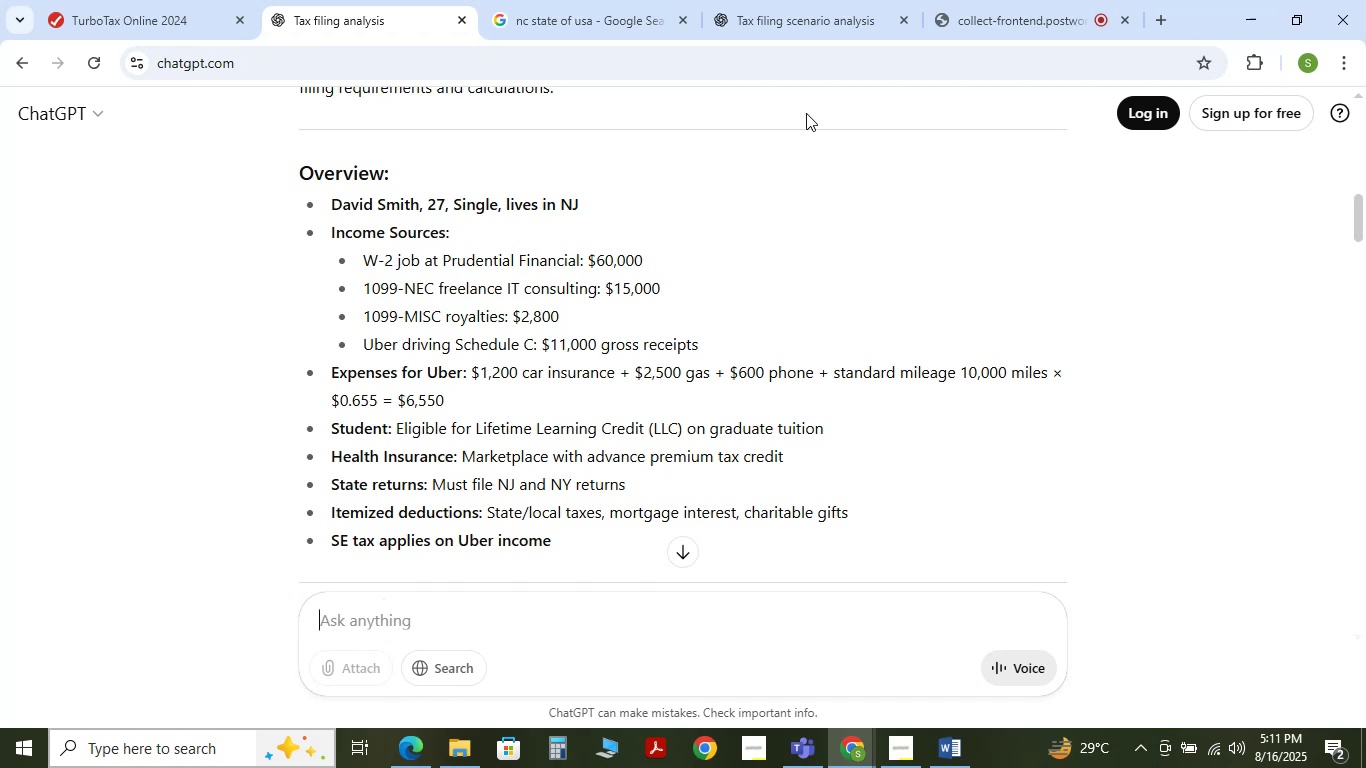 
left_click([784, 0])
 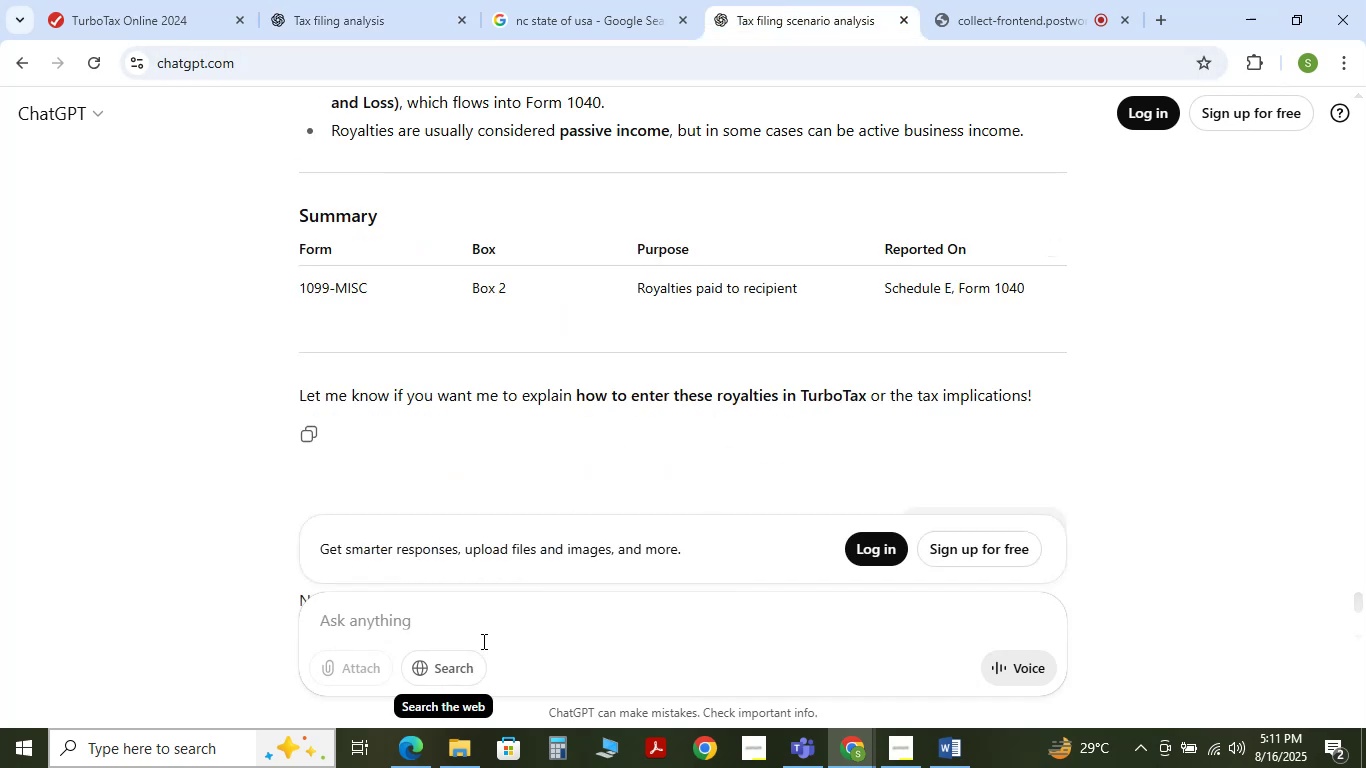 
left_click([482, 634])
 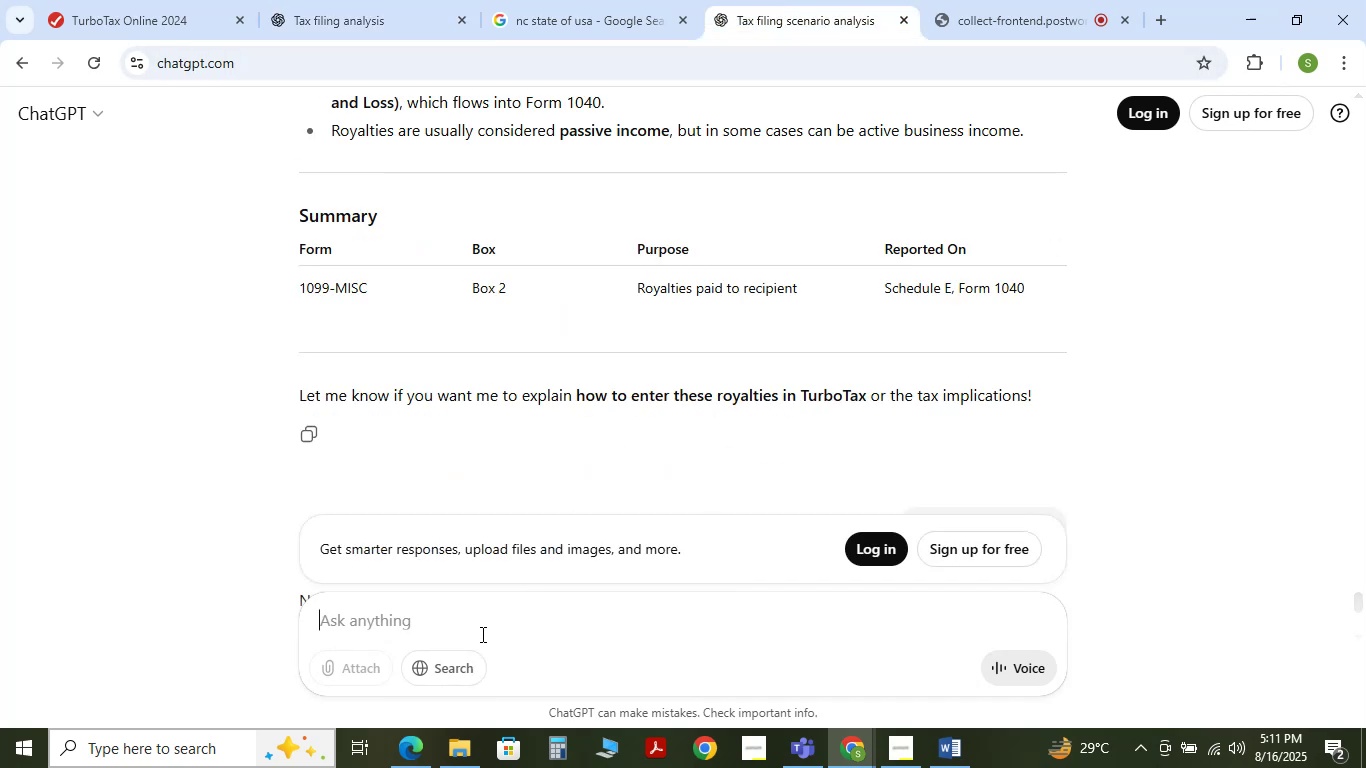 
type(so i am )
 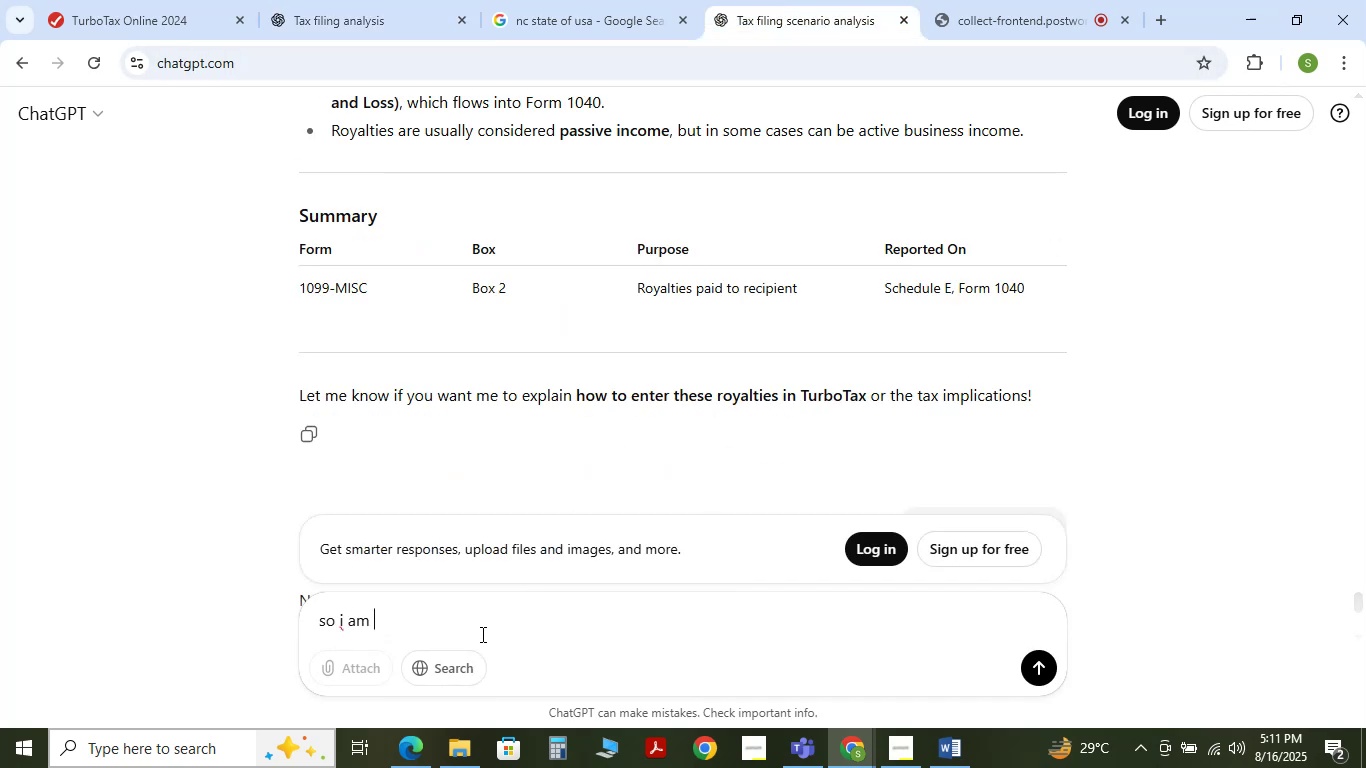 
hold_key(key=Backspace, duration=0.89)
 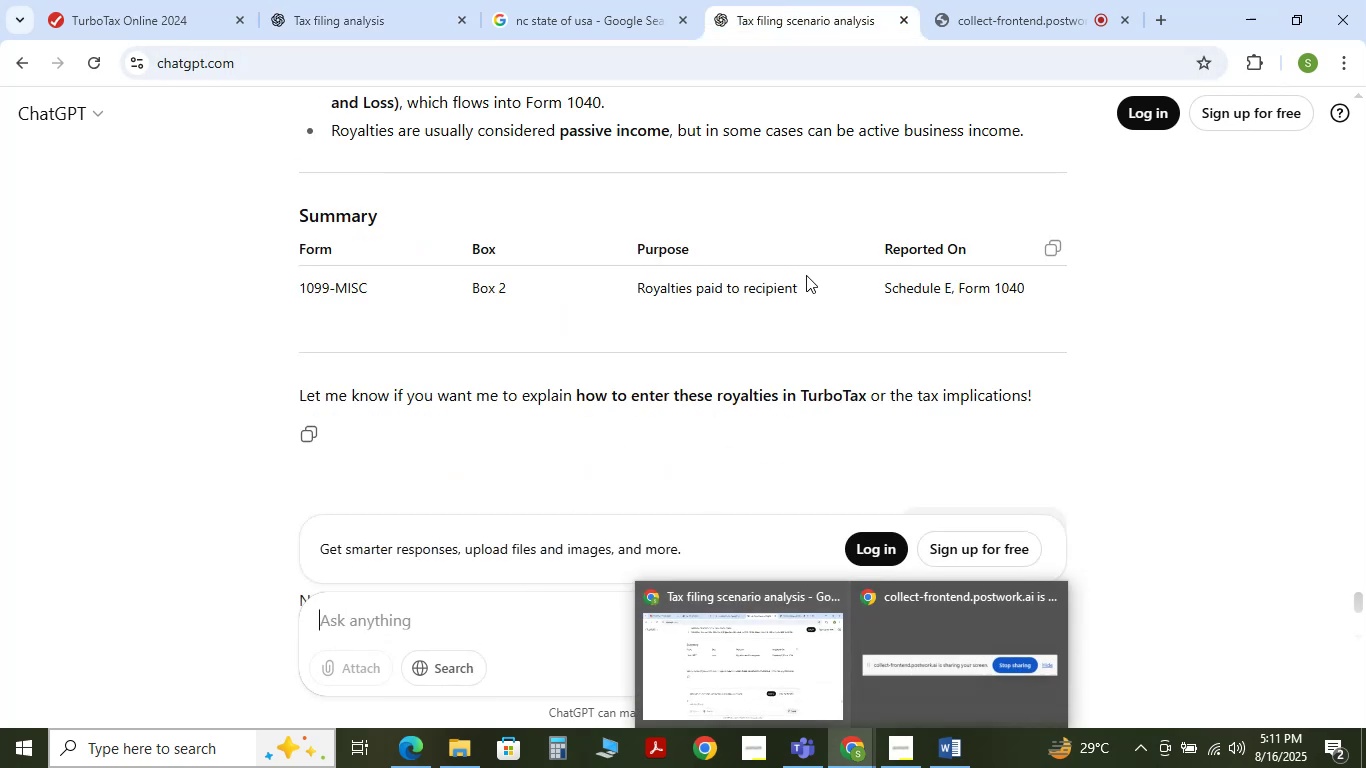 
scroll: coordinate [658, 348], scroll_direction: up, amount: 4.0
 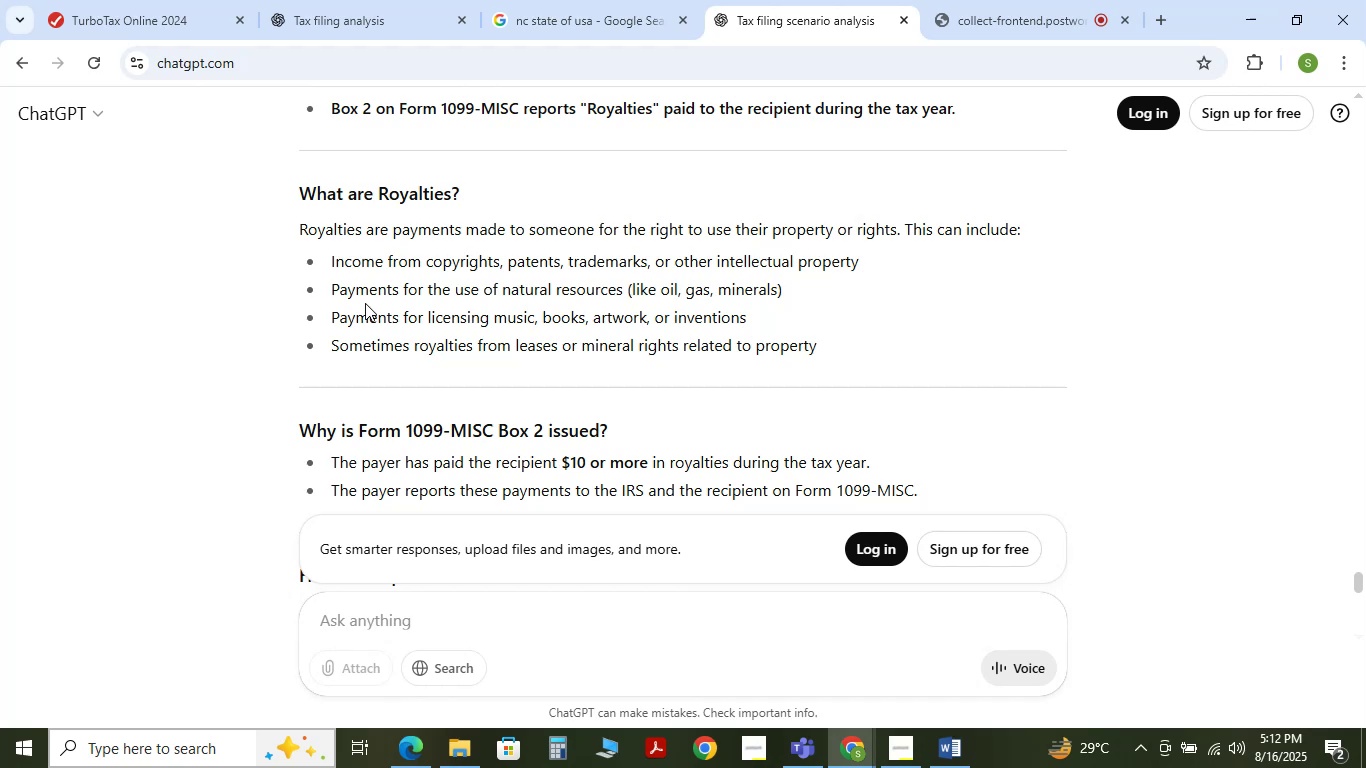 
wait(42.81)
 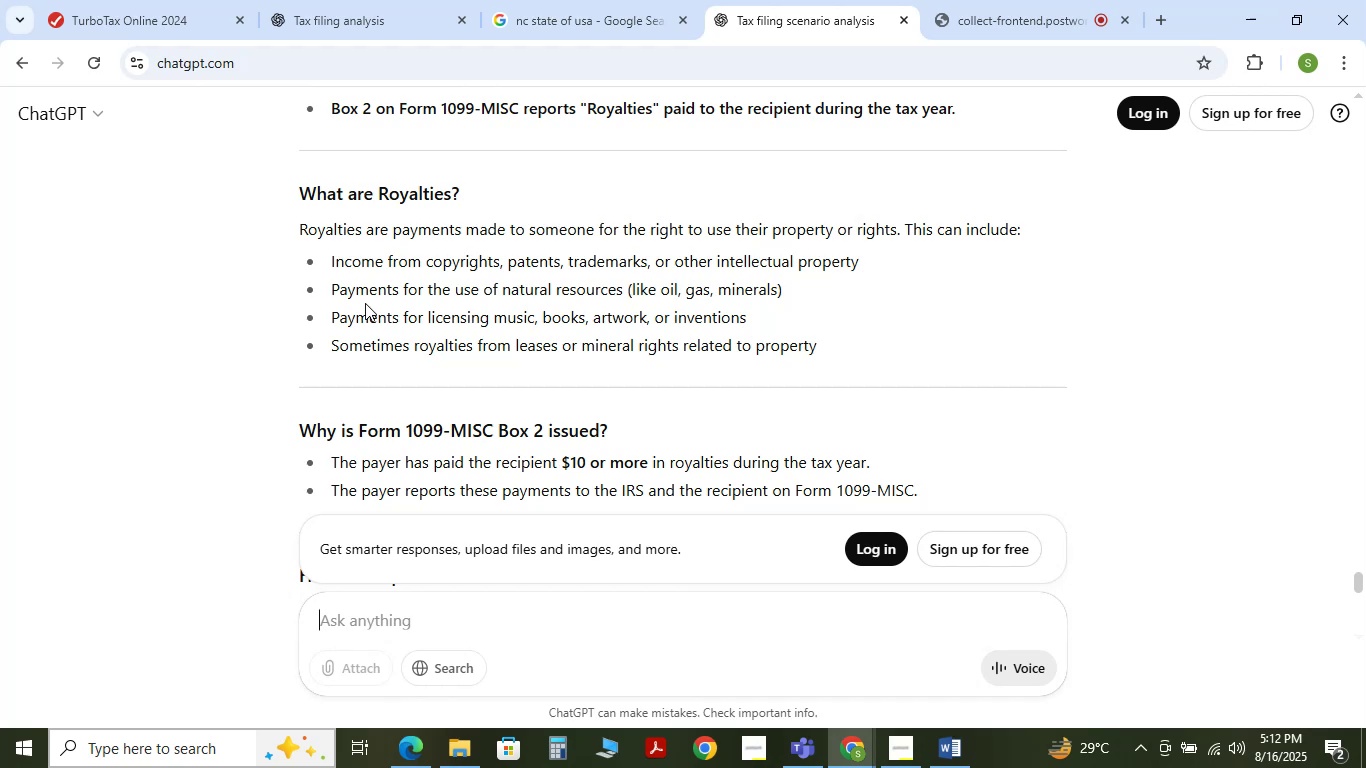 
type(Can i take )
 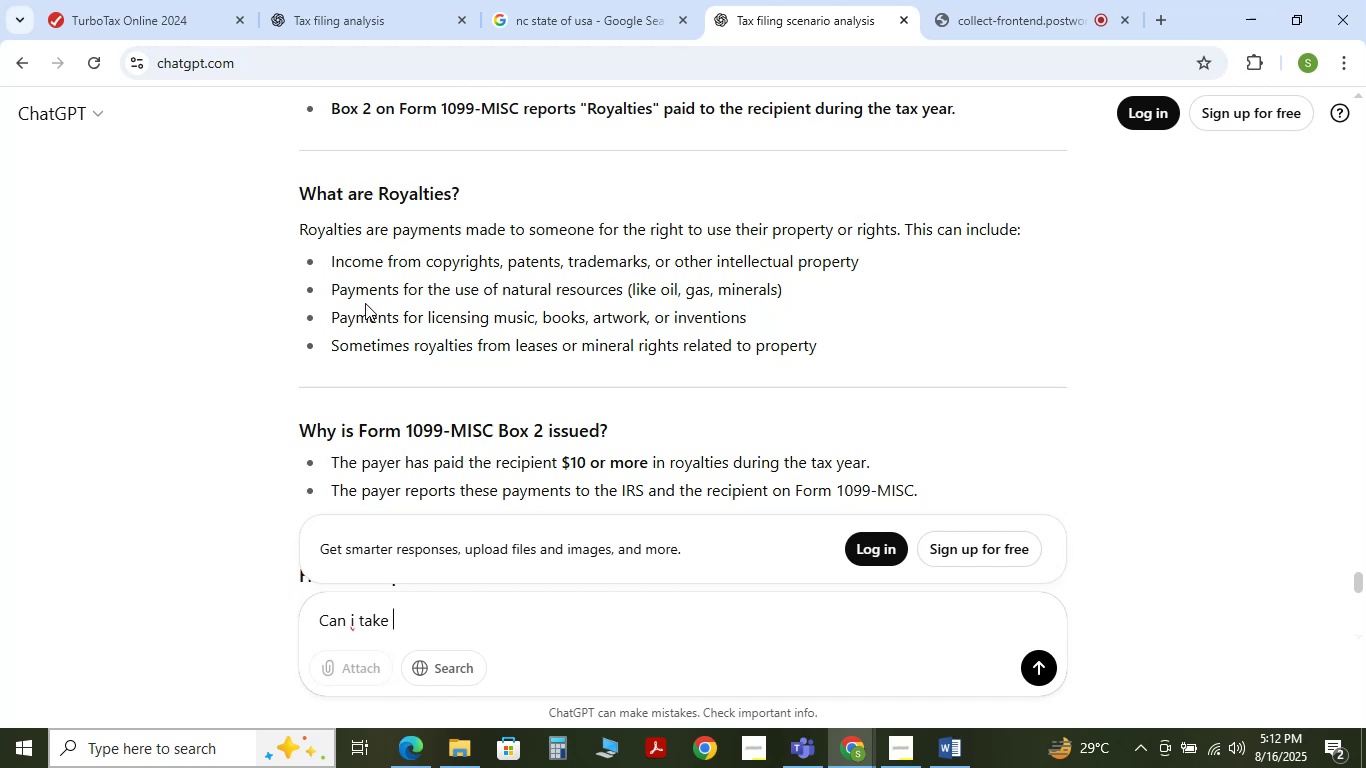 
wait(5.54)
 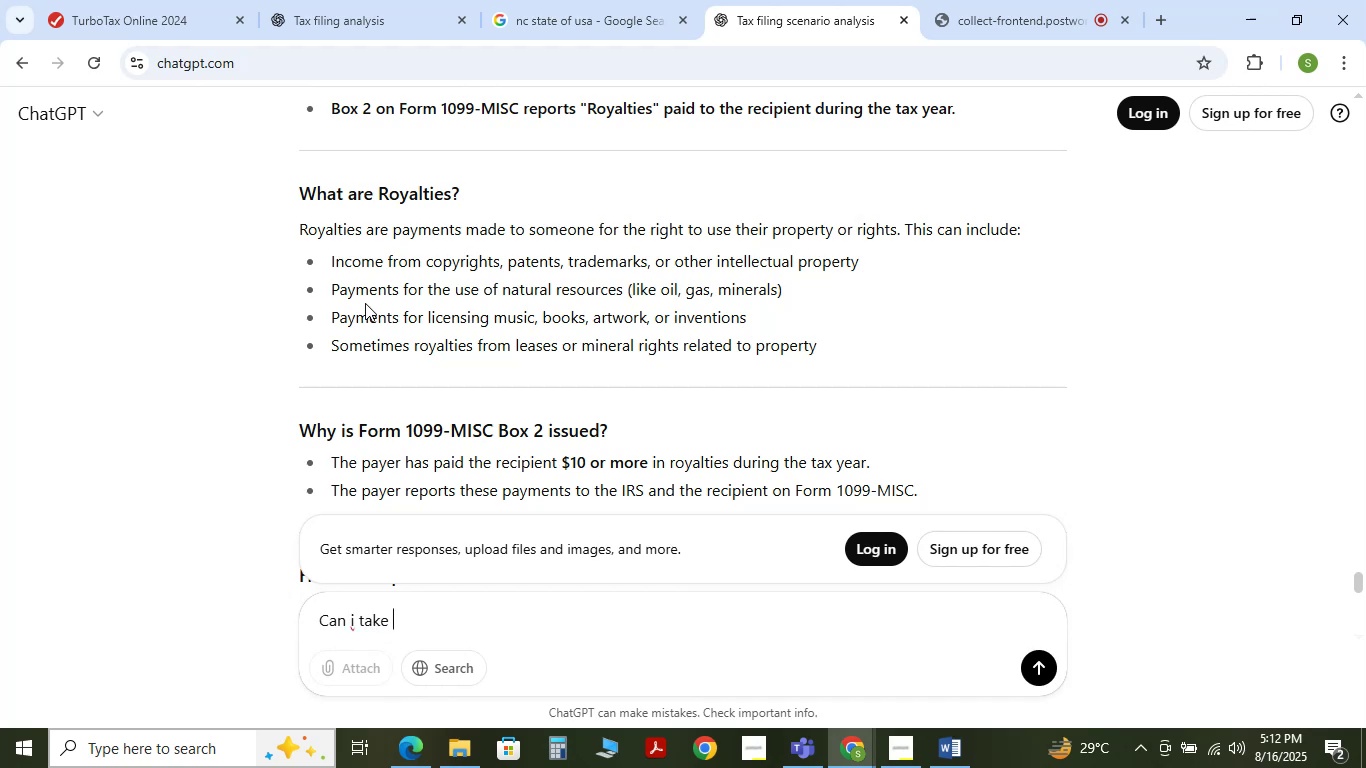 
type(re)
key(Backspace)
key(Backspace)
type(royality when io)
key(Backspace)
key(Backspace)
type(i own  )
key(Backspace)
key(Backspace)
type( a rentas)
key(Backspace)
type(l propty)
 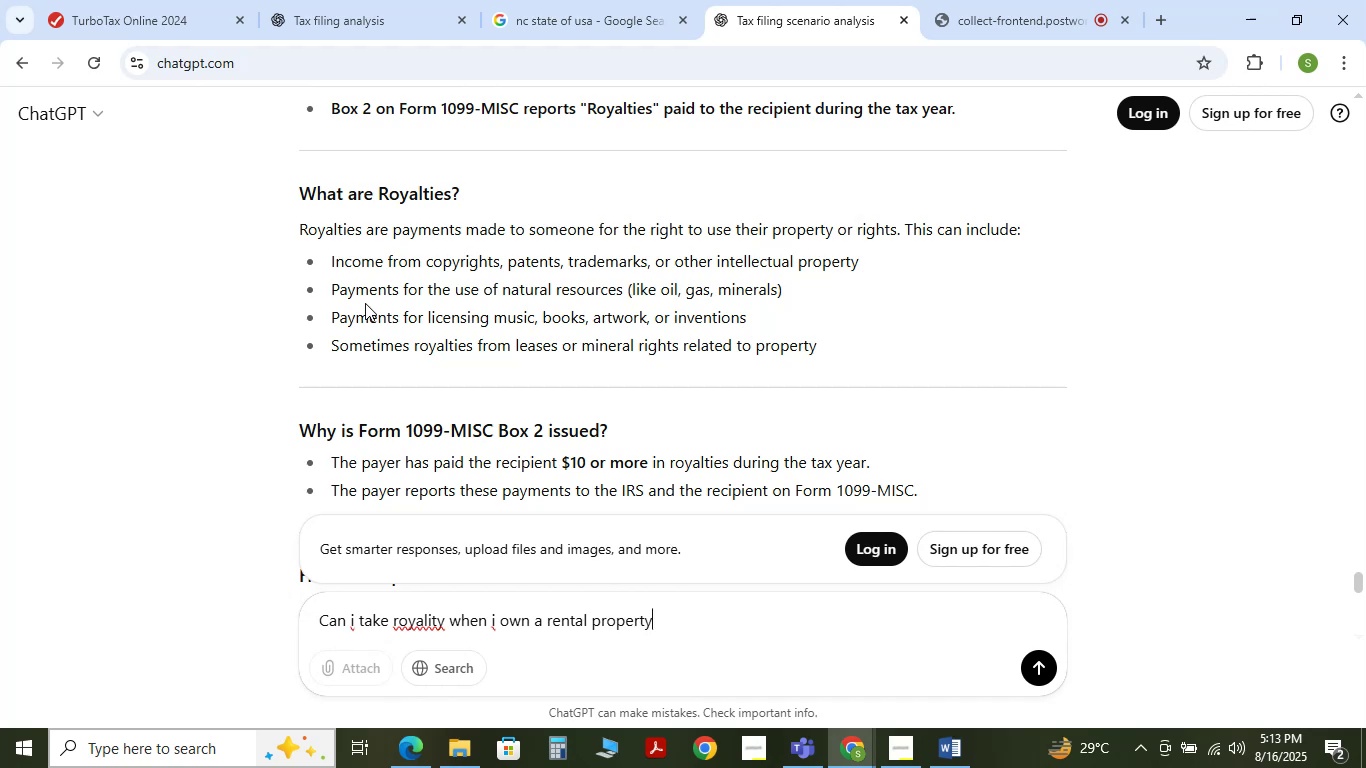 
key(Enter)
 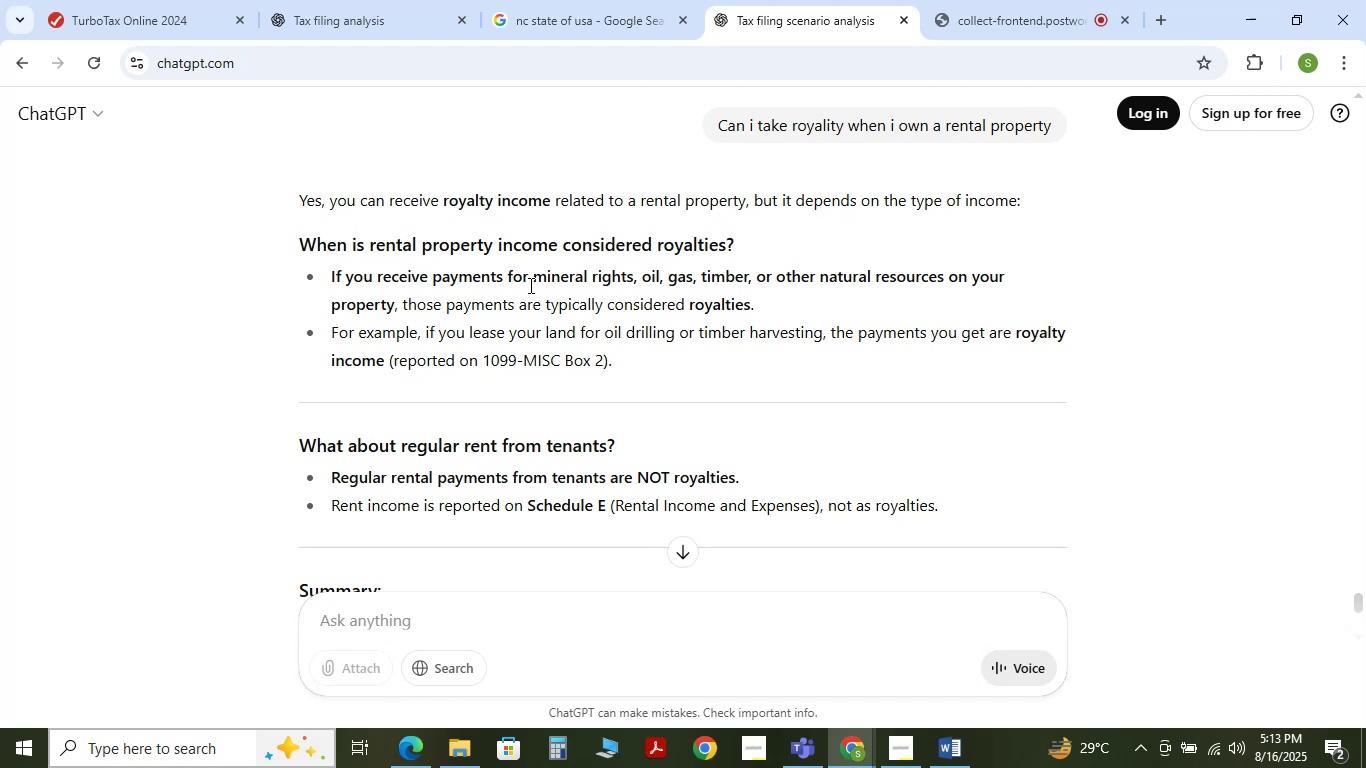 
wait(52.9)
 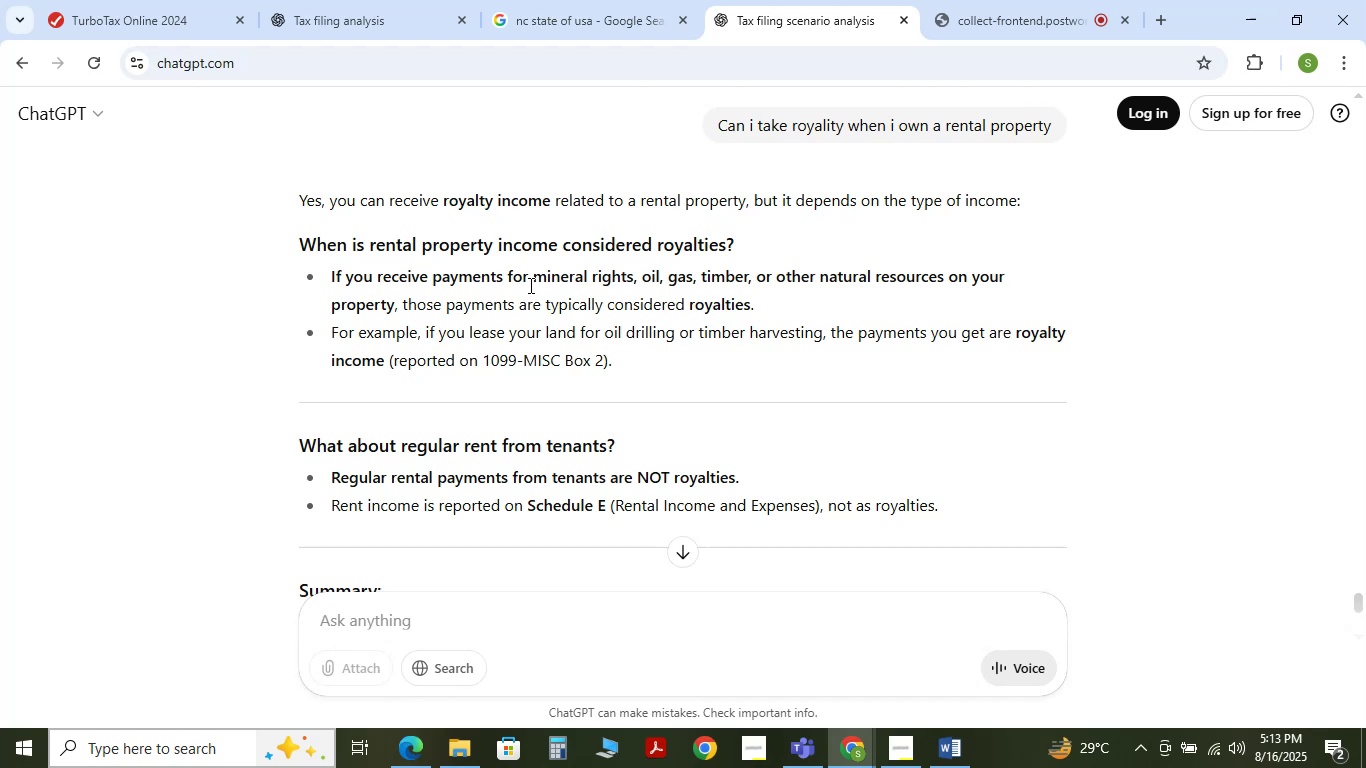 
left_click([114, 3])
 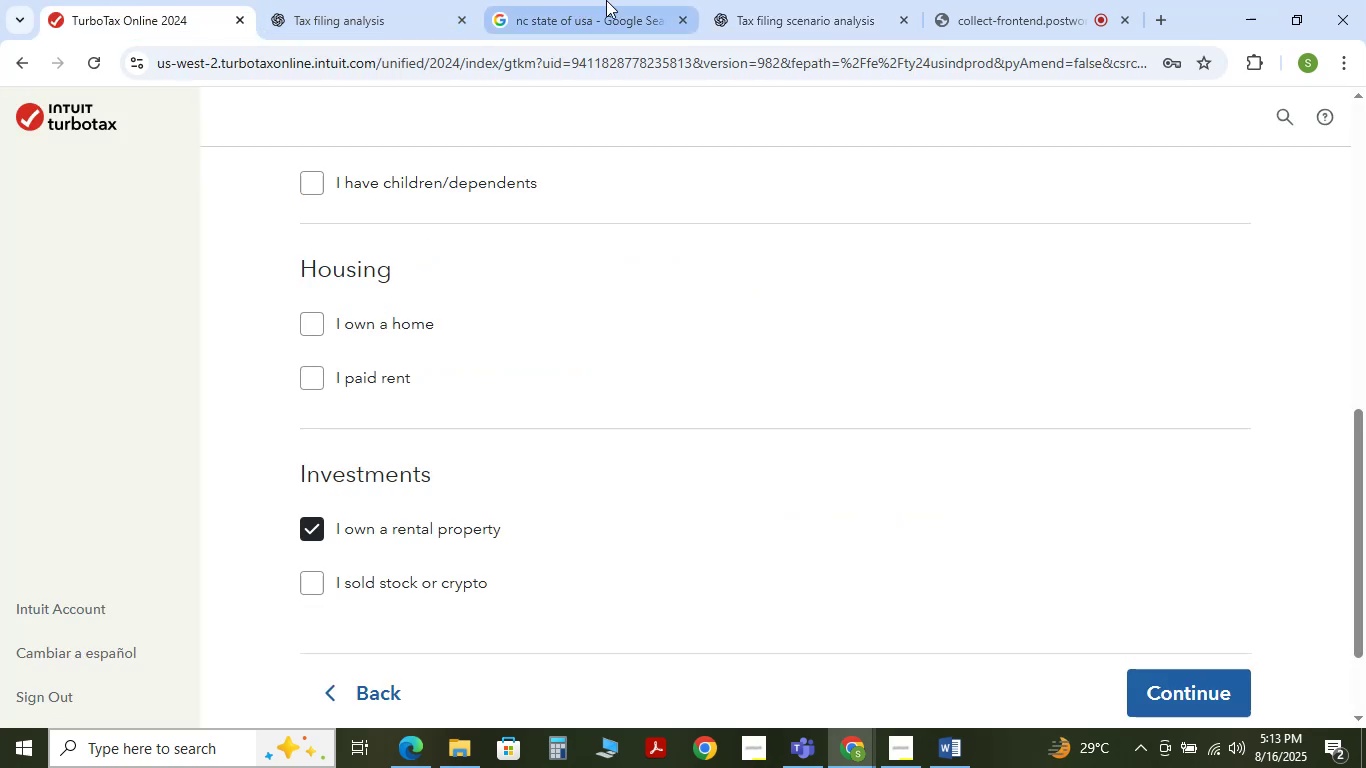 
left_click([792, 0])
 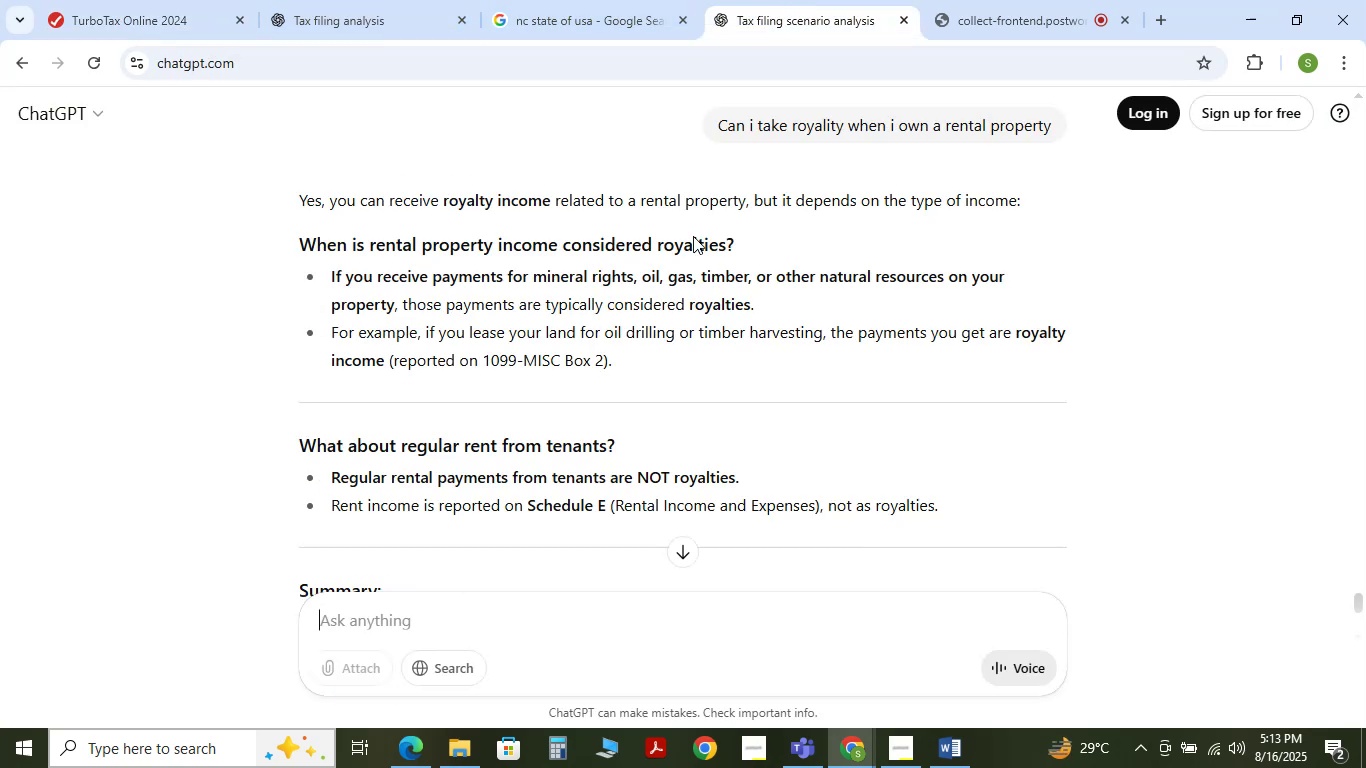 
scroll: coordinate [686, 282], scroll_direction: up, amount: 16.0
 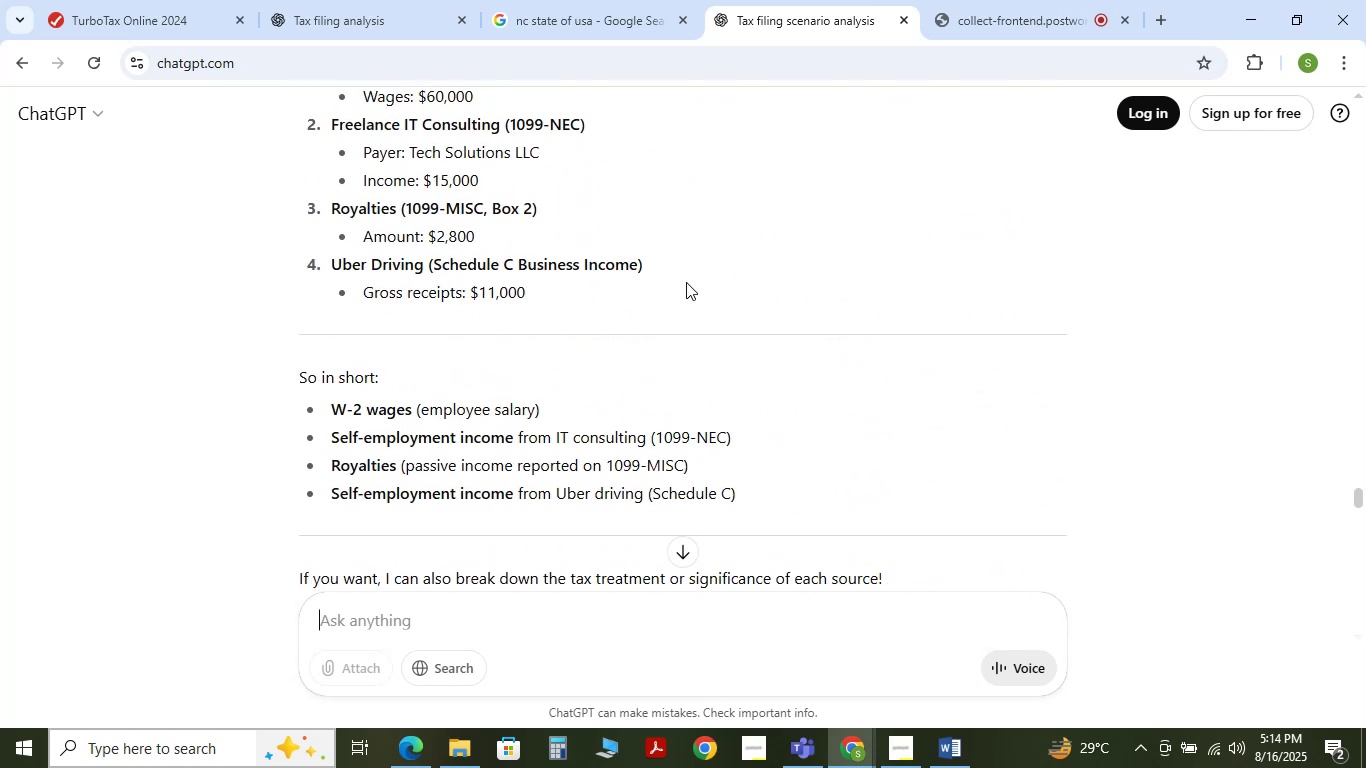 
left_click([143, 0])
 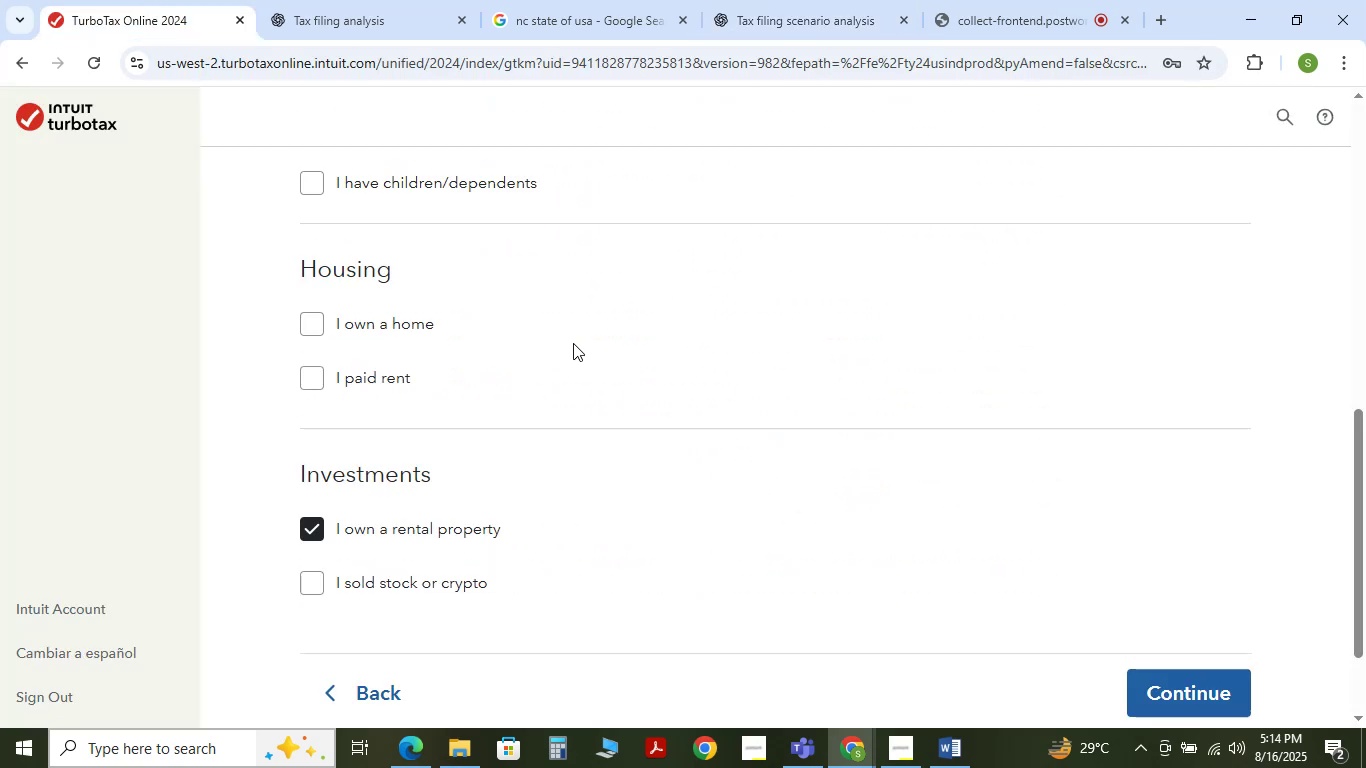 
scroll: coordinate [584, 343], scroll_direction: up, amount: 5.0
 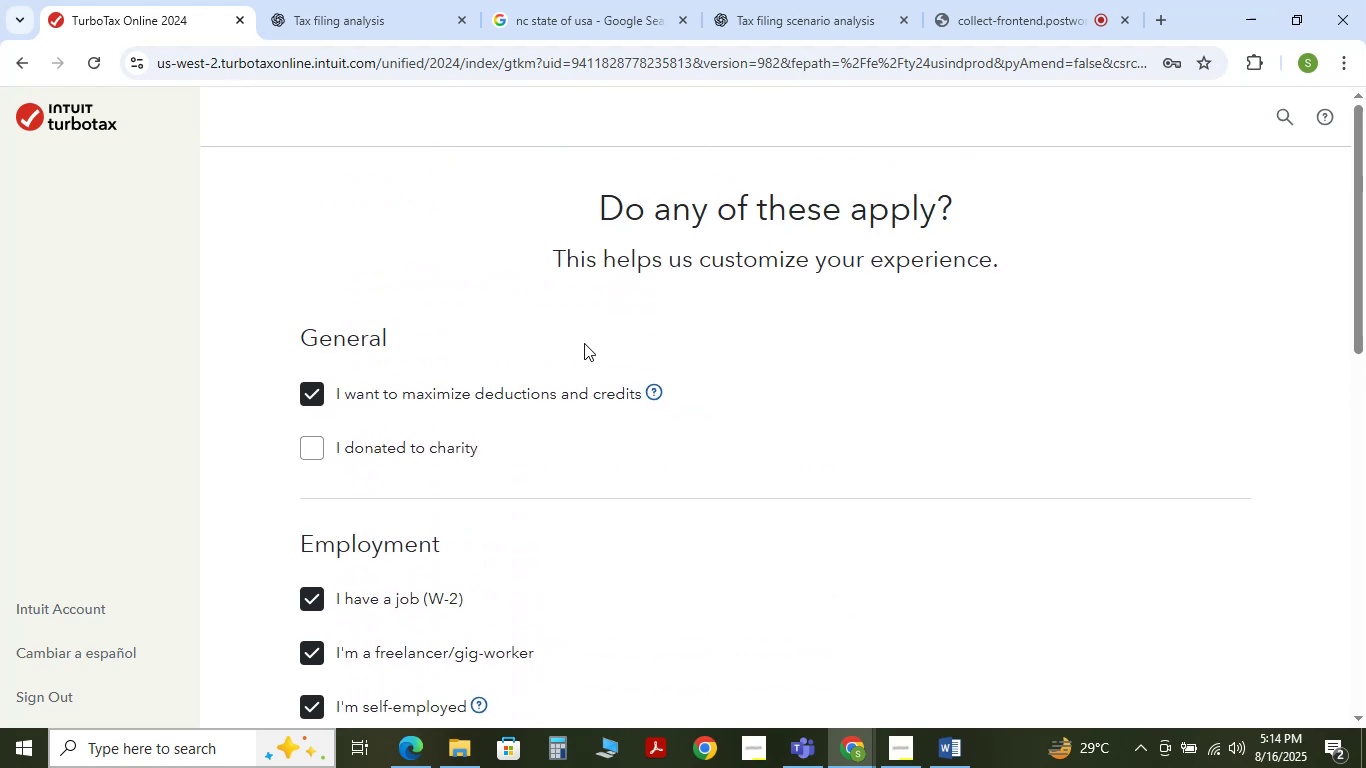 
scroll: coordinate [584, 343], scroll_direction: down, amount: 14.0
 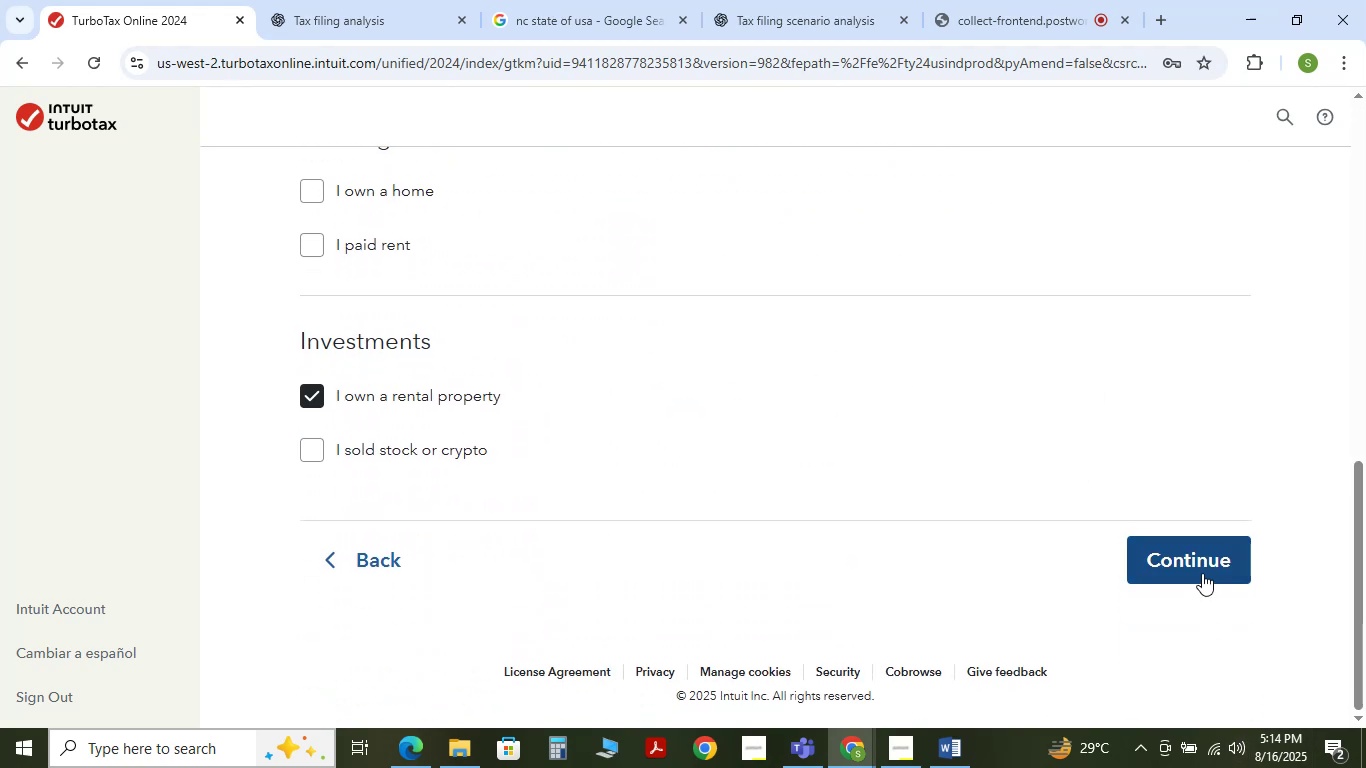 
scroll: coordinate [890, 572], scroll_direction: up, amount: 5.0
 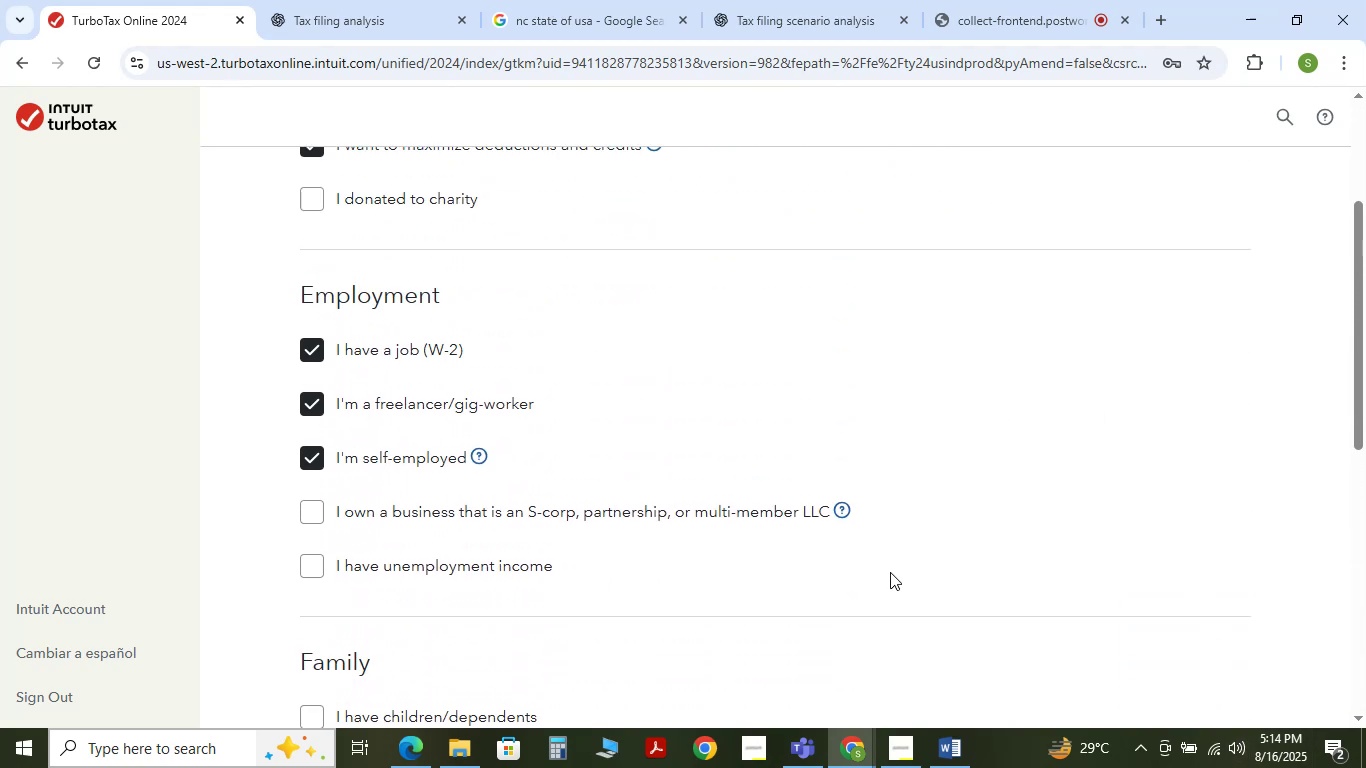 
scroll: coordinate [954, 580], scroll_direction: down, amount: 6.0
 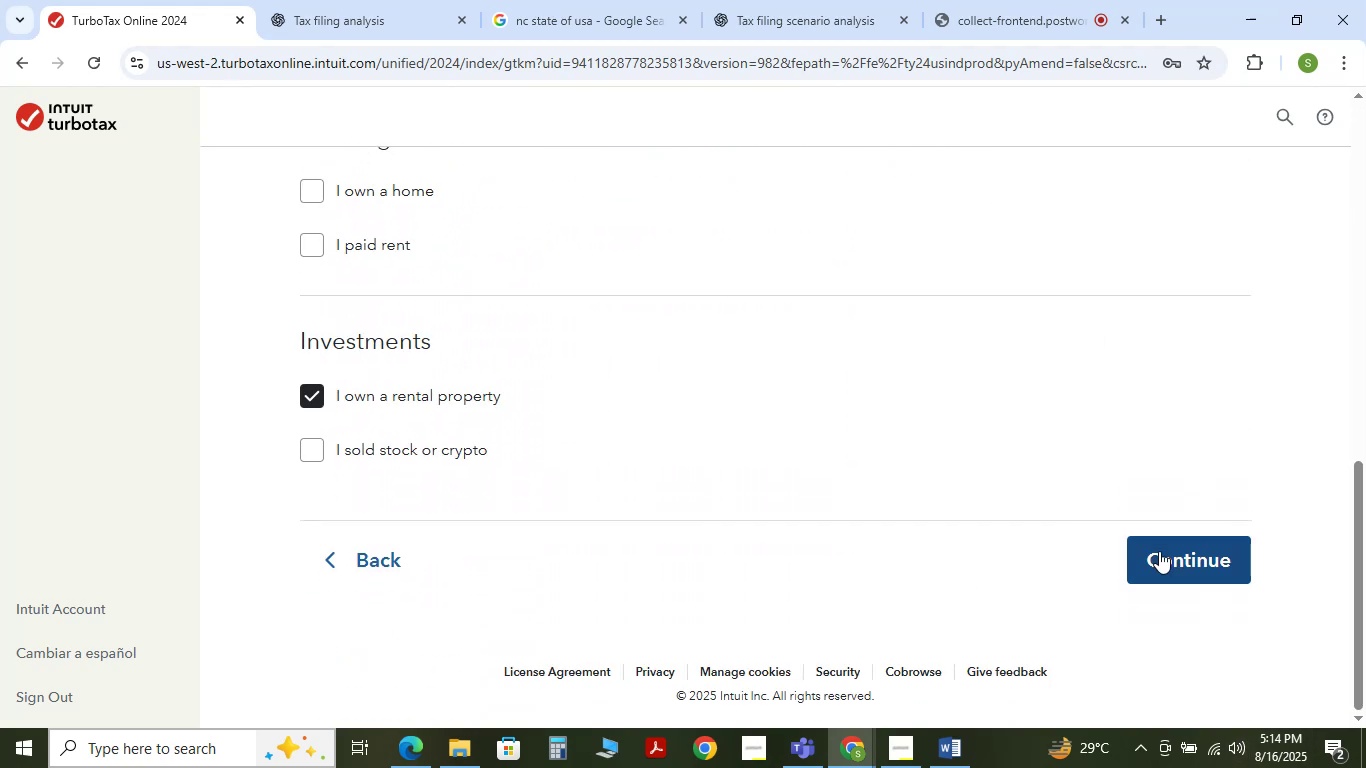 
left_click([1159, 551])
 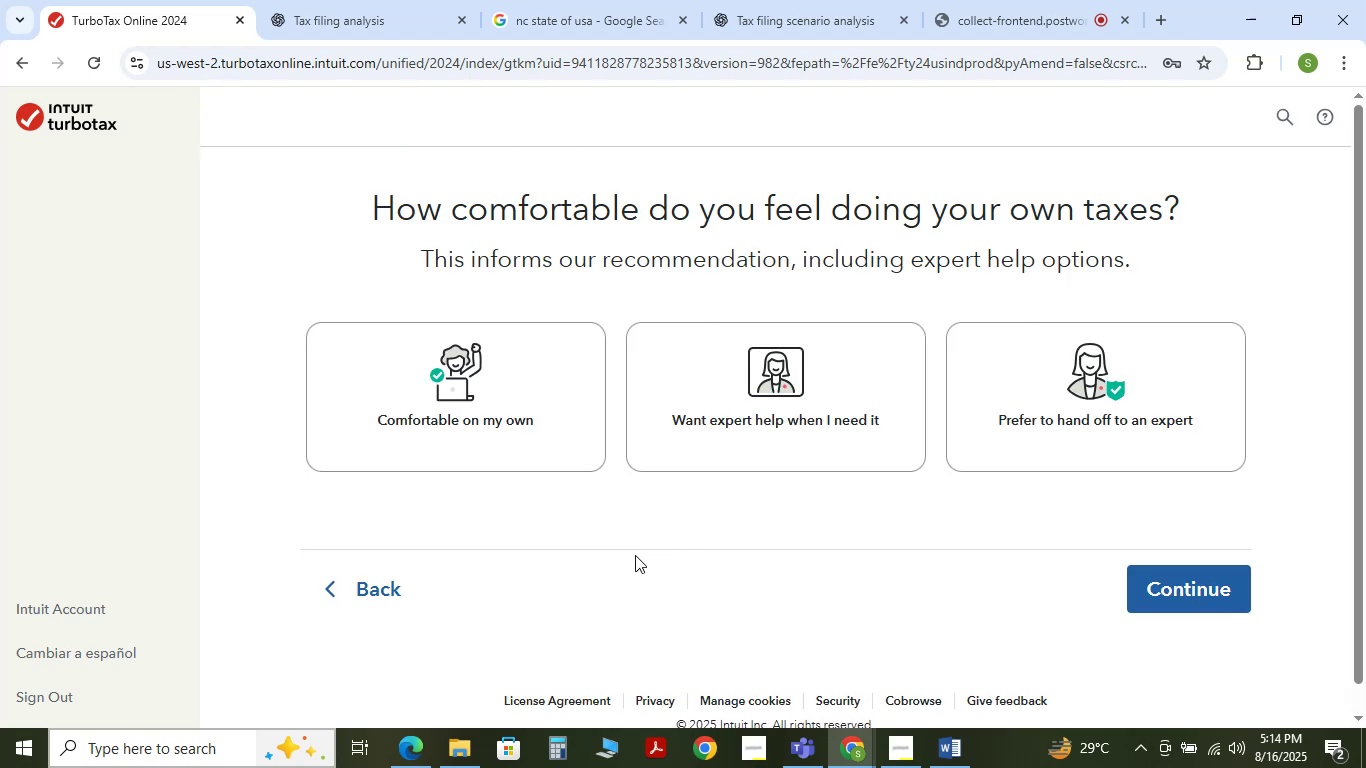 
left_click([504, 437])
 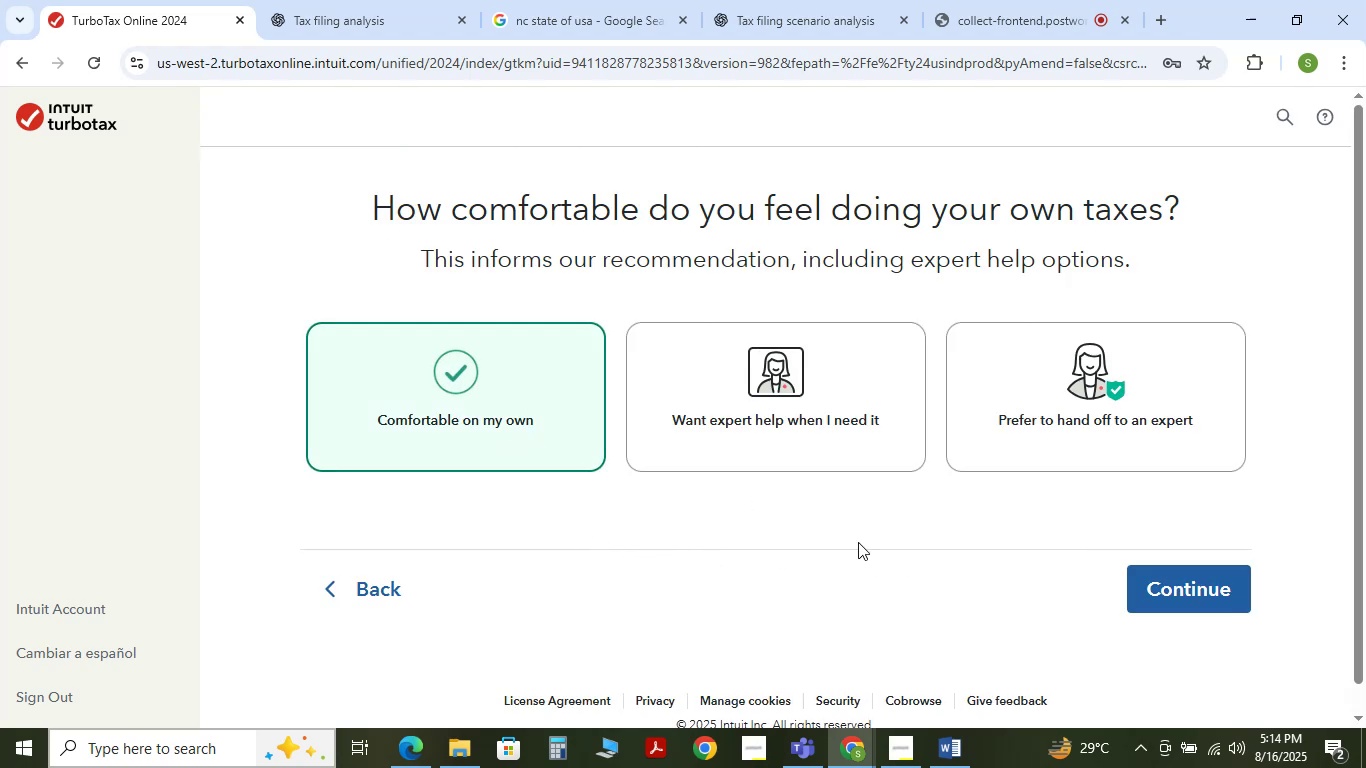 
scroll: coordinate [922, 550], scroll_direction: down, amount: 1.0
 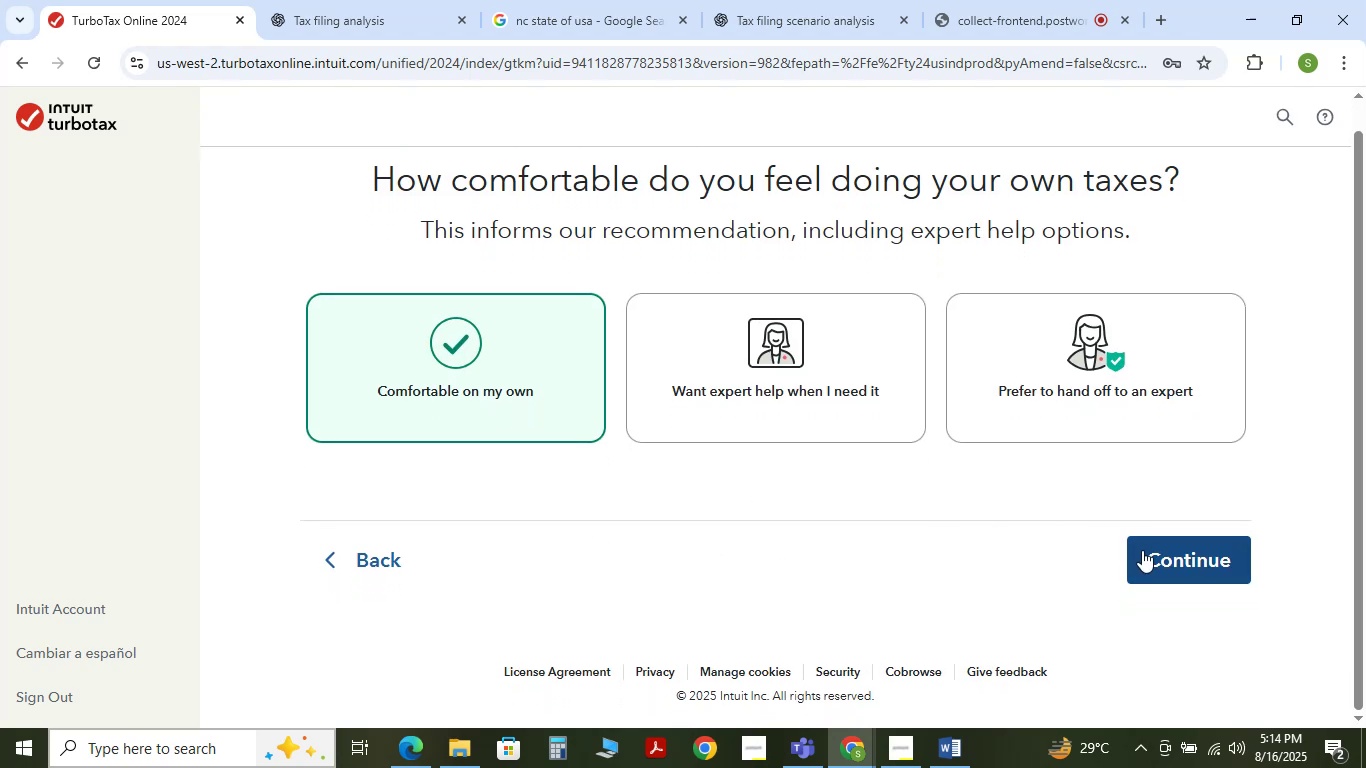 
left_click([1142, 551])
 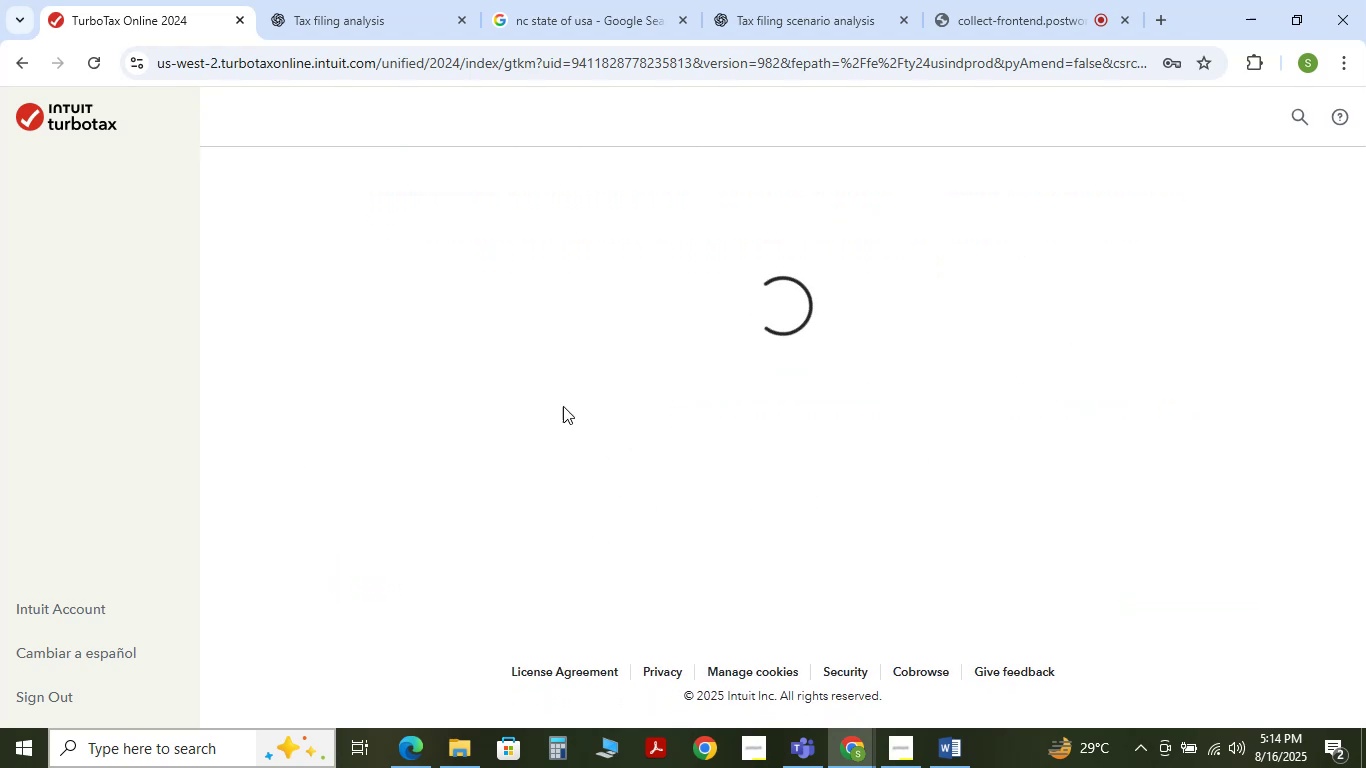 
mouse_move([925, 711])
 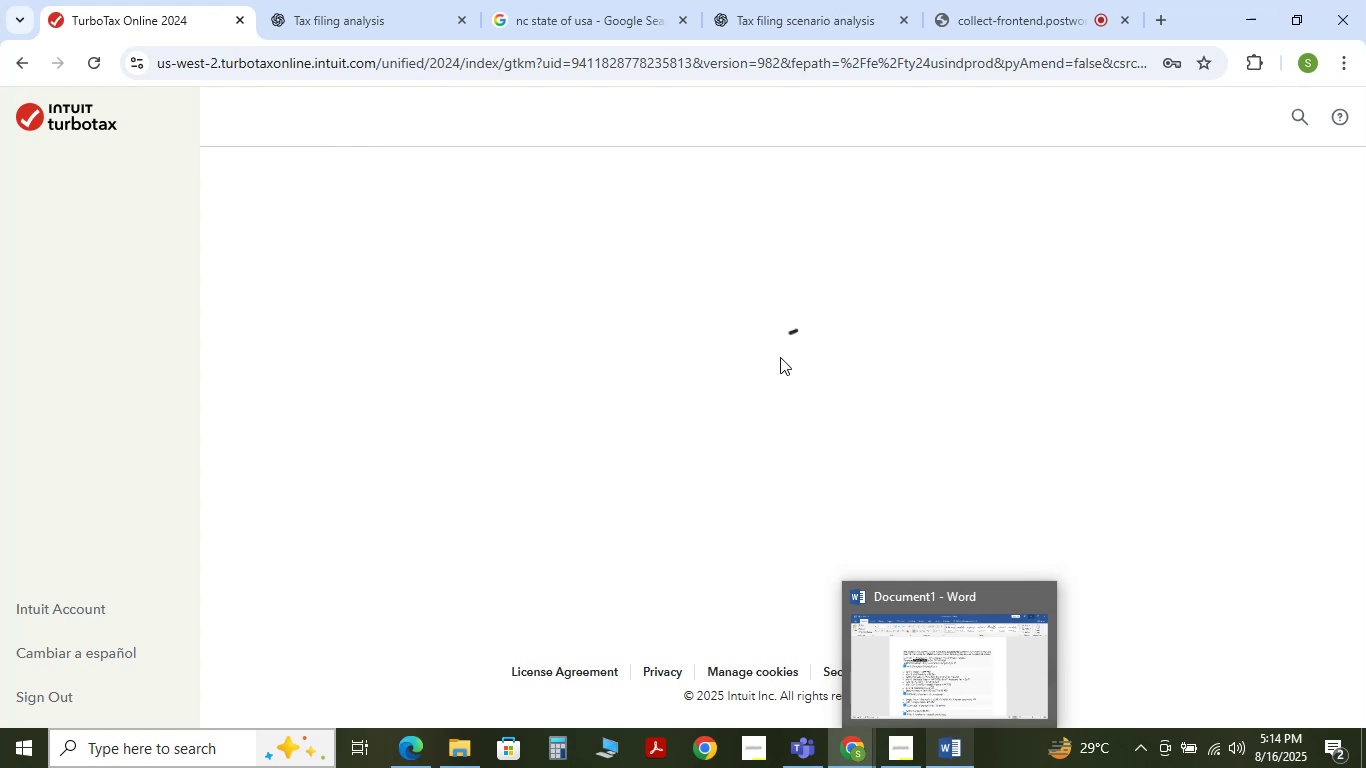 
left_click([794, 26])
 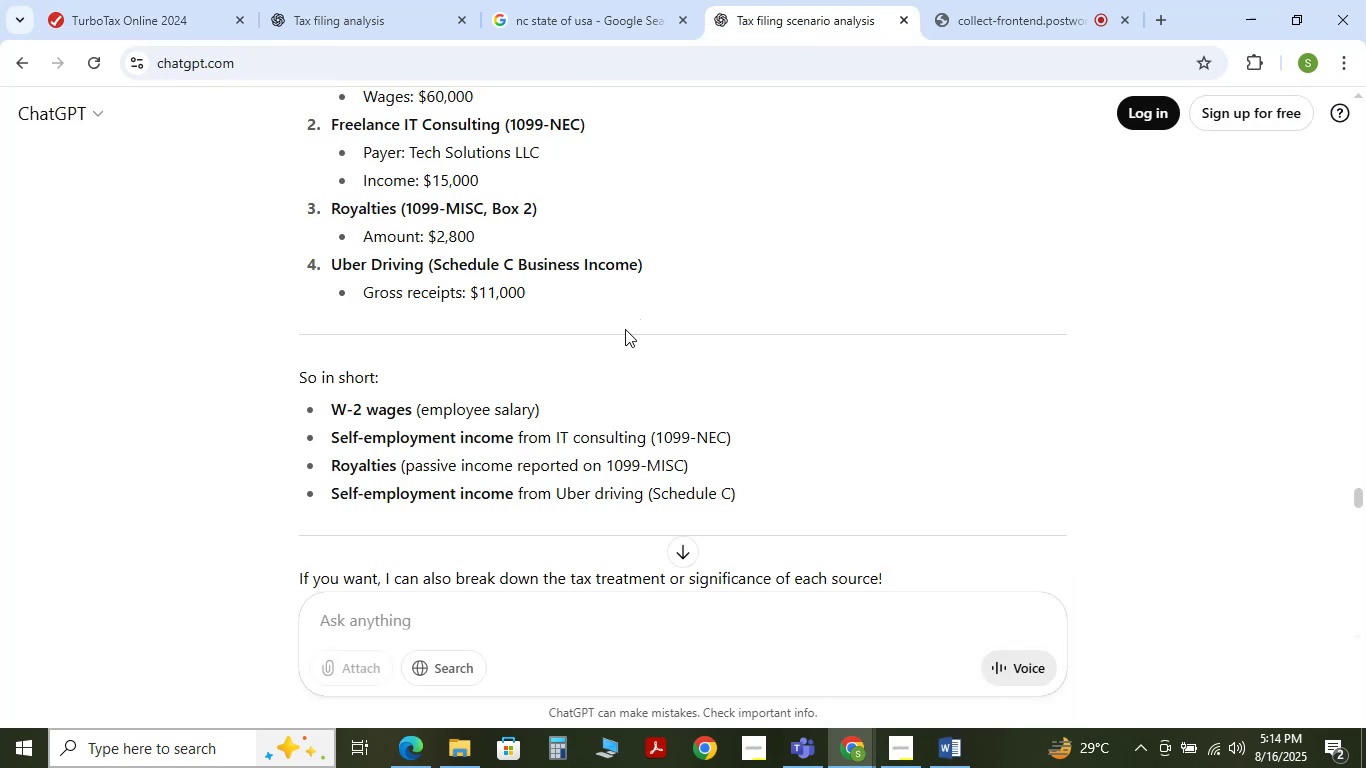 
scroll: coordinate [623, 330], scroll_direction: up, amount: 1.0
 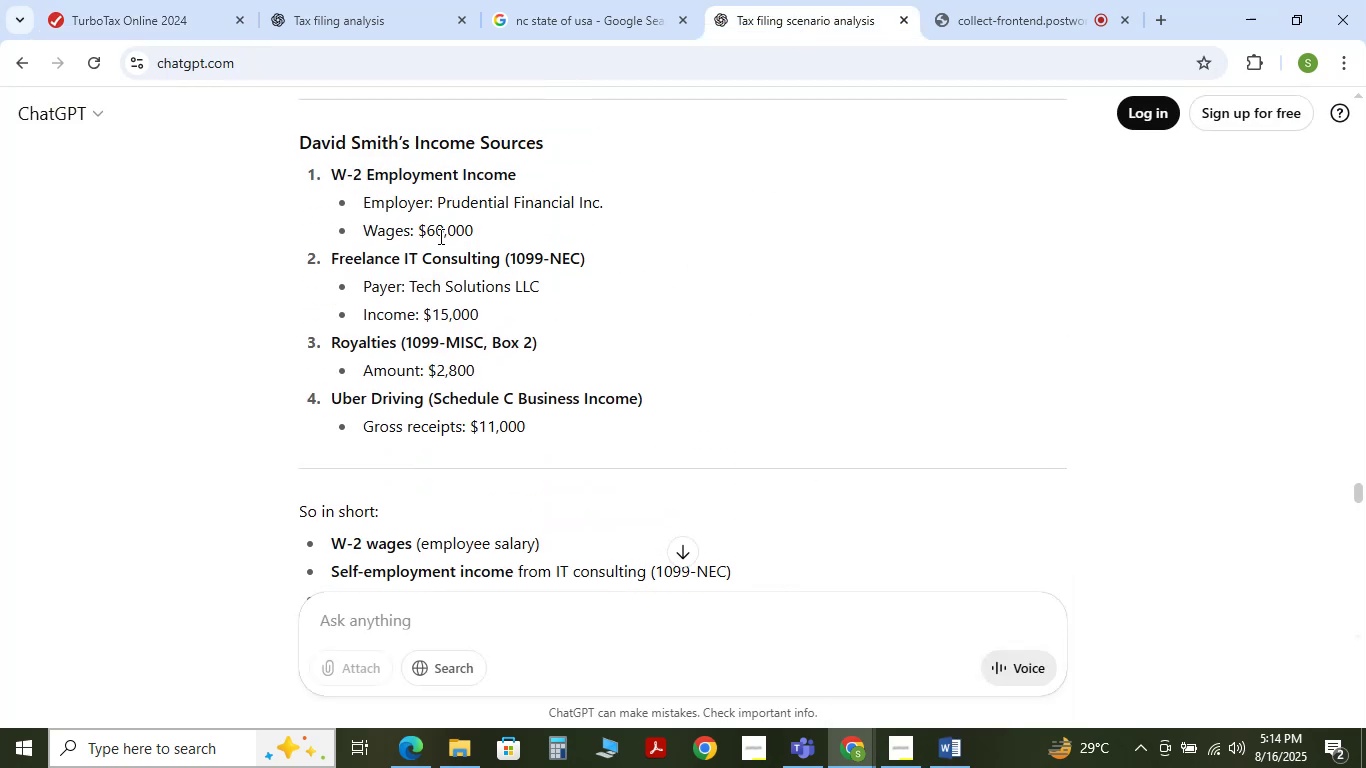 
left_click_drag(start_coordinate=[434, 233], to_coordinate=[471, 237])
 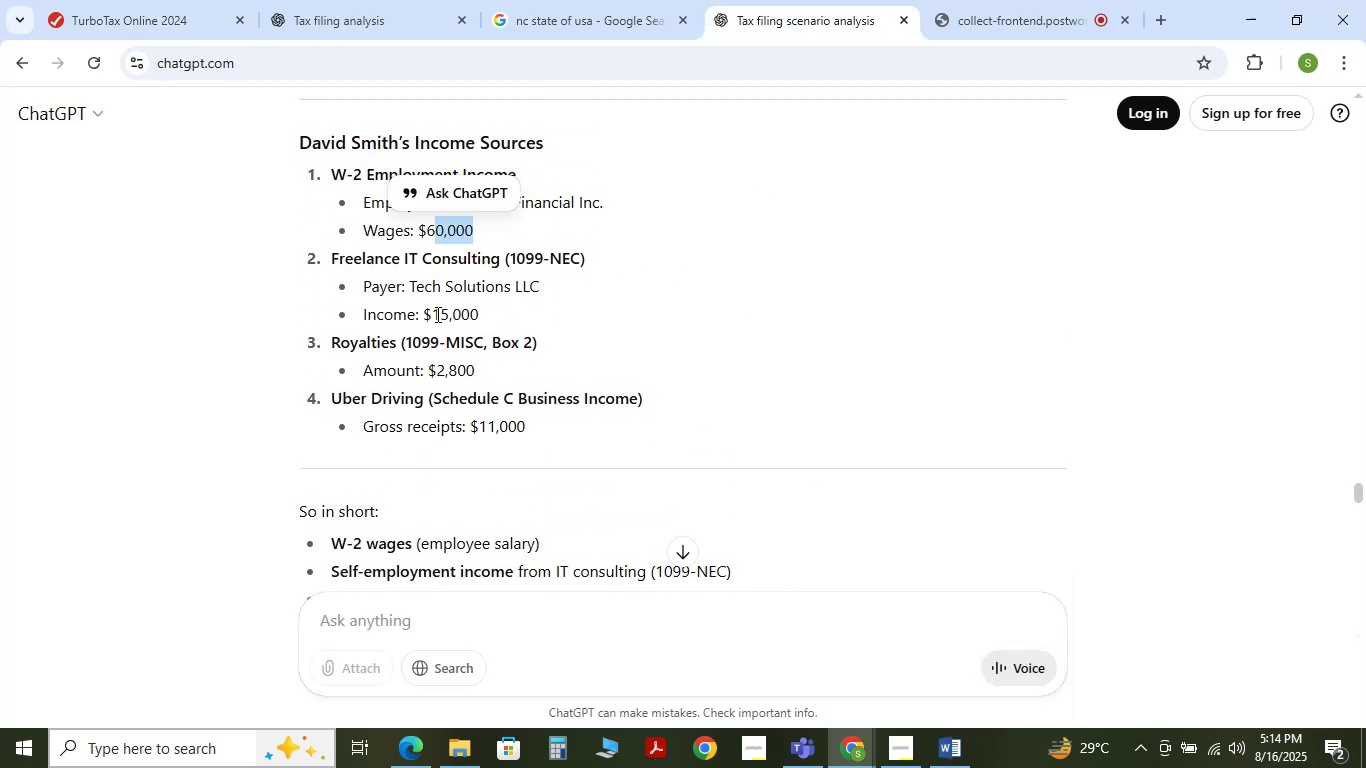 
left_click_drag(start_coordinate=[433, 314], to_coordinate=[481, 318])
 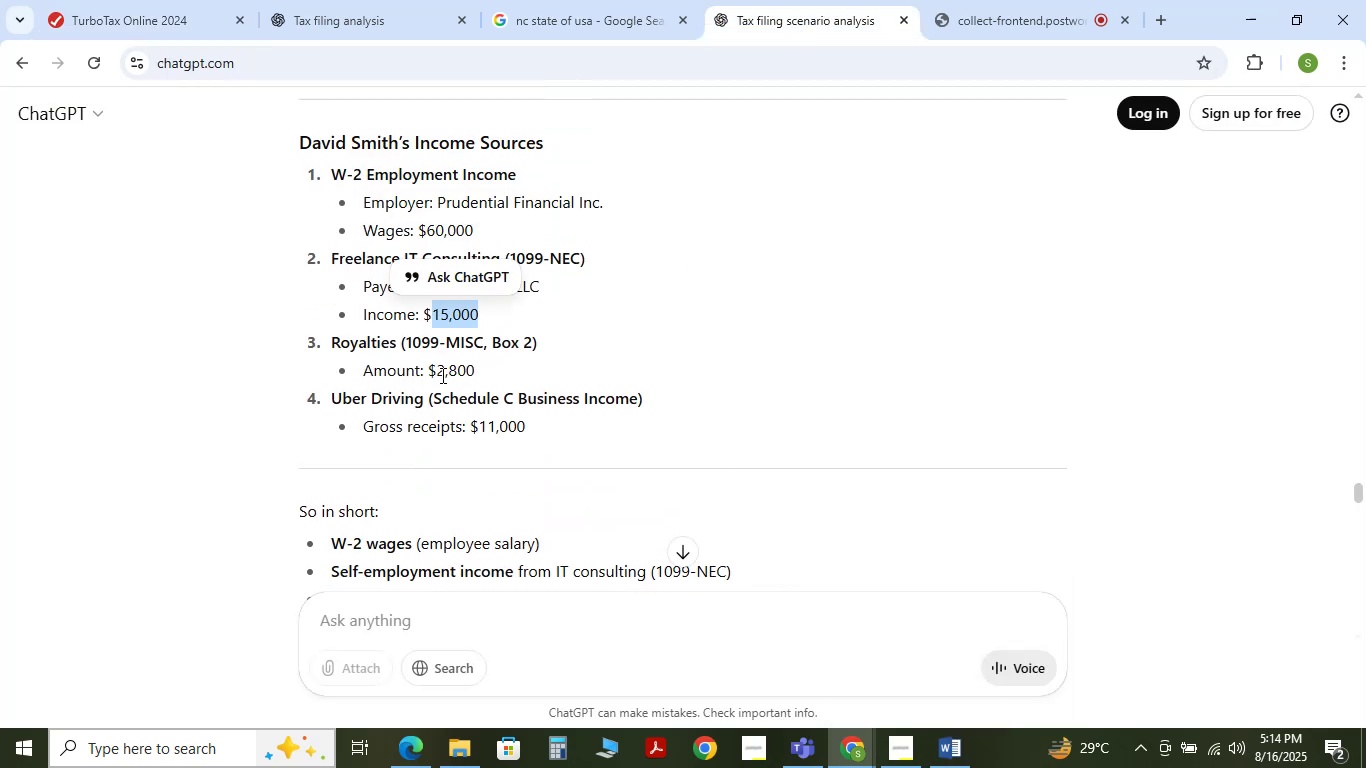 
left_click_drag(start_coordinate=[438, 372], to_coordinate=[481, 372])
 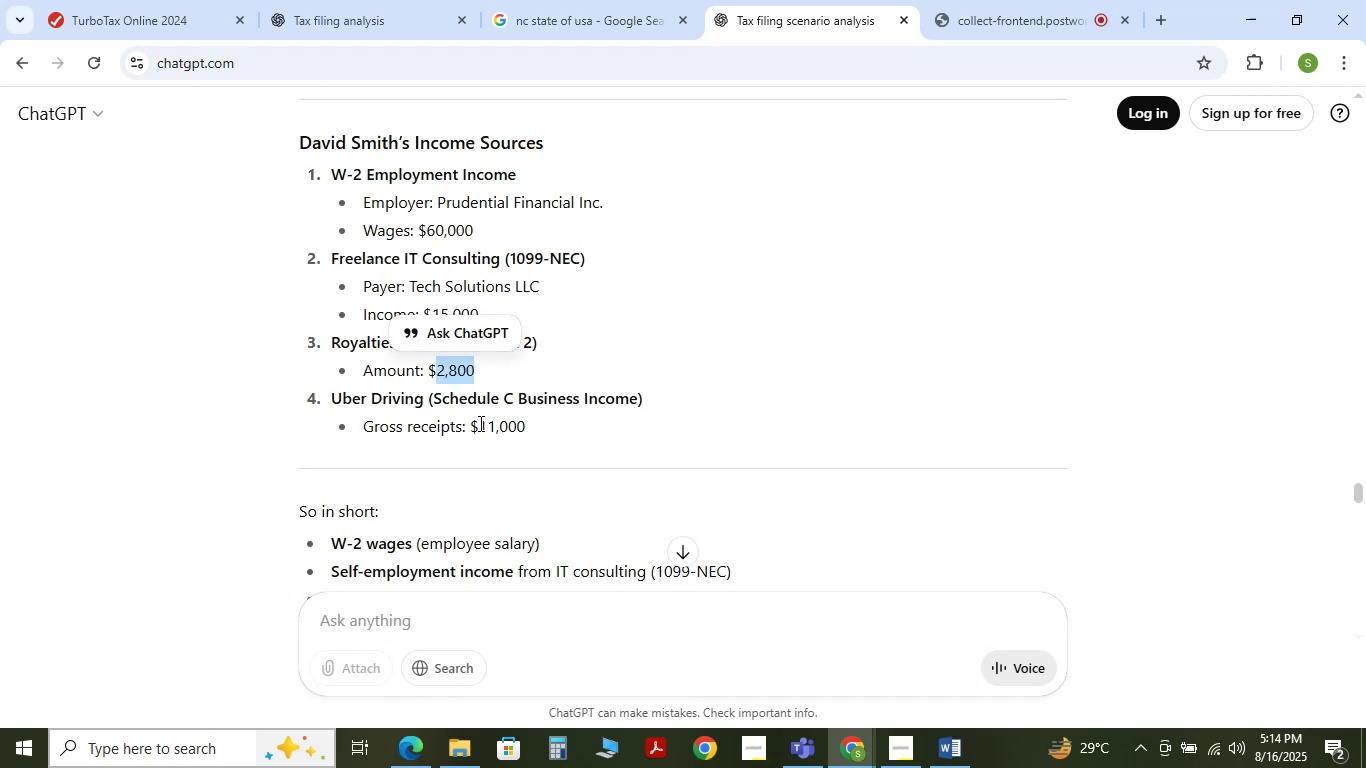 
left_click_drag(start_coordinate=[473, 424], to_coordinate=[534, 431])
 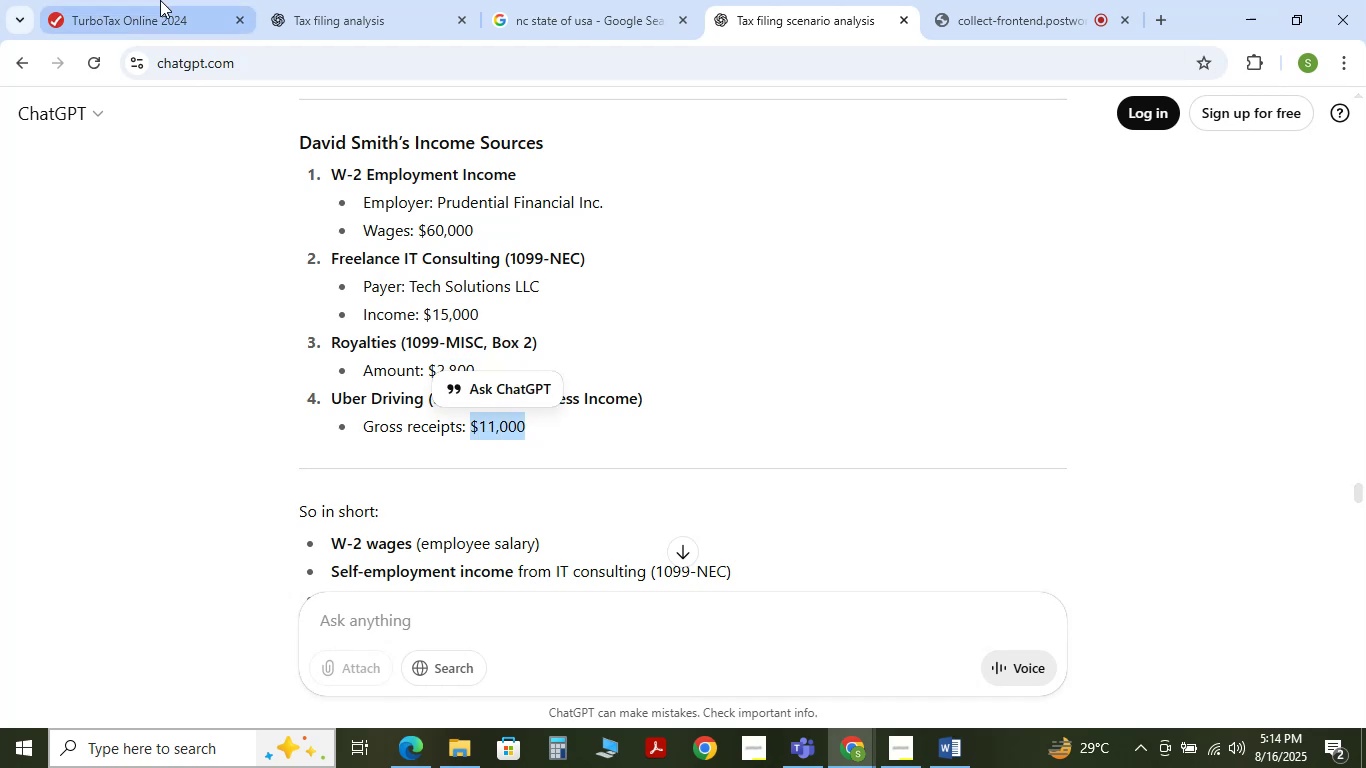 
left_click([160, 0])
 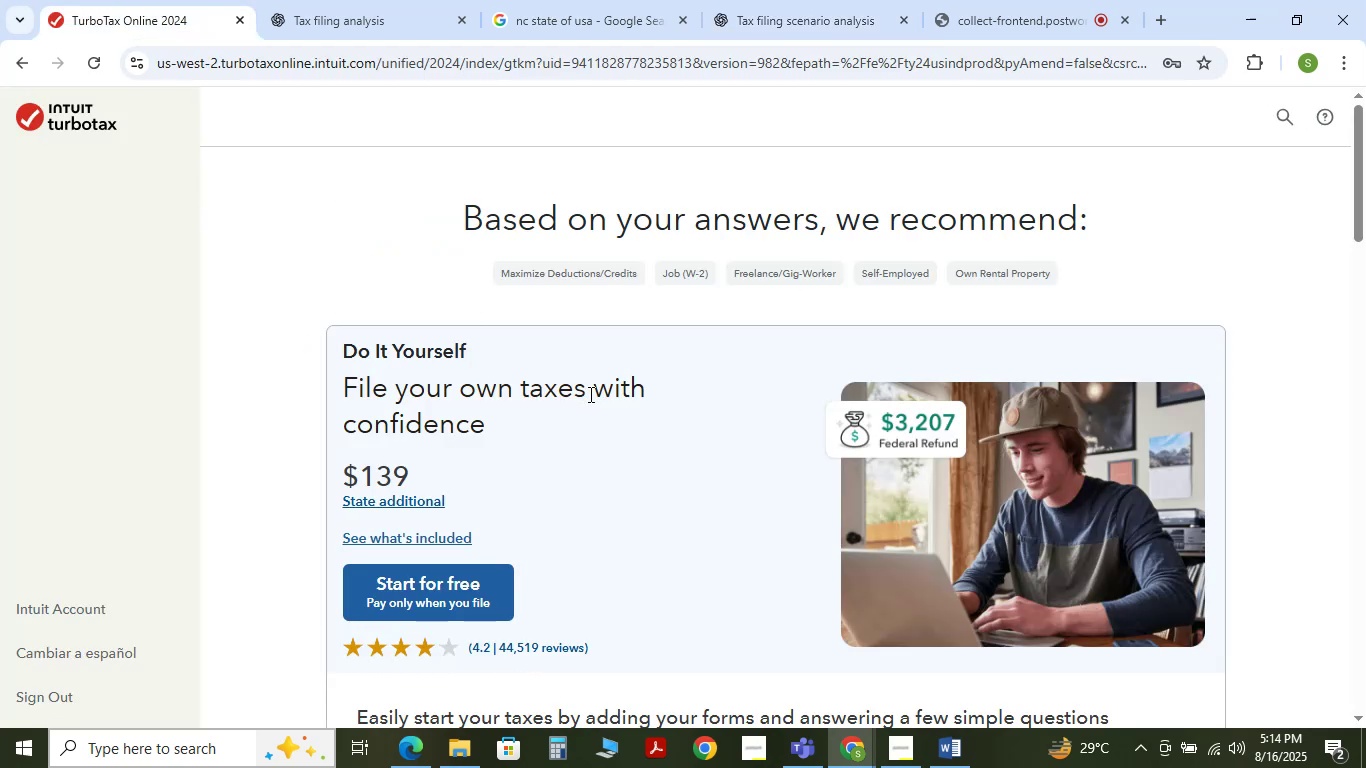 
scroll: coordinate [543, 374], scroll_direction: down, amount: 2.0
 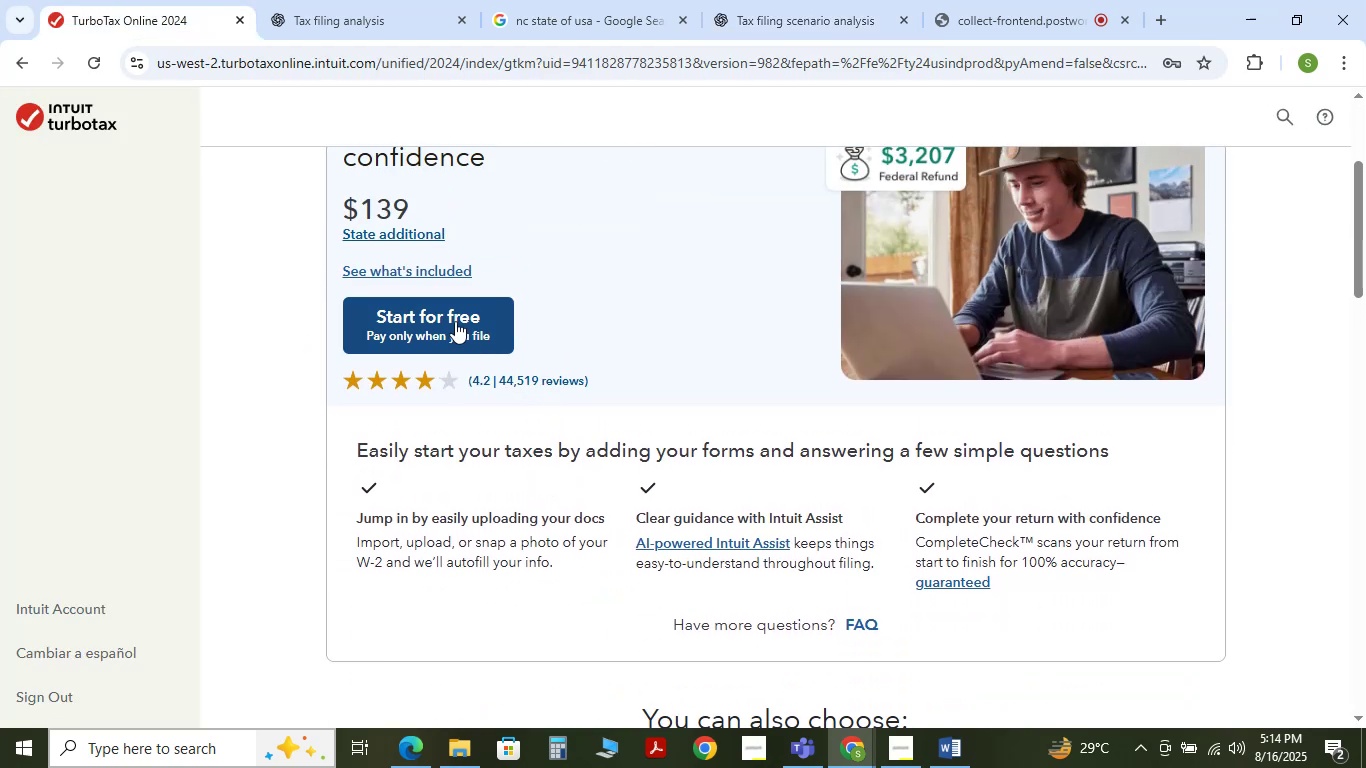 
left_click([449, 312])
 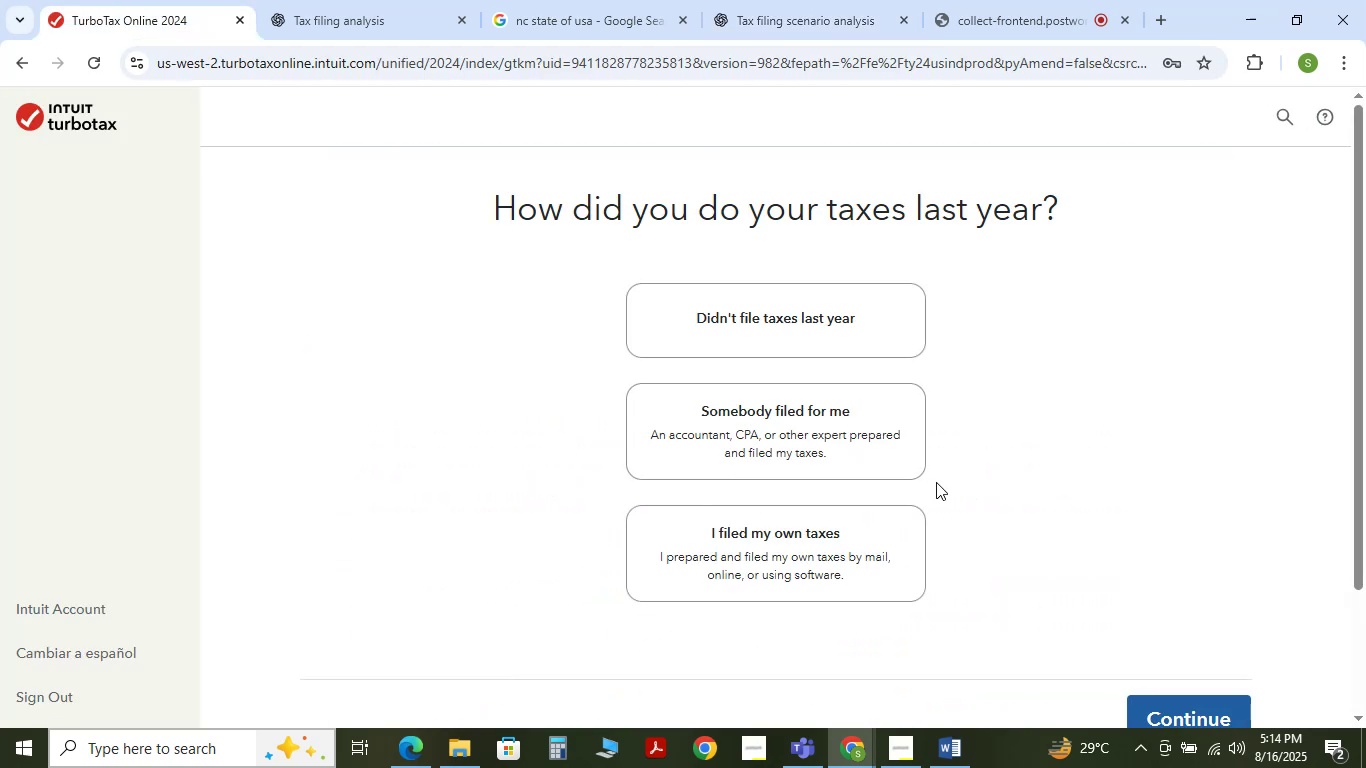 
wait(5.98)
 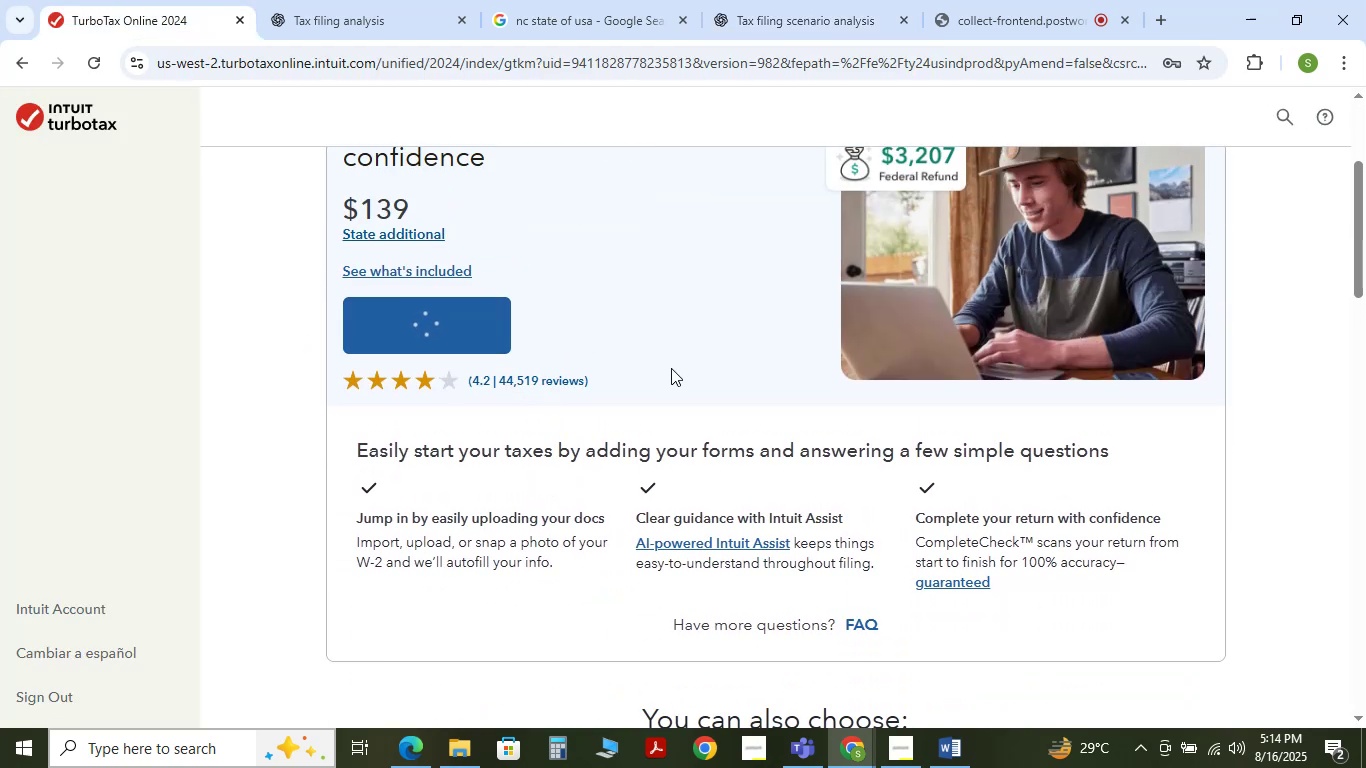 
left_click([828, 553])
 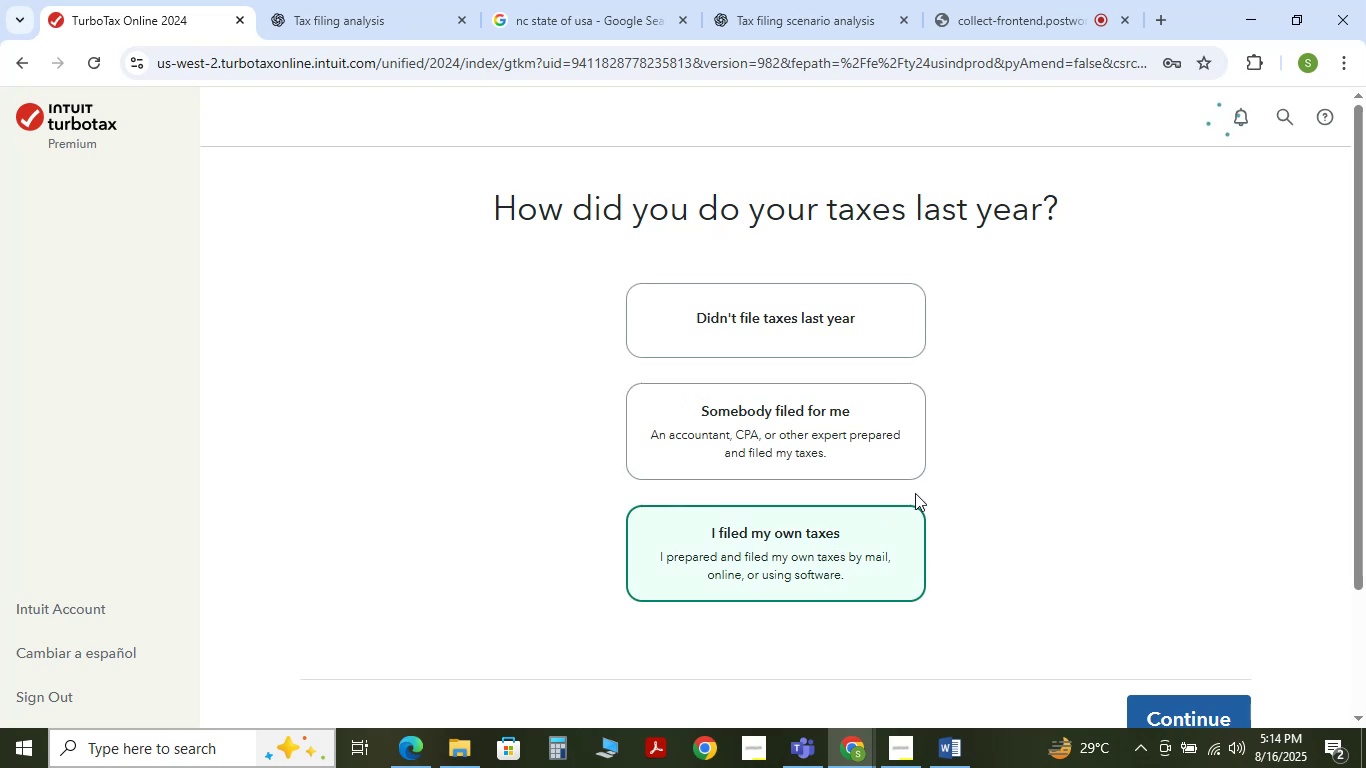 
scroll: coordinate [925, 487], scroll_direction: down, amount: 1.0
 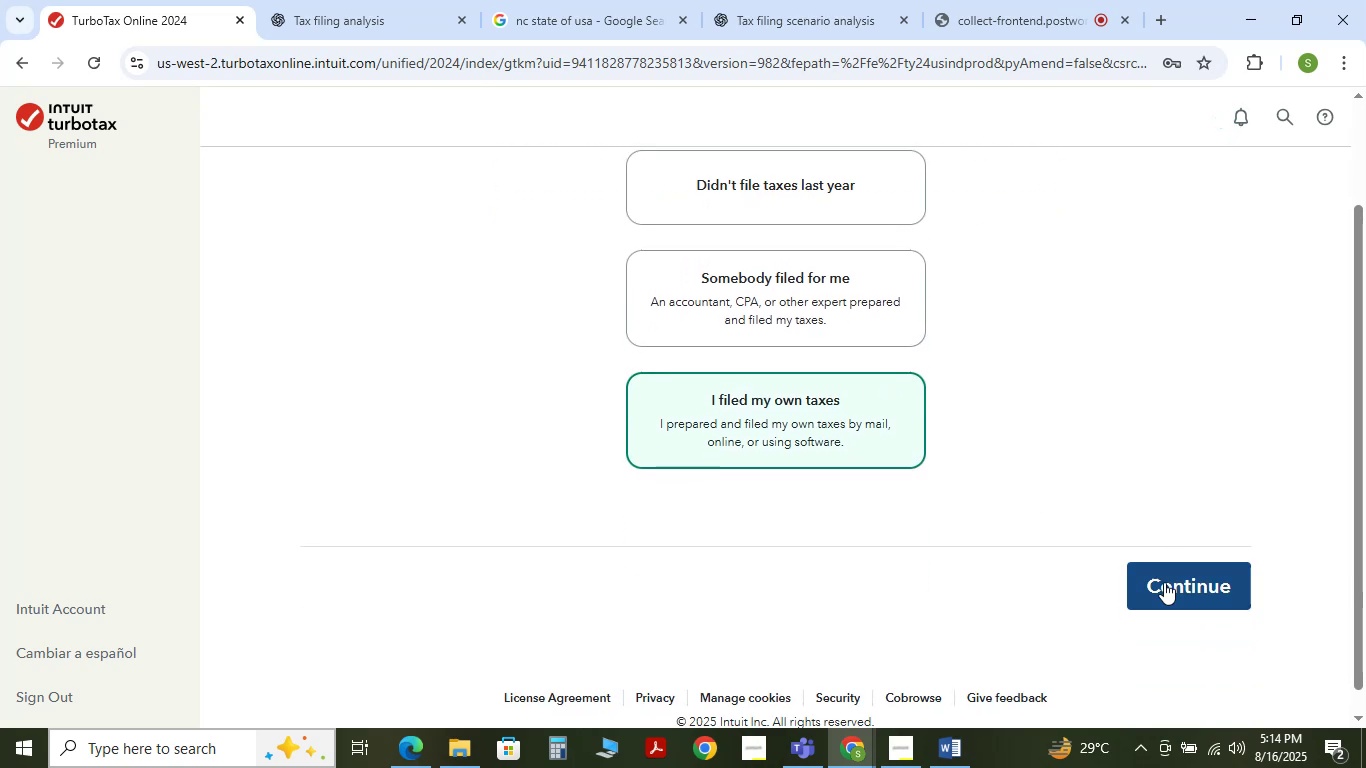 
left_click([1161, 583])
 